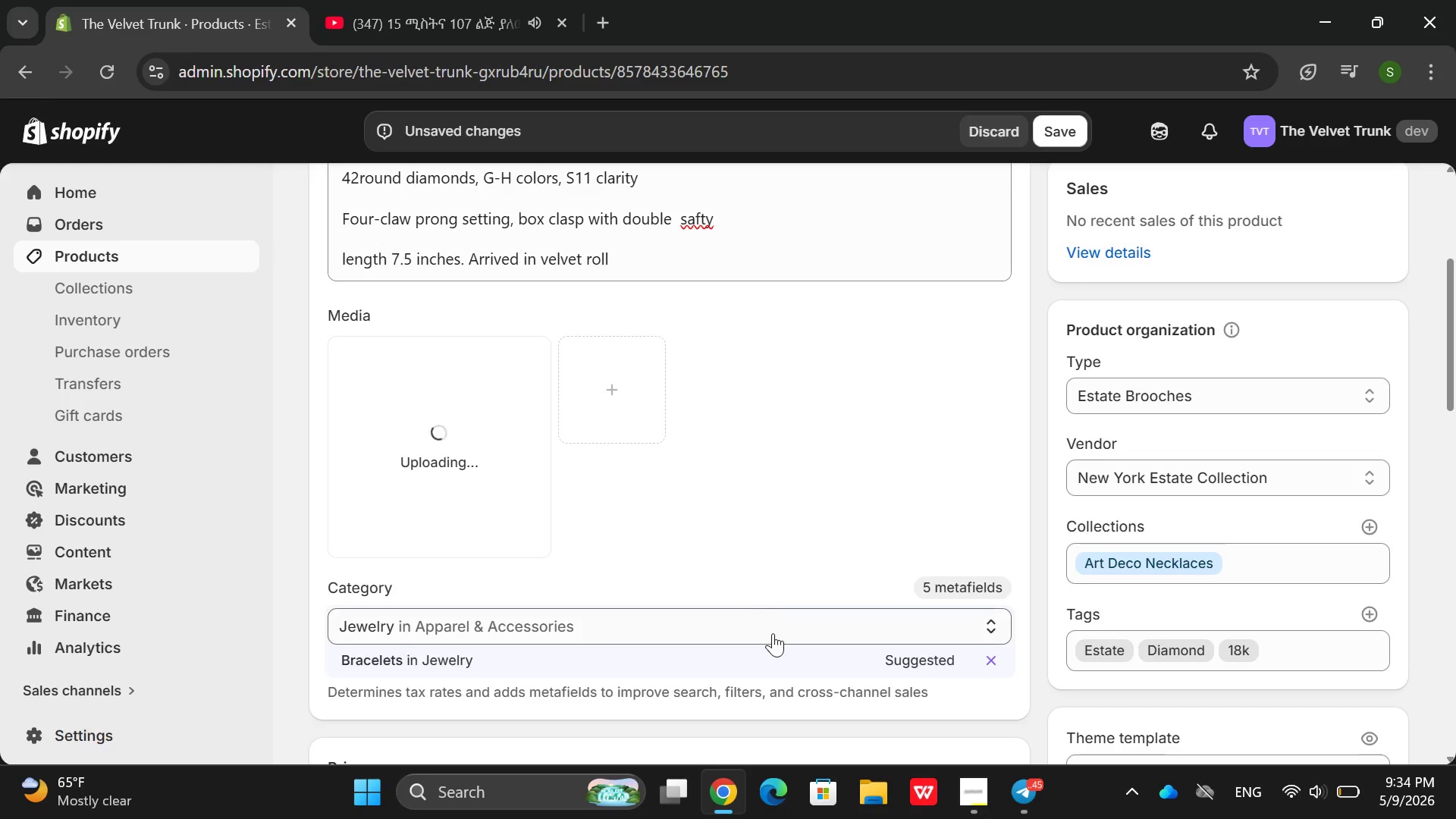 
left_click([814, 664])
 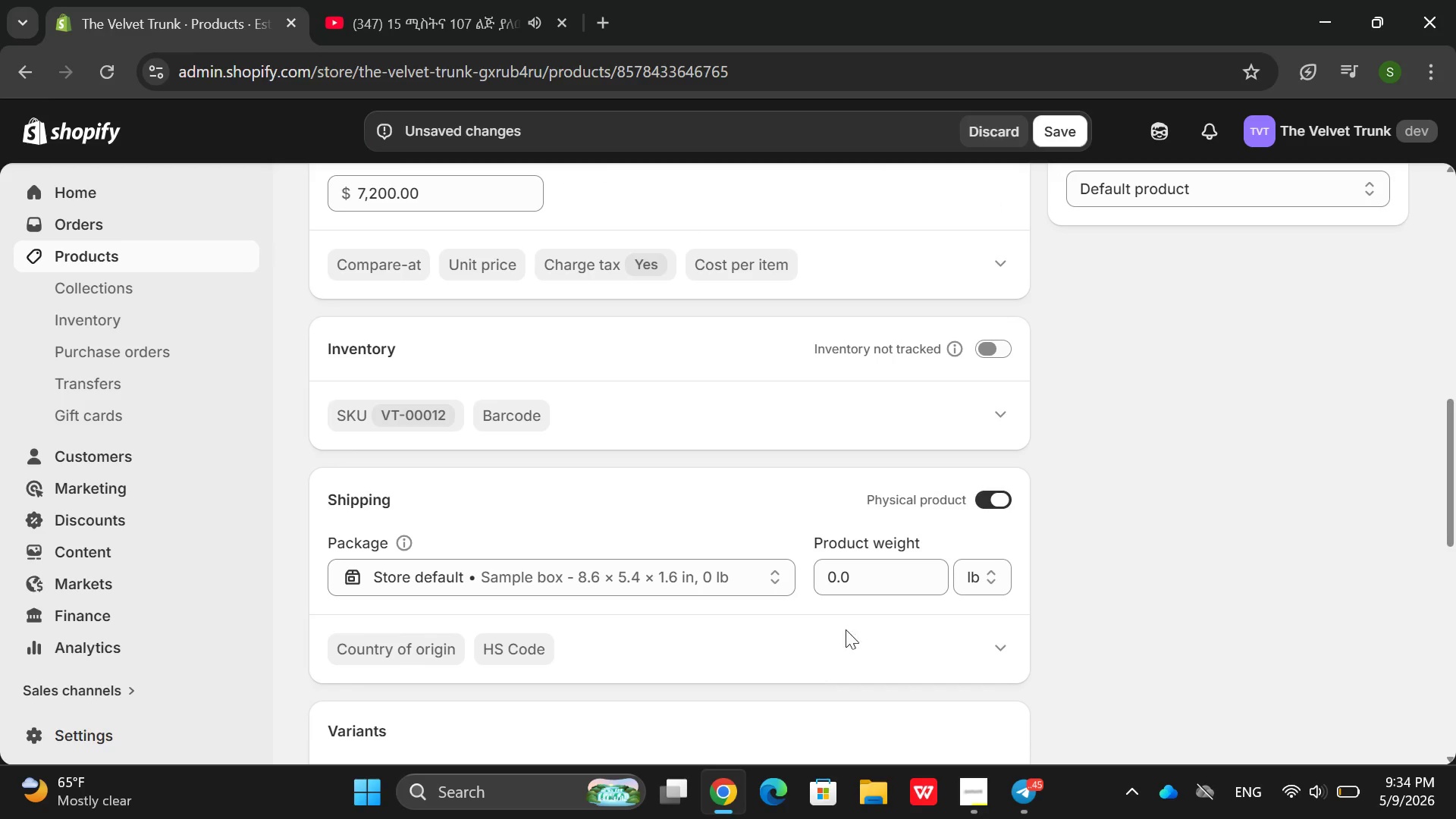 
left_click([990, 337])
 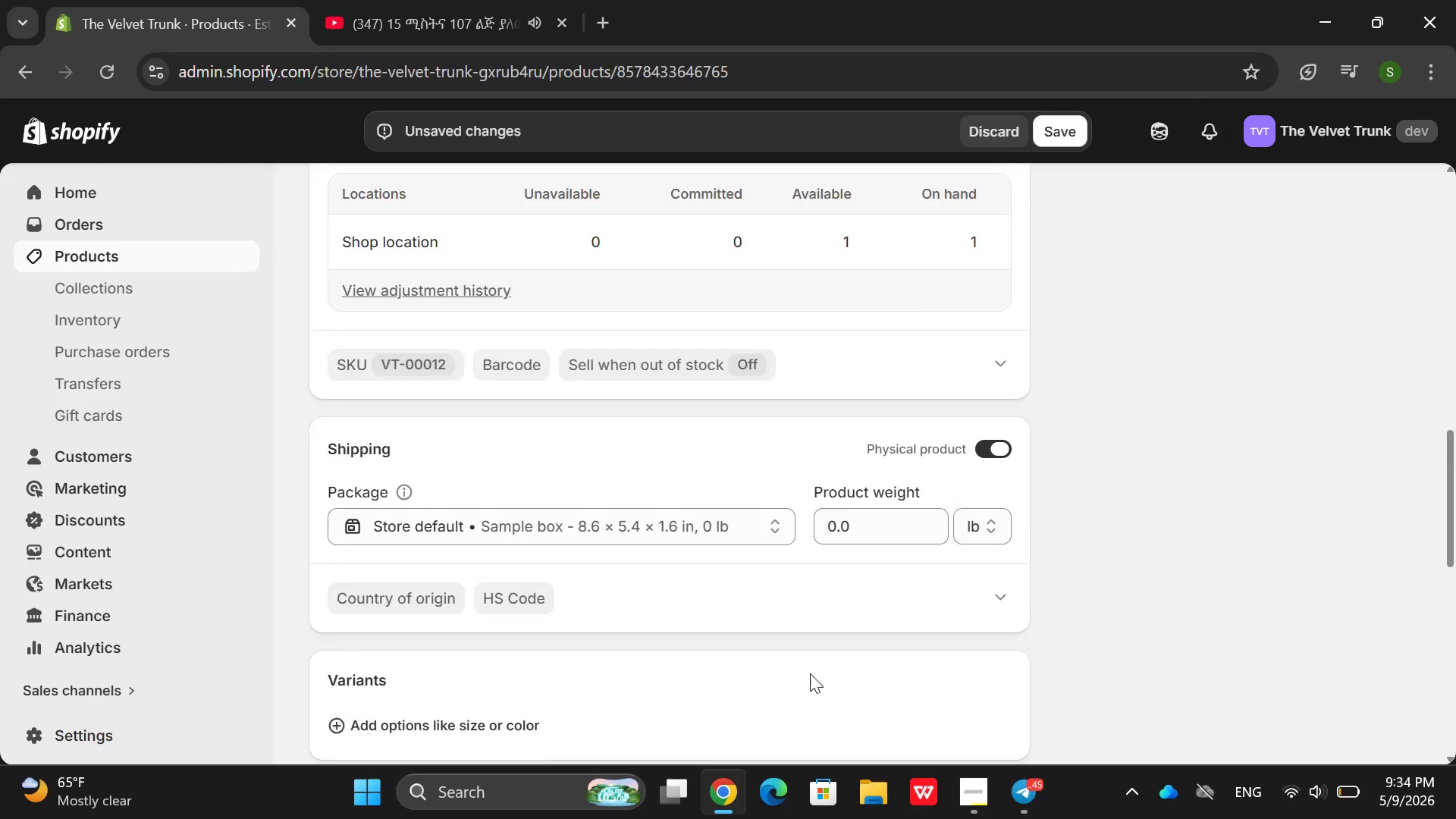 
wait(11.0)
 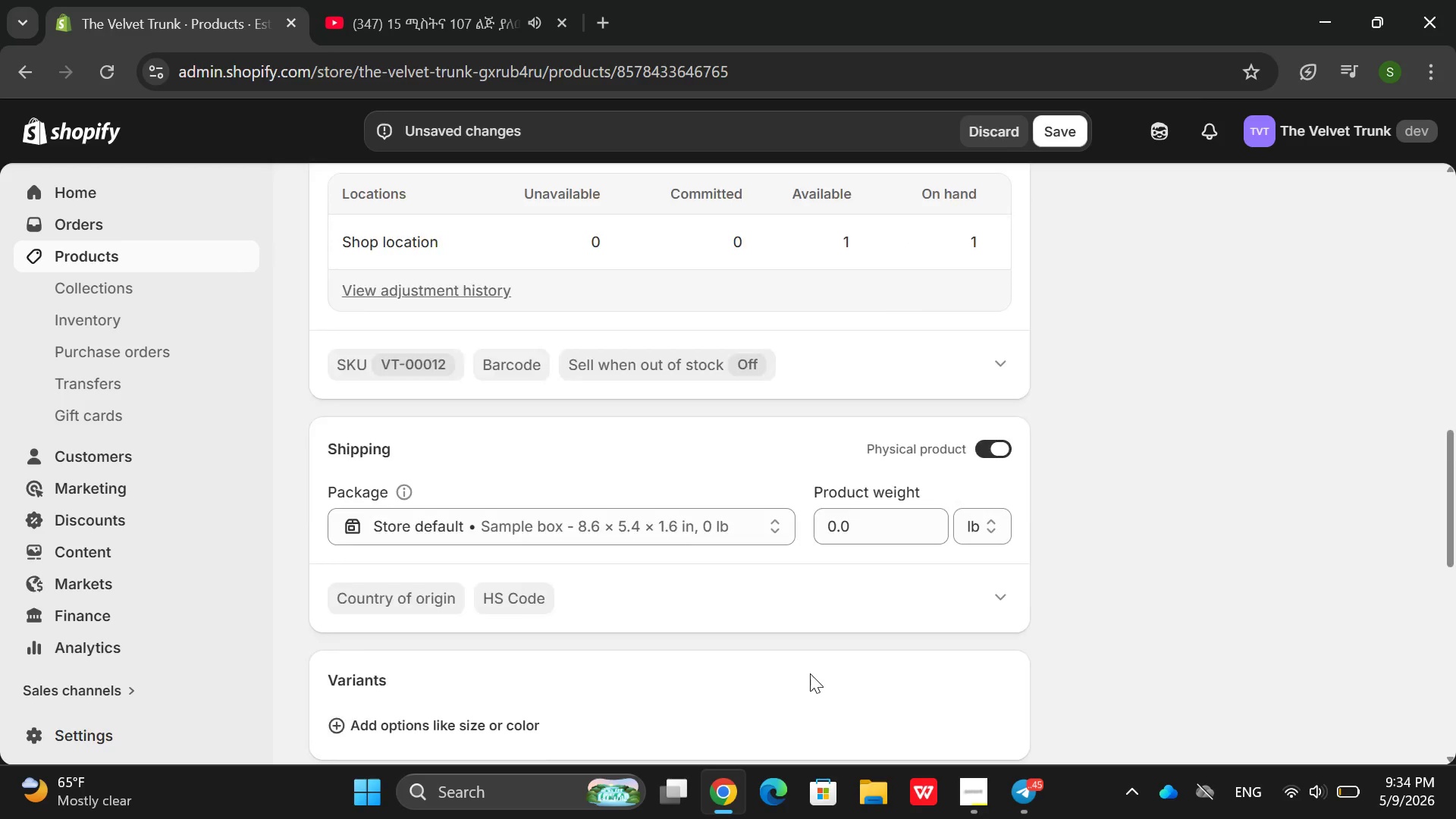 
double_click([704, 462])
 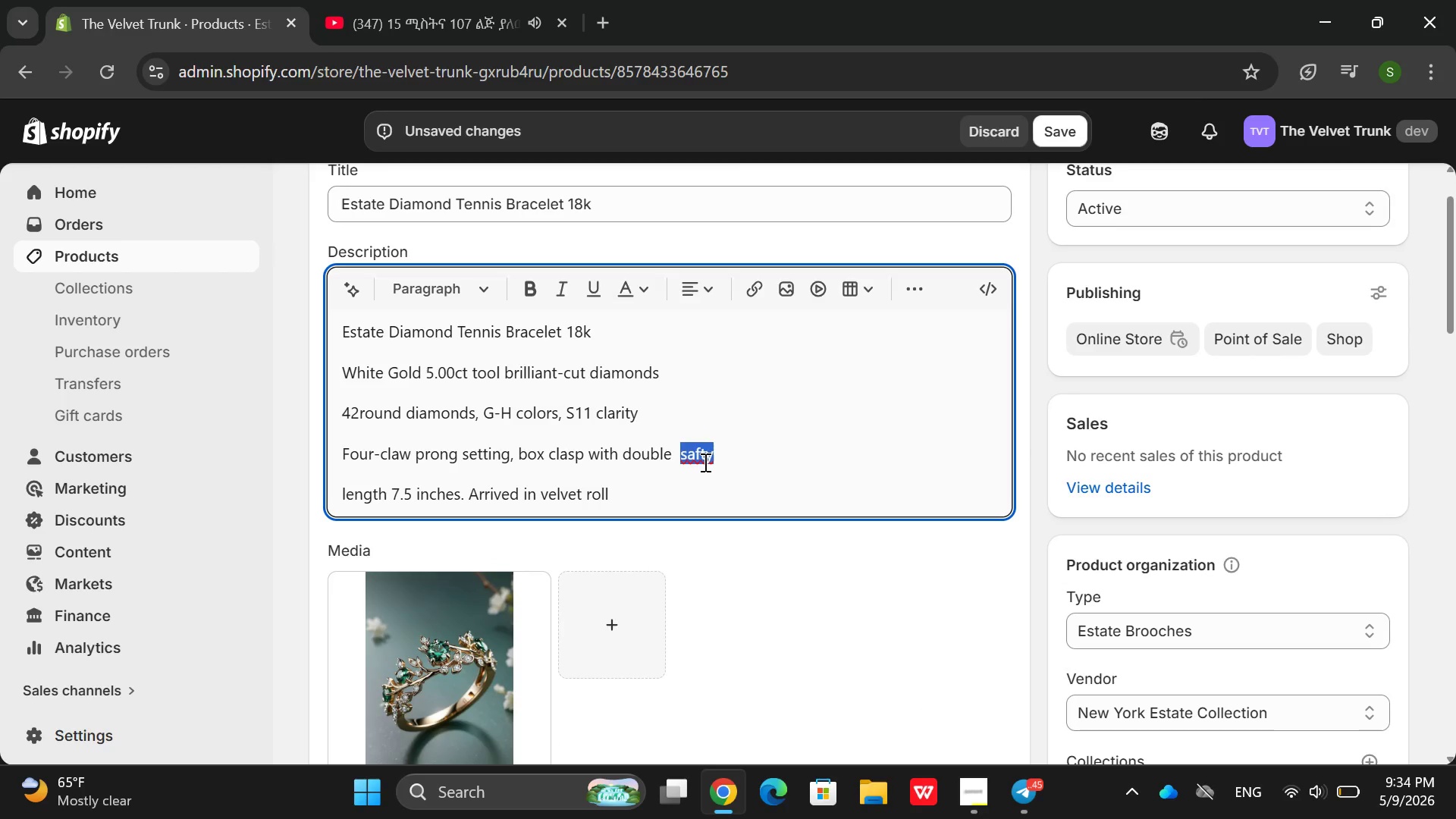 
right_click([704, 462])
 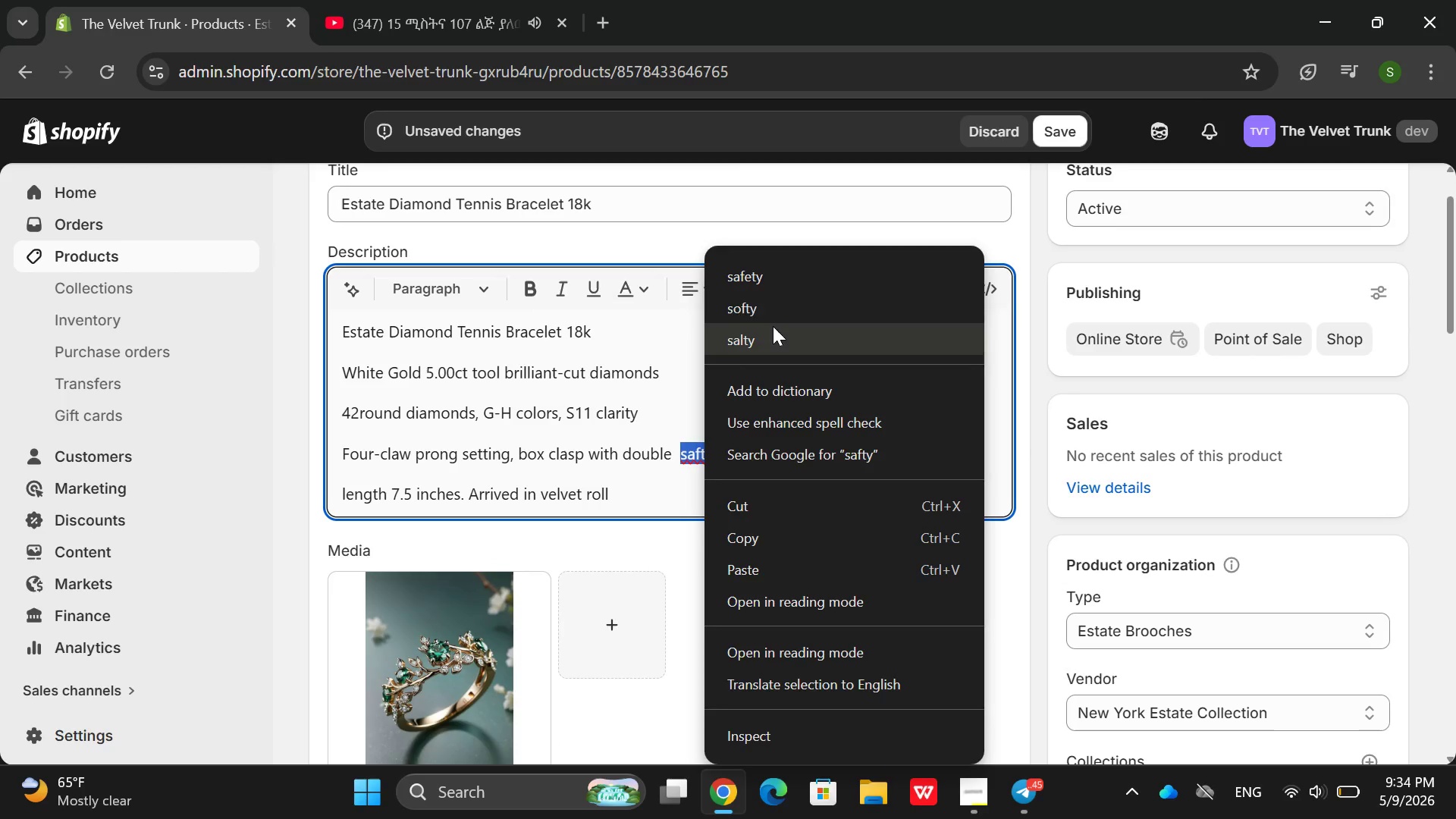 
mouse_move([774, 309])
 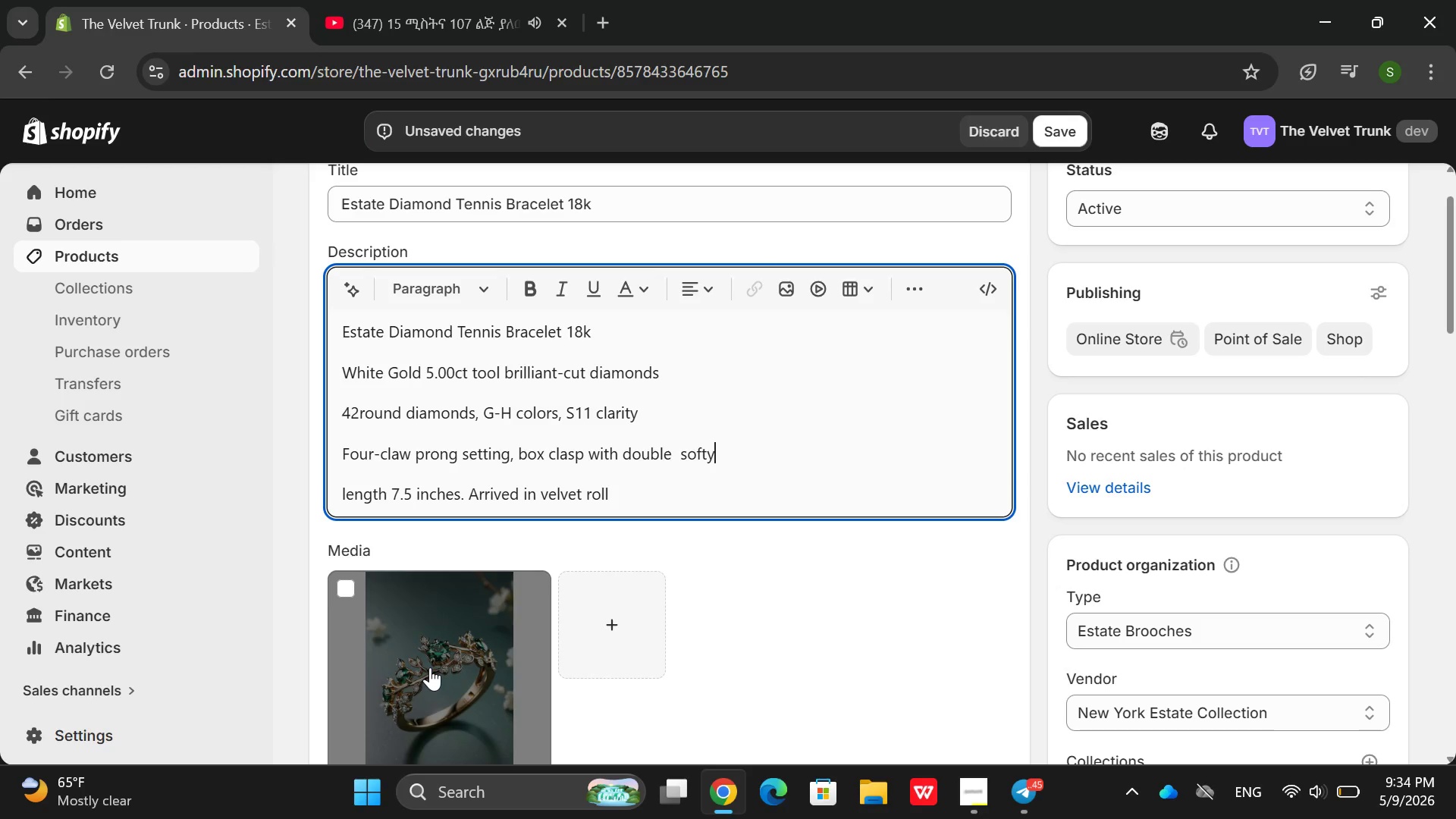 
left_click([430, 667])
 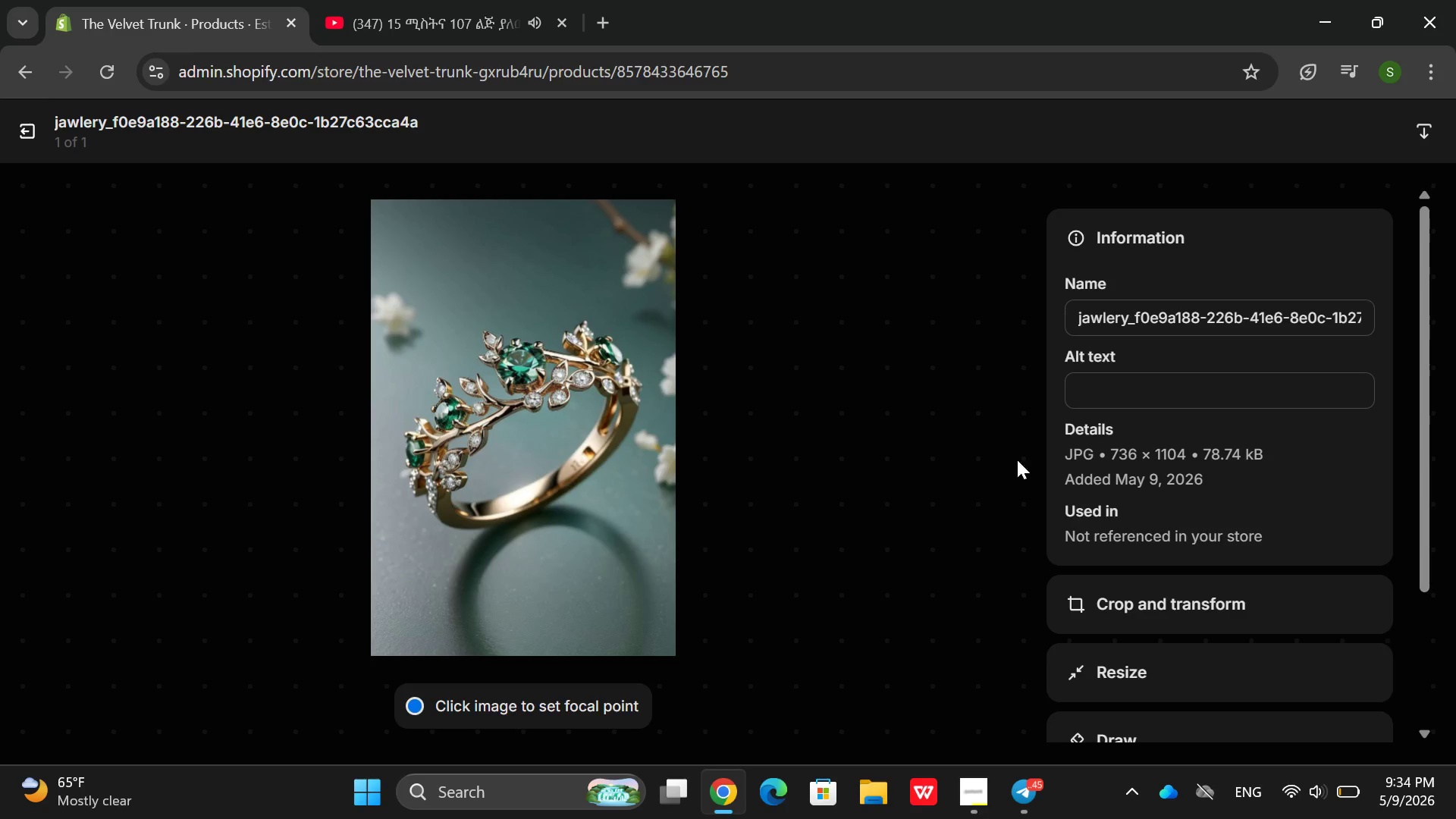 
left_click([1131, 401])
 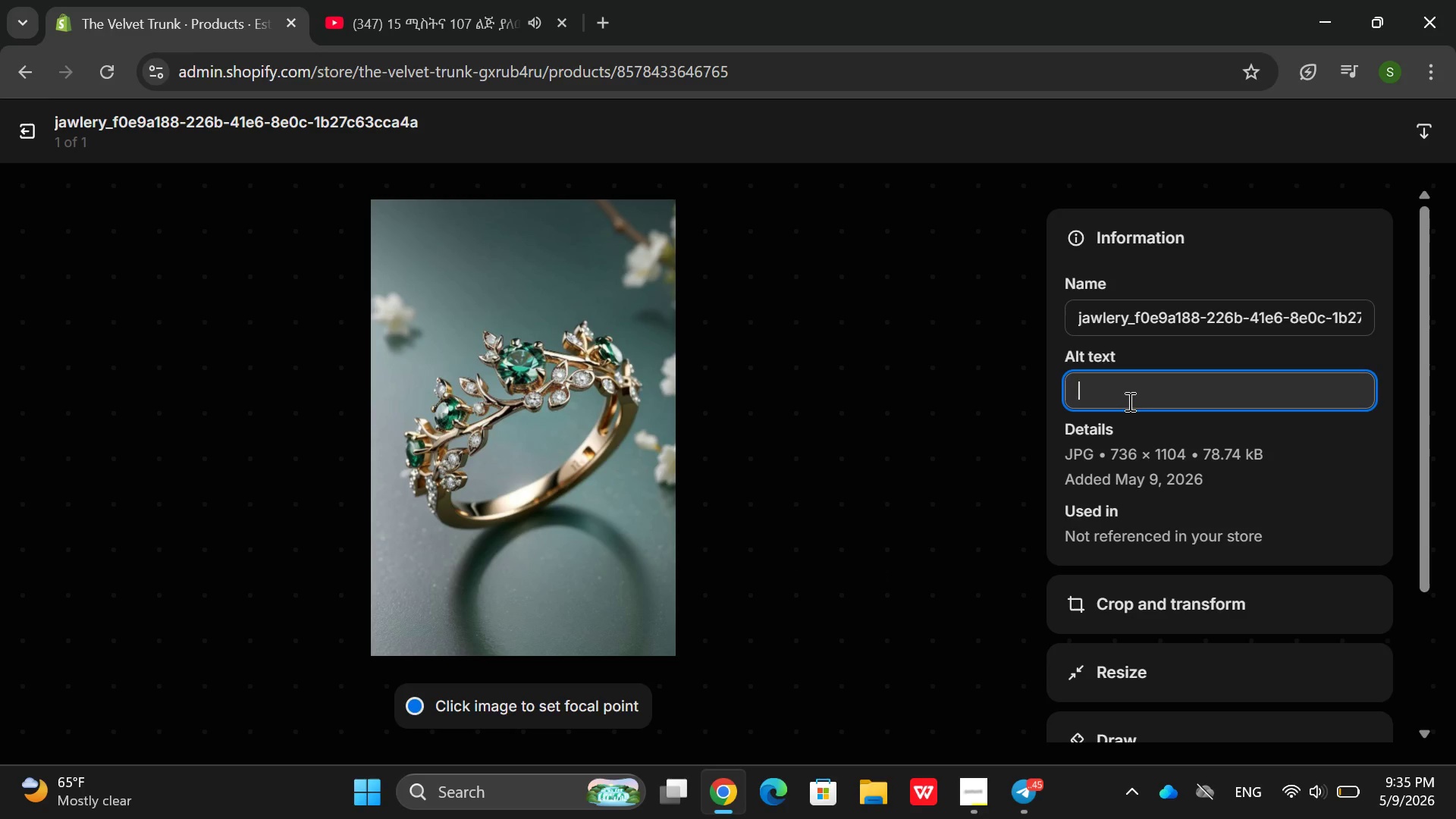 
wait(6.06)
 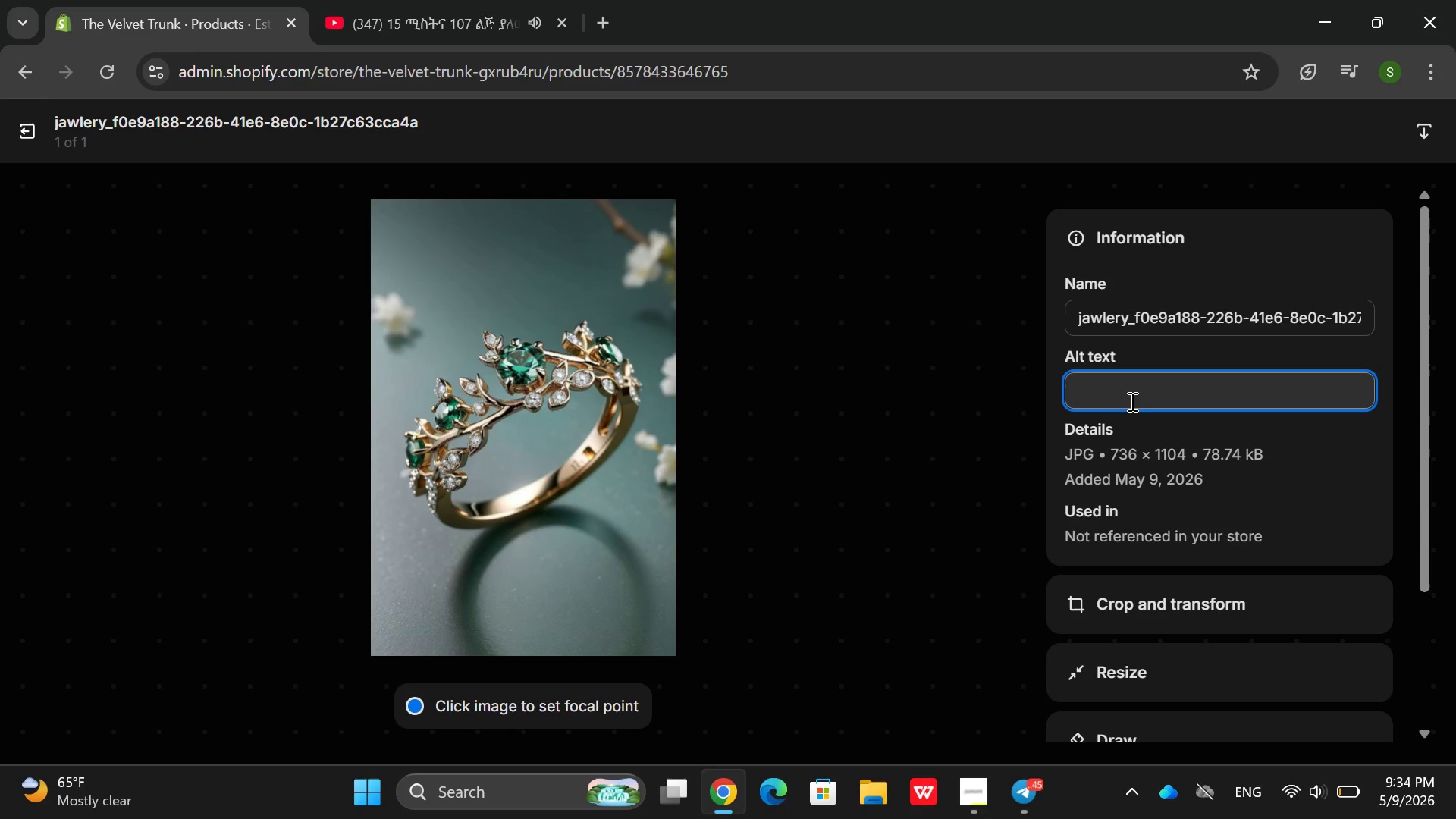 
type(Estate Diamond Tennis Brac)
 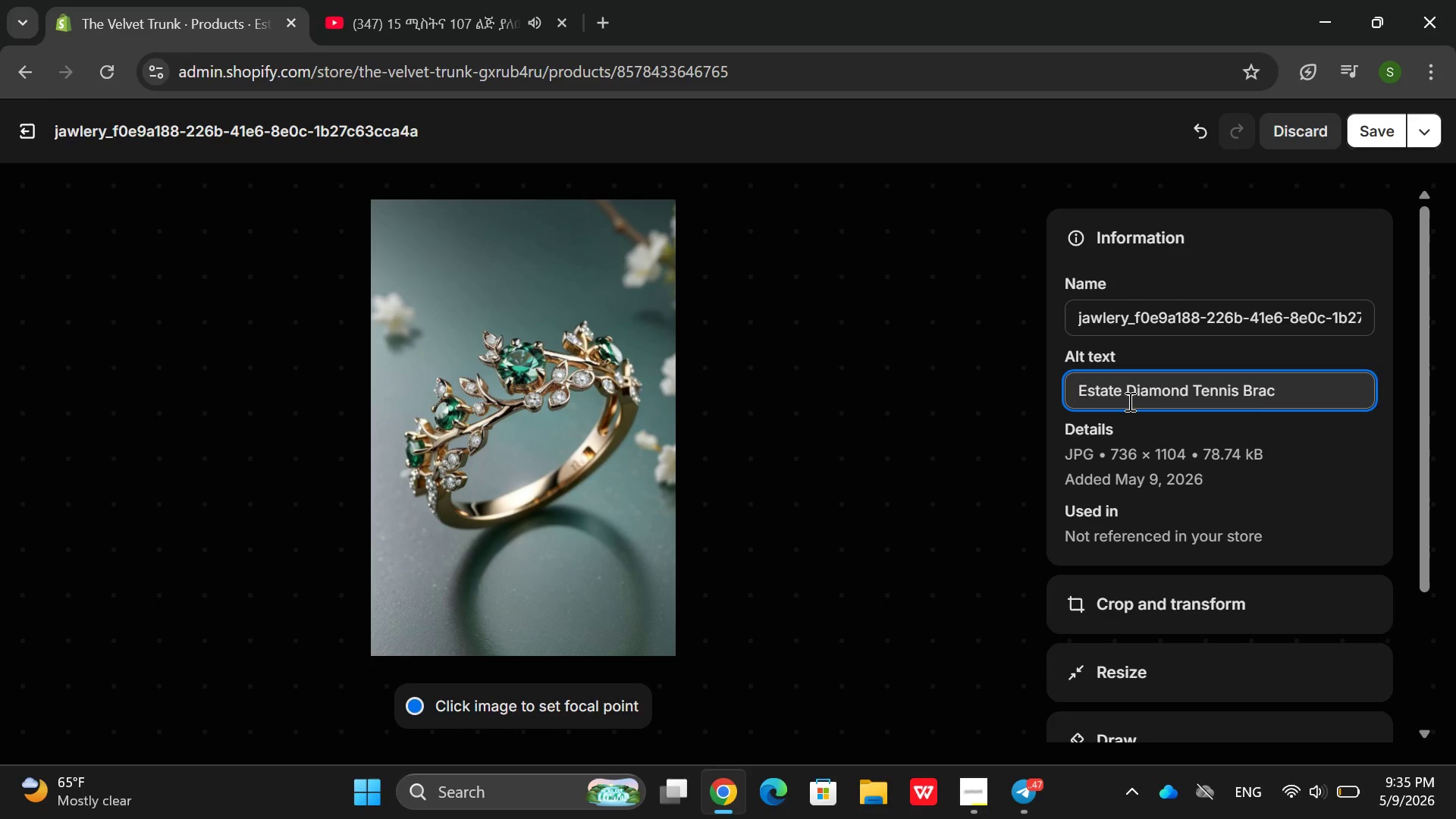 
type(elet )
 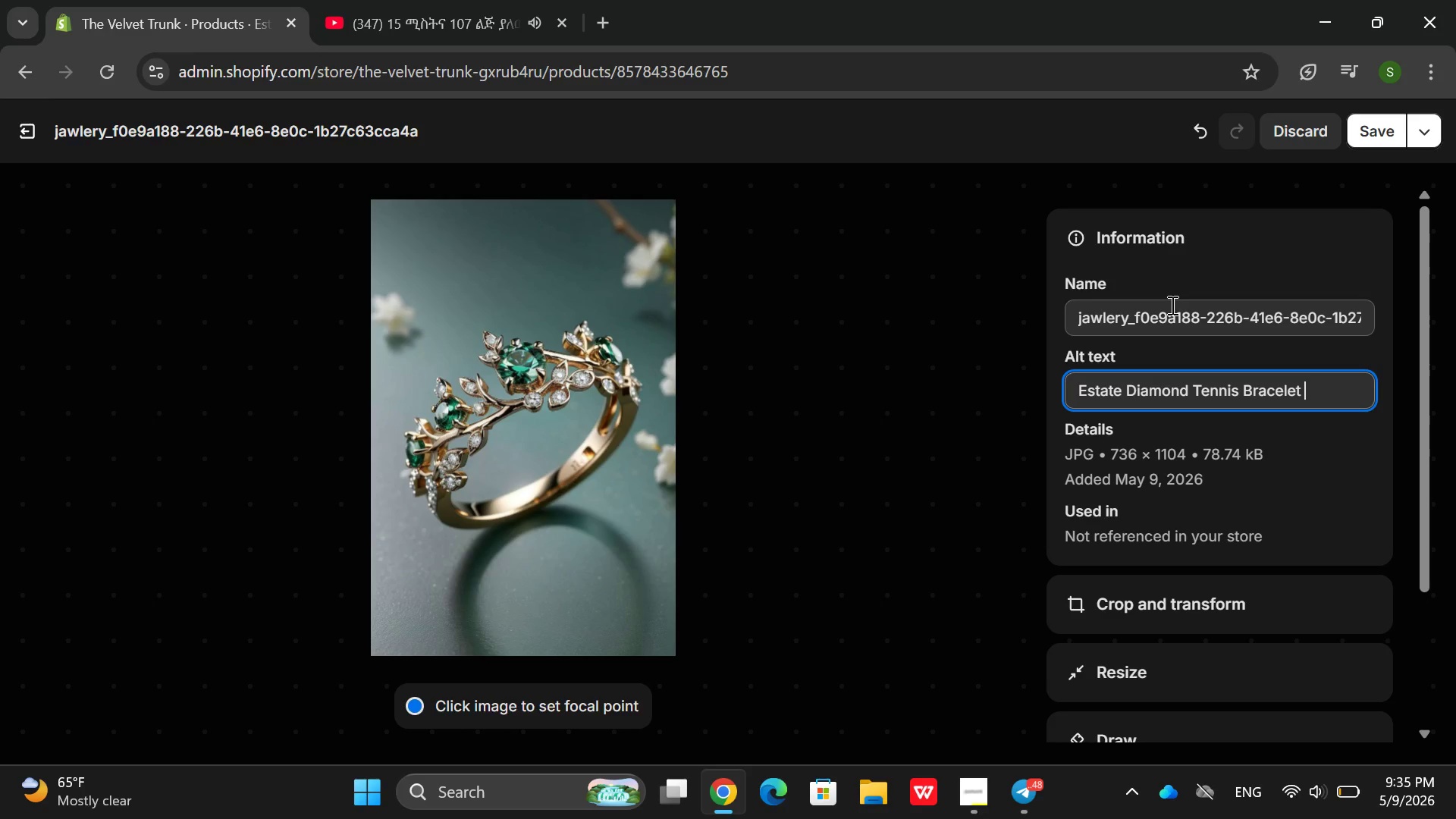 
wait(7.5)
 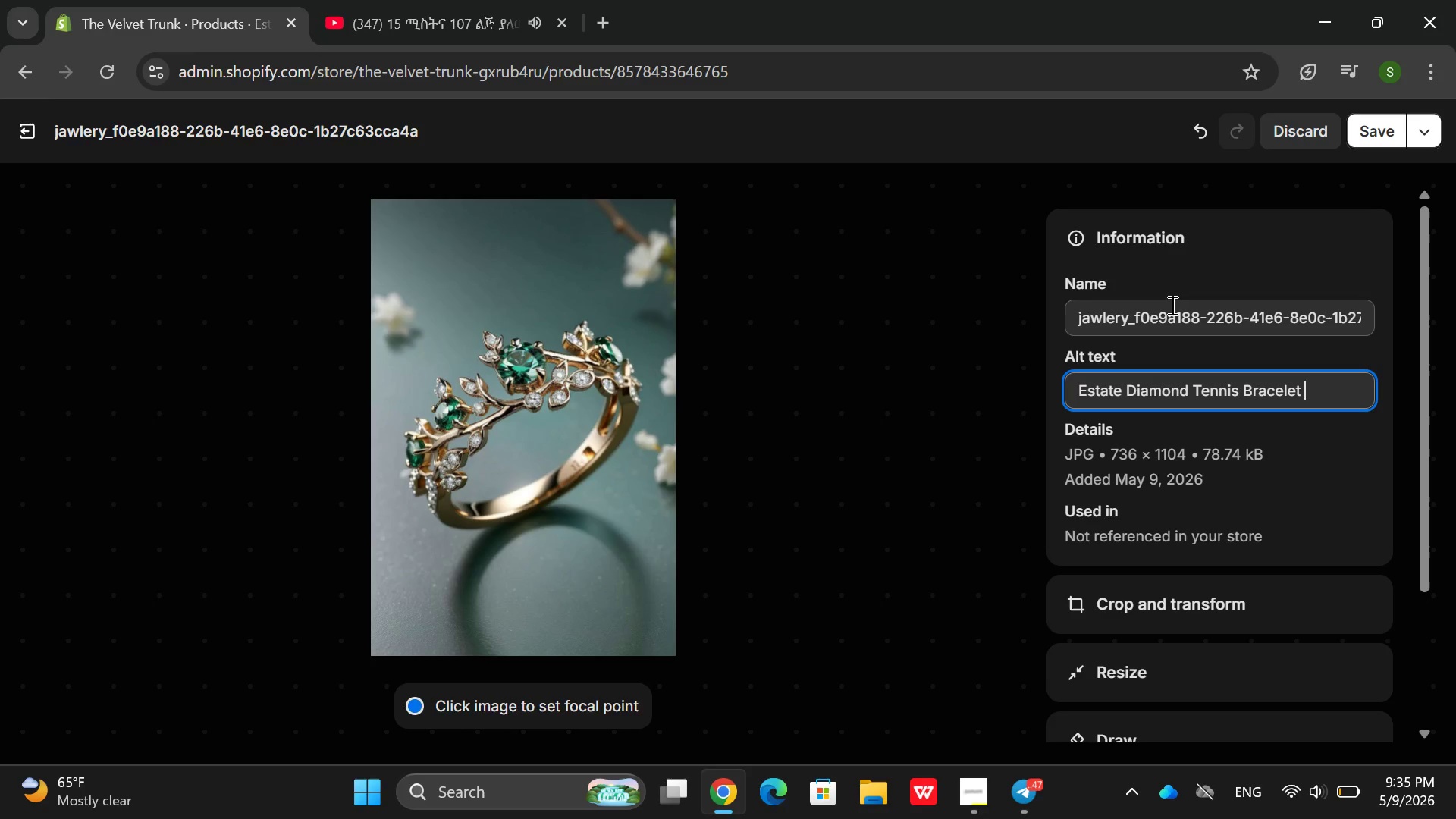 
type(/18k )
key(Backspace)
key(Backspace)
key(Backspace)
key(Backspace)
key(Backspace)
type( 5ct)
 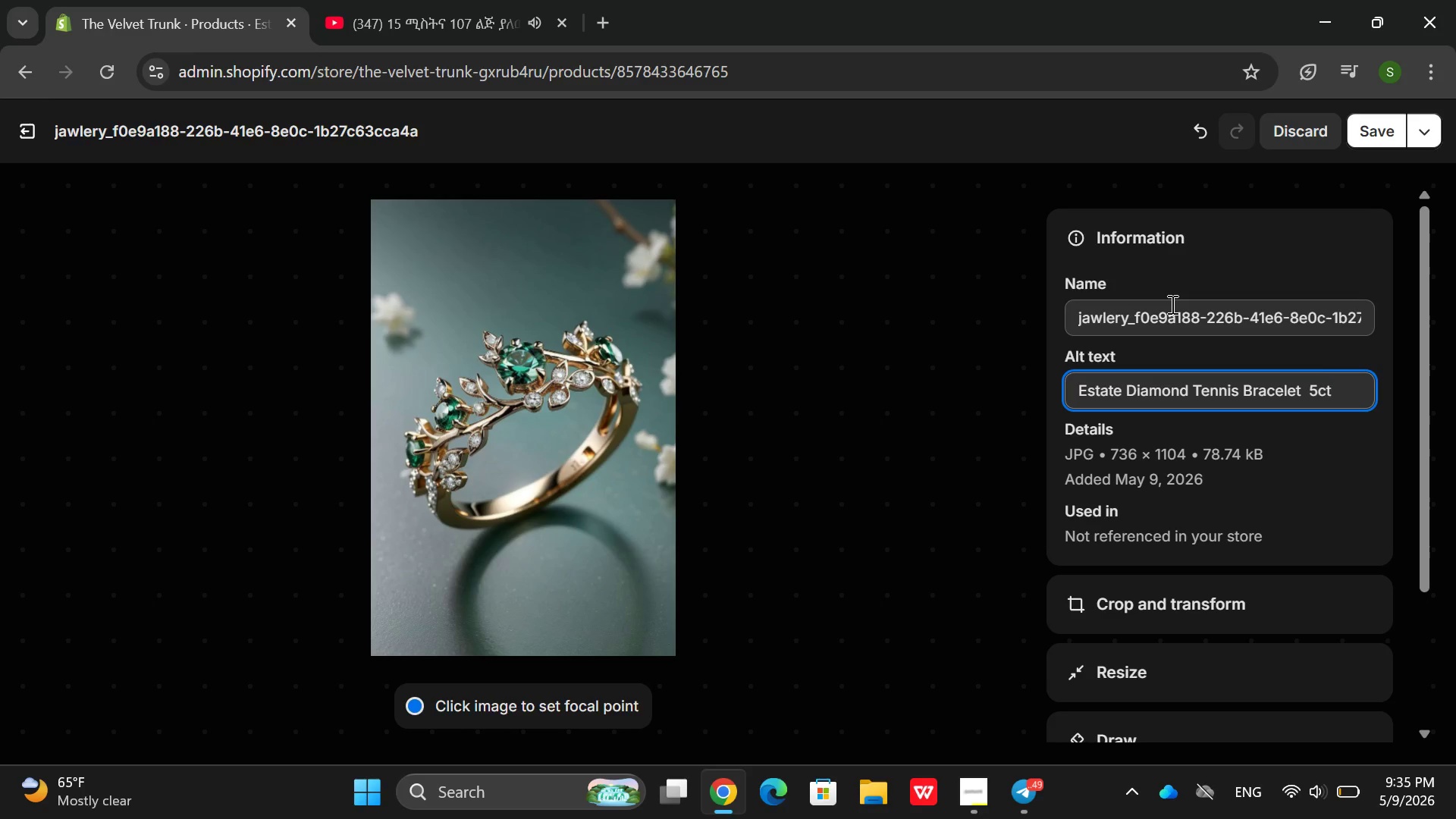 
wait(6.27)
 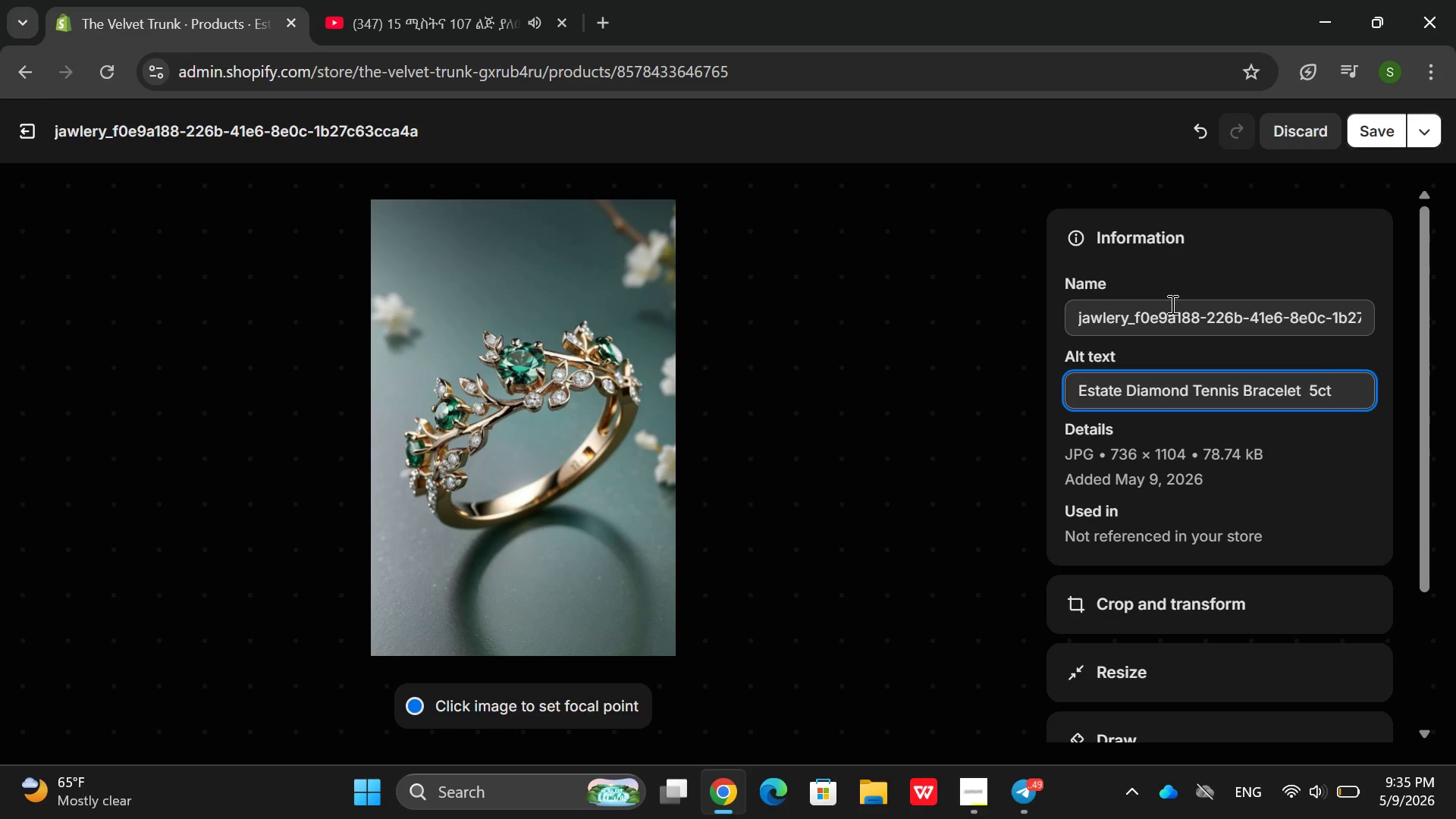 
type(1b)
 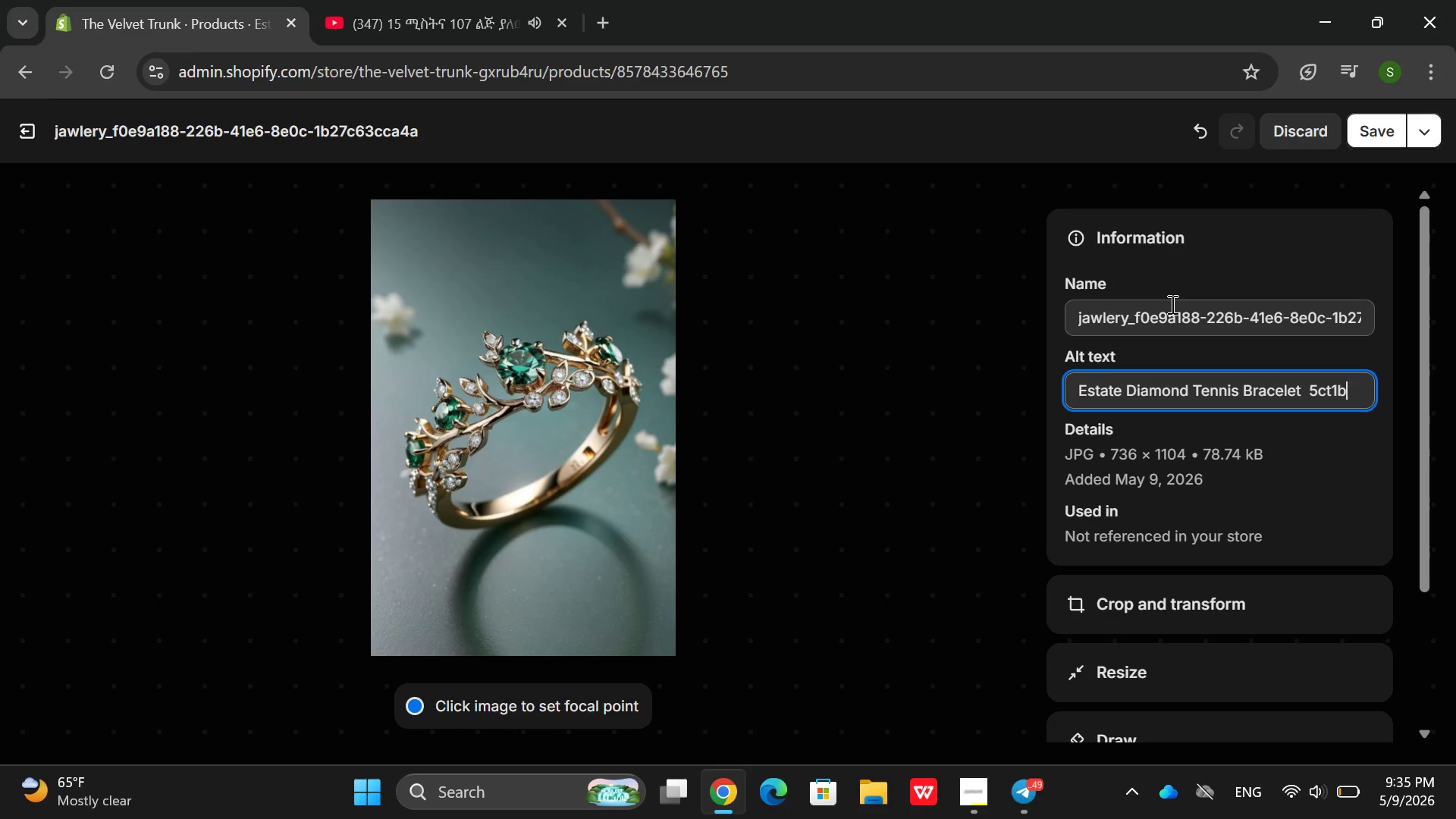 
wait(6.95)
 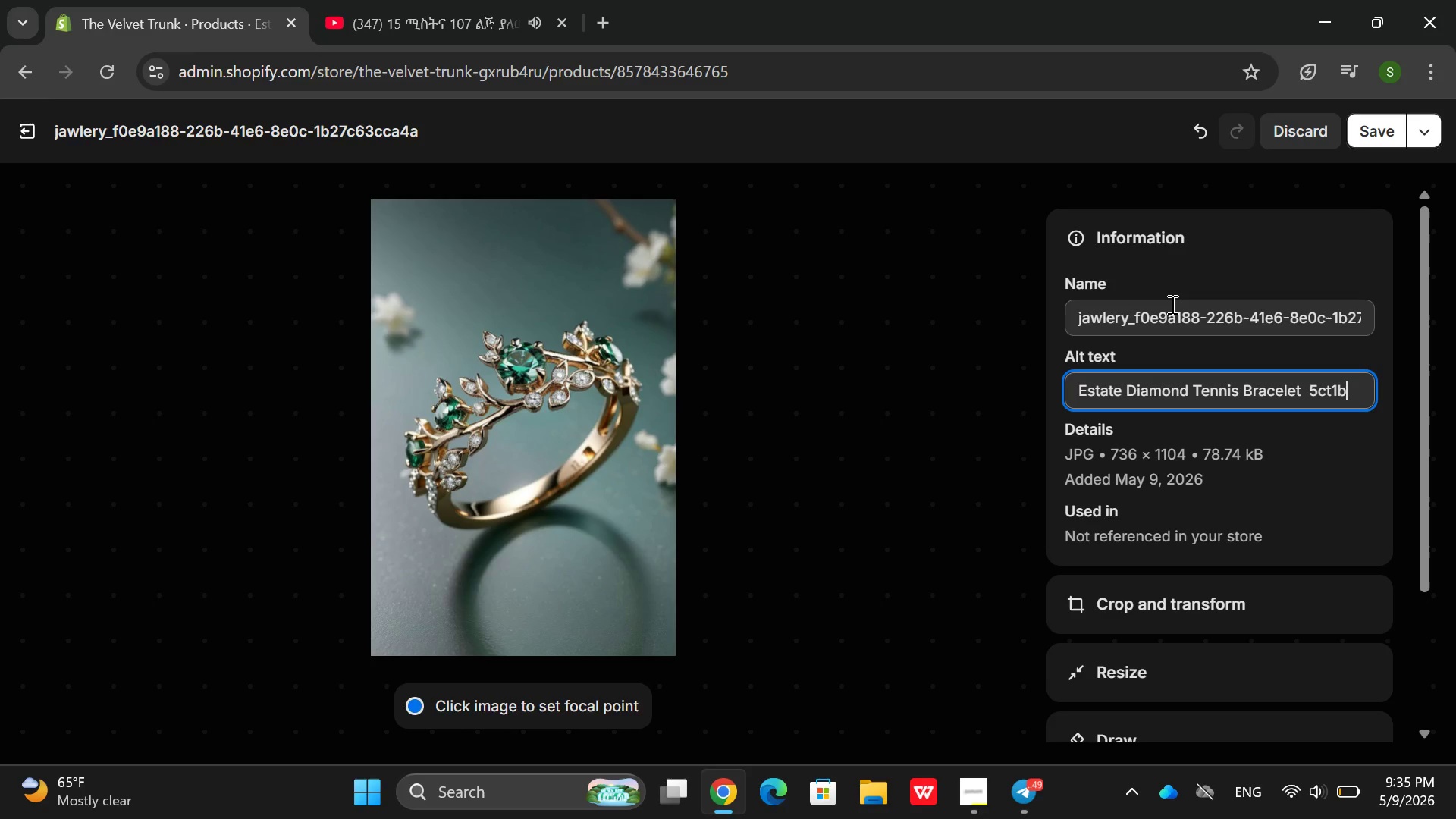 
left_click([1157, 316])
 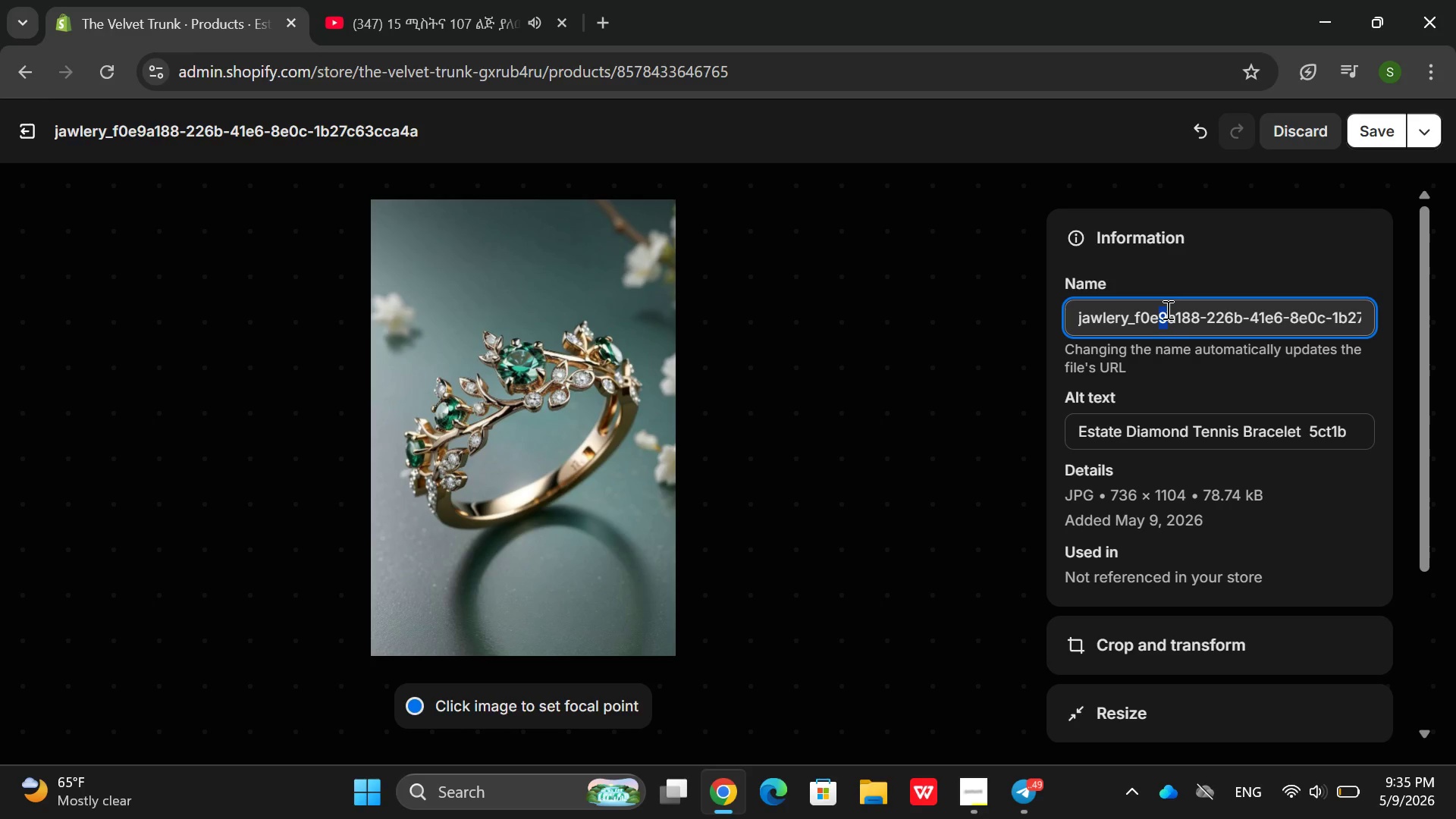 
right_click([1166, 309])
 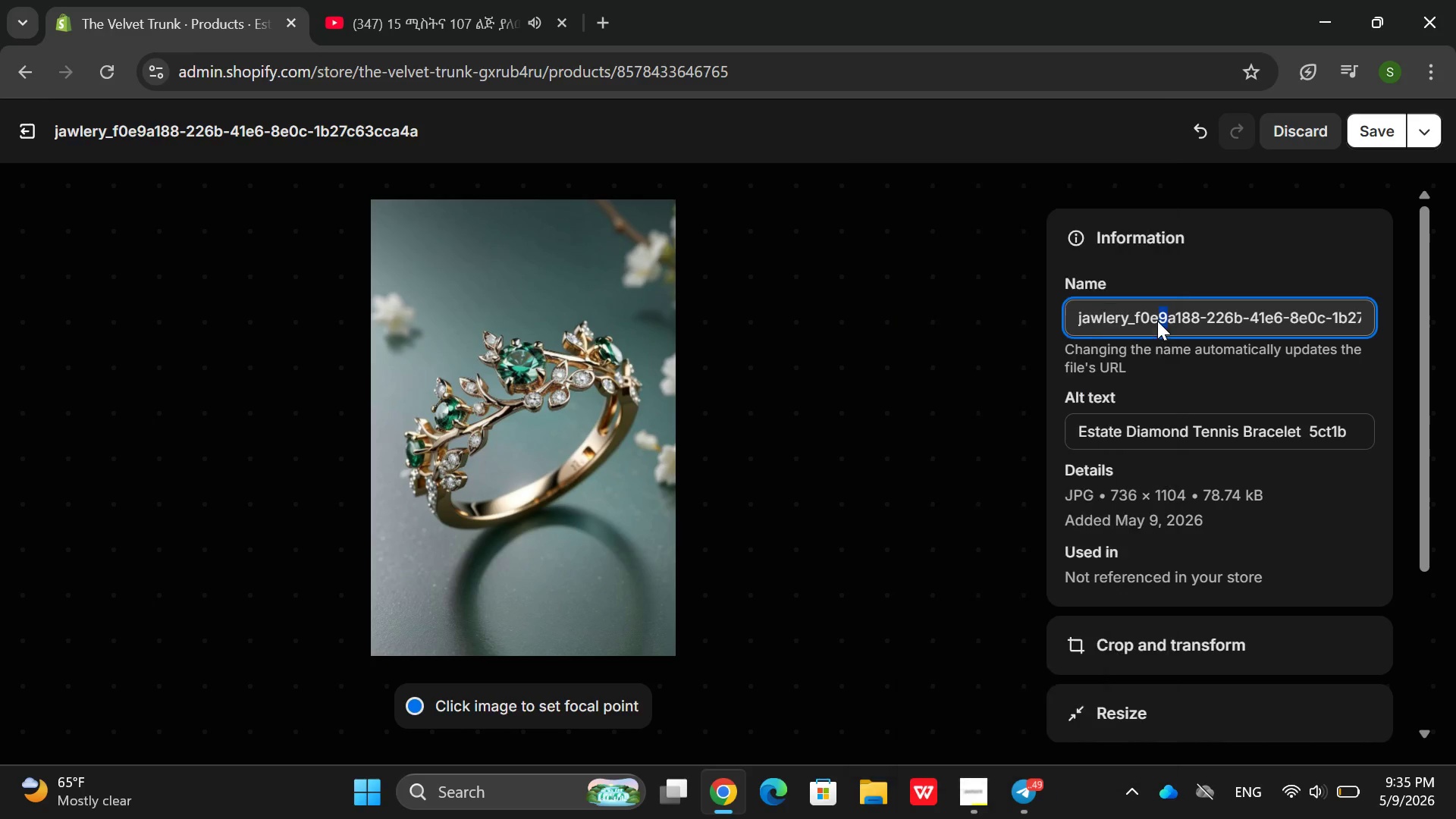 
left_click_drag(start_coordinate=[1157, 321], to_coordinate=[1152, 324])
 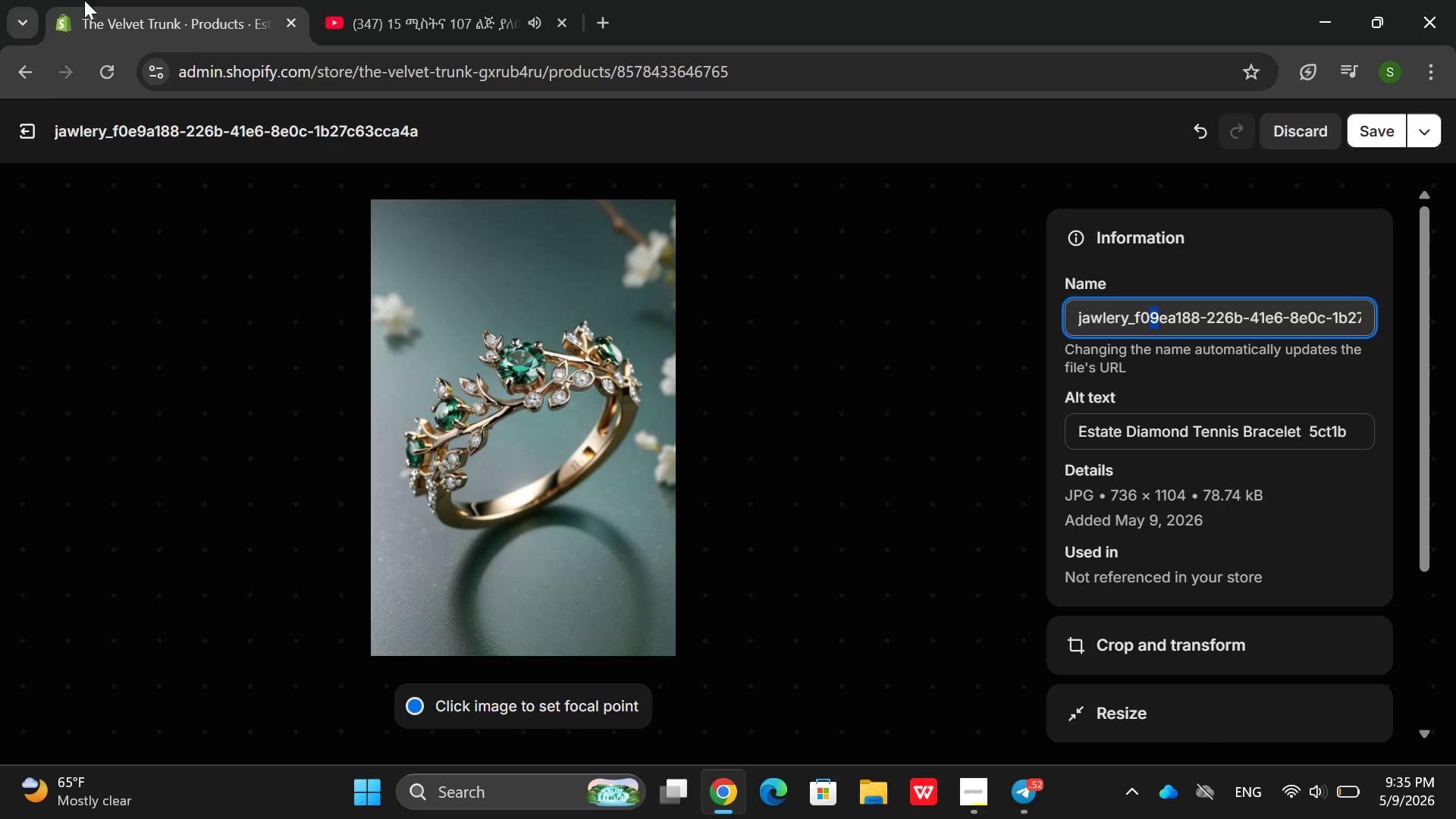 
left_click_drag(start_coordinate=[0, 0], to_coordinate=[20, 68])
 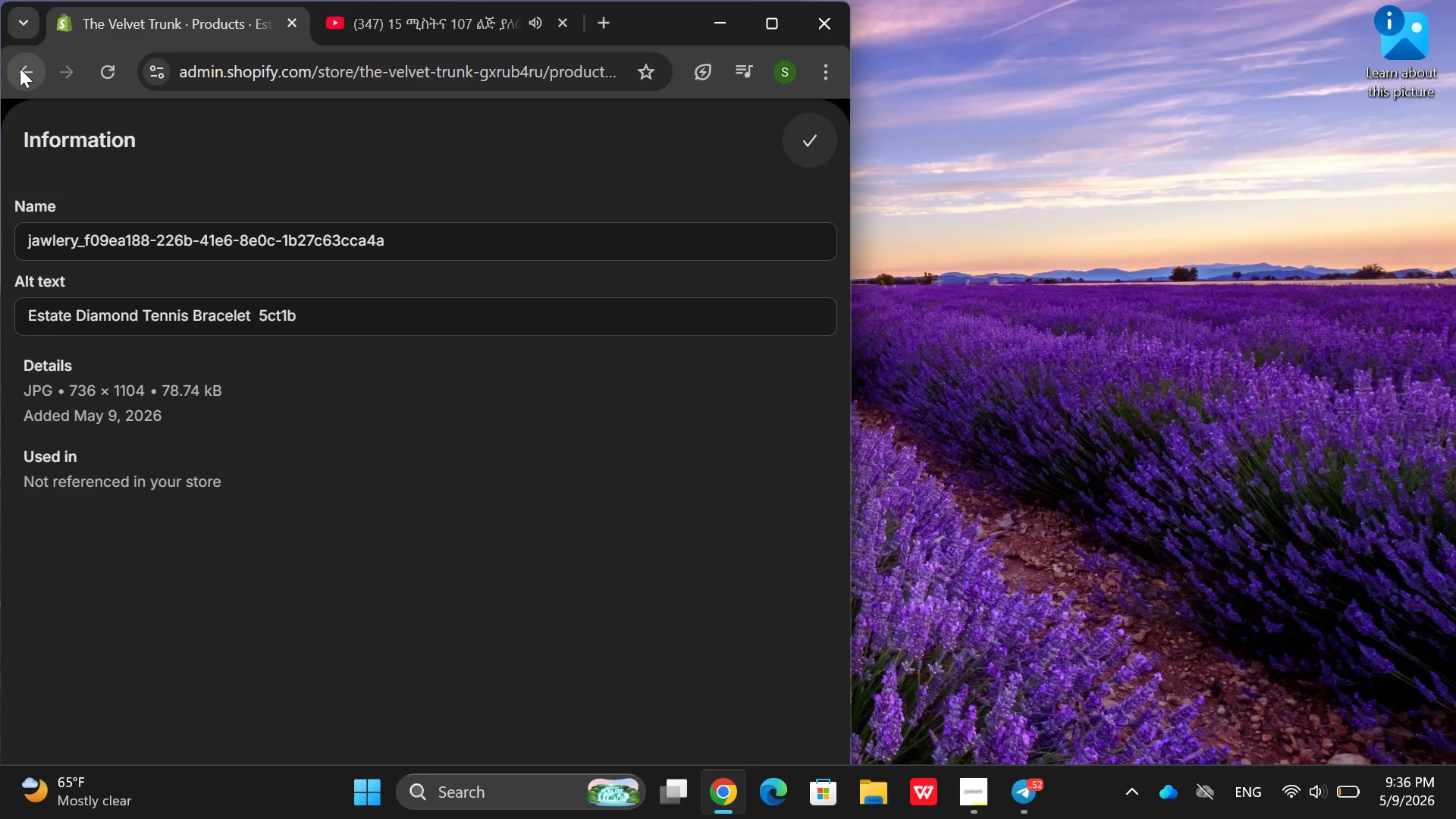 
right_click([0, 0])
 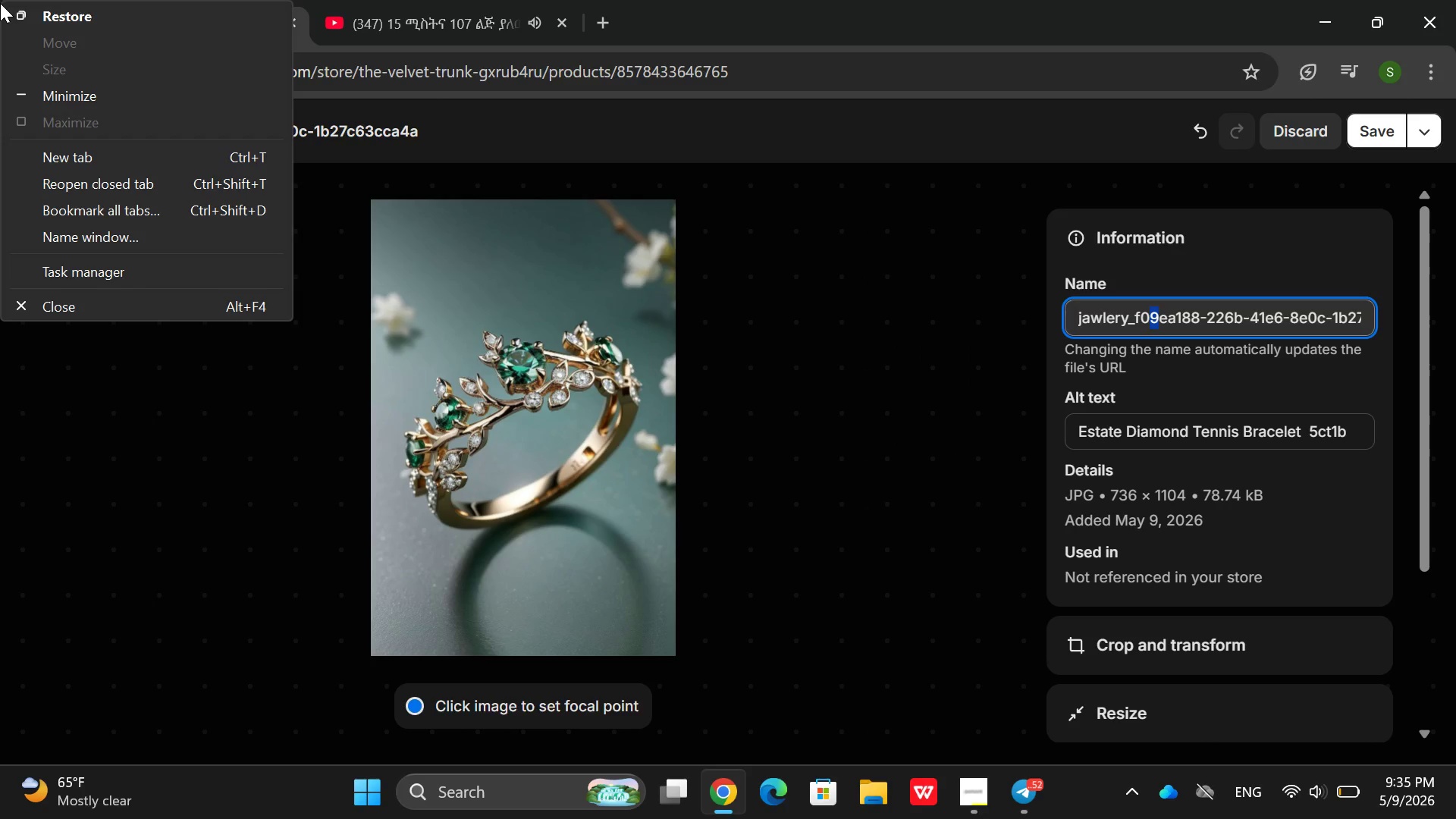 
right_click([2, 4])
 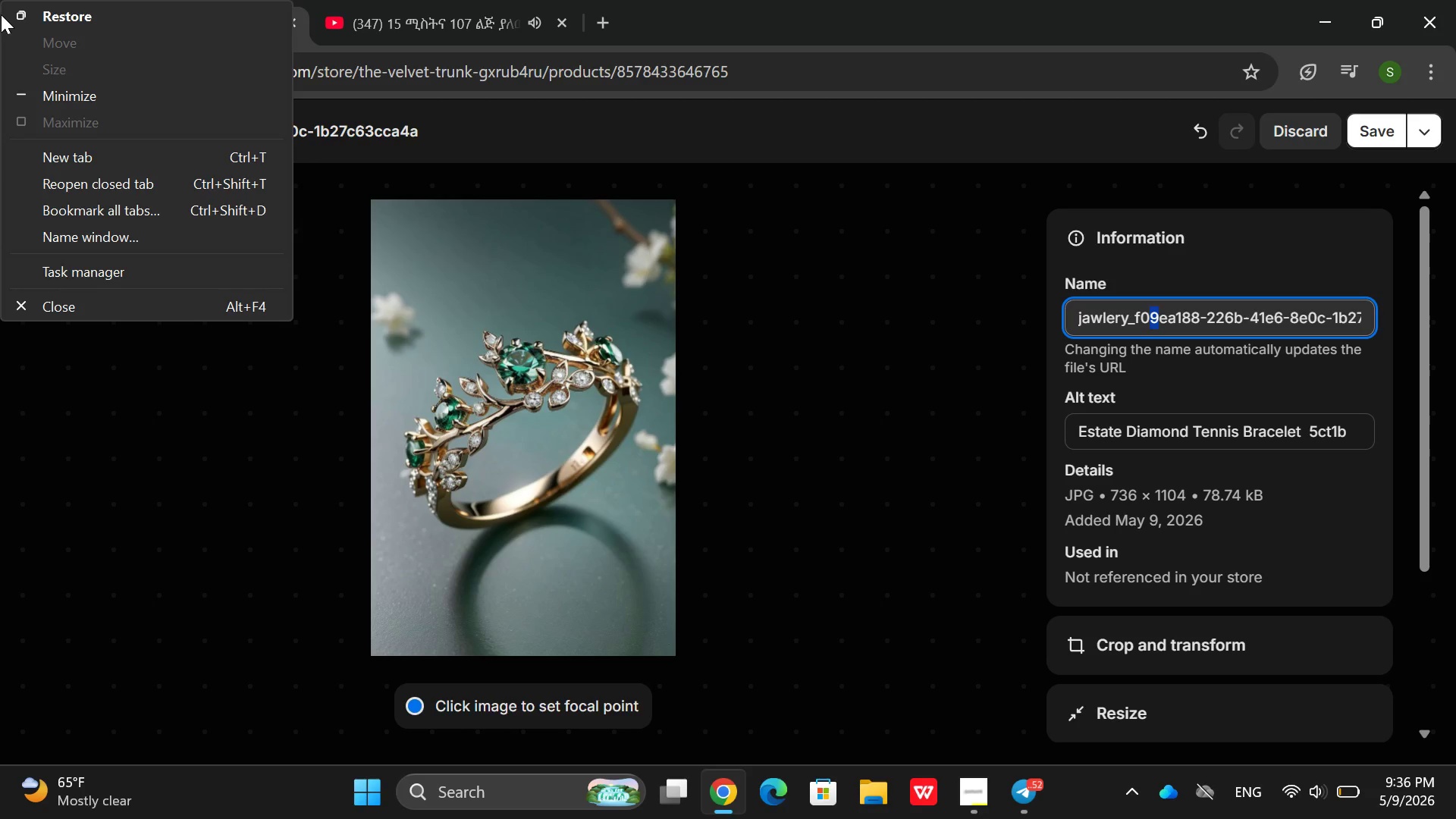 
left_click([20, 68])
 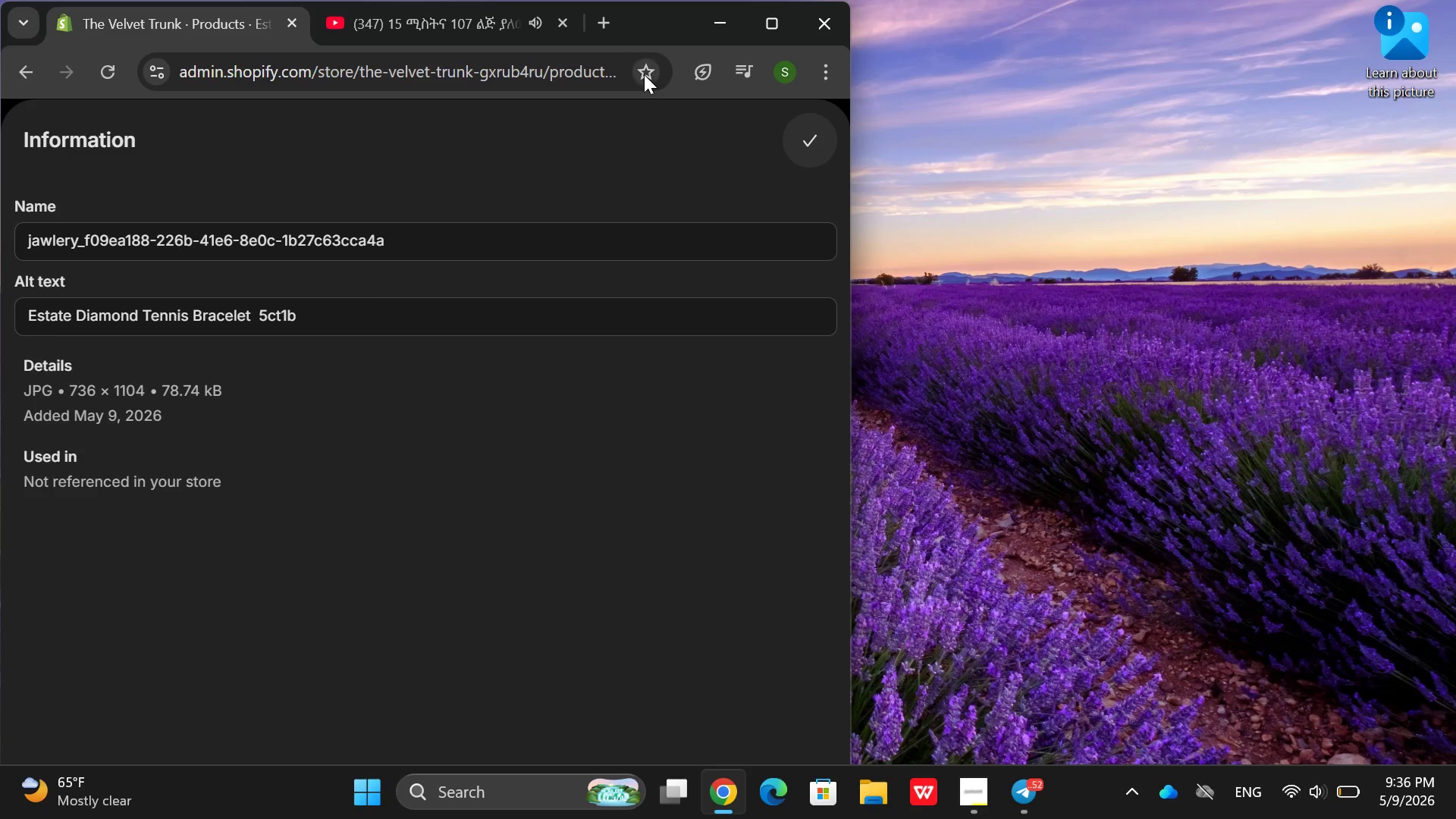 
left_click([769, 14])
 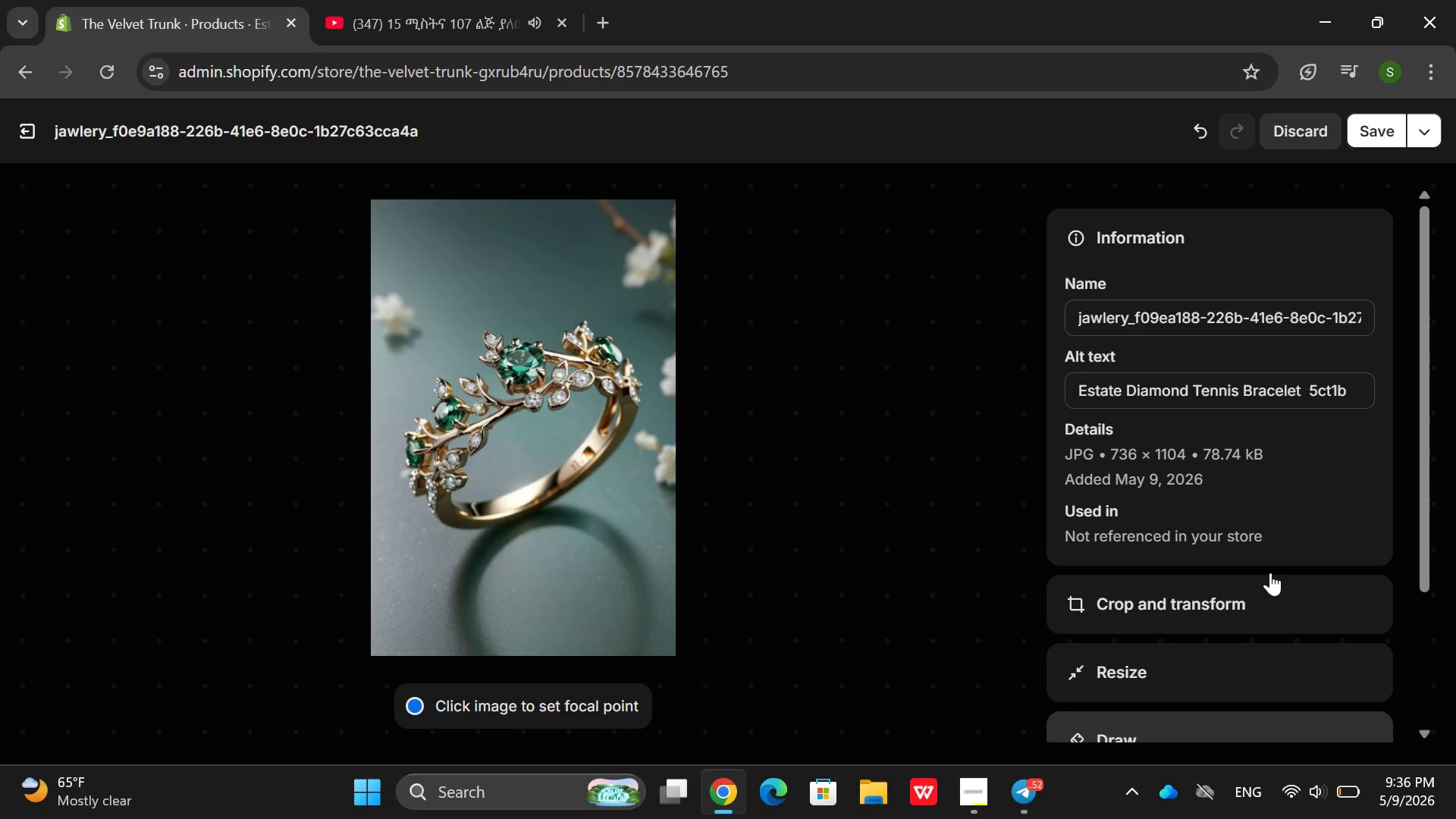 
wait(5.41)
 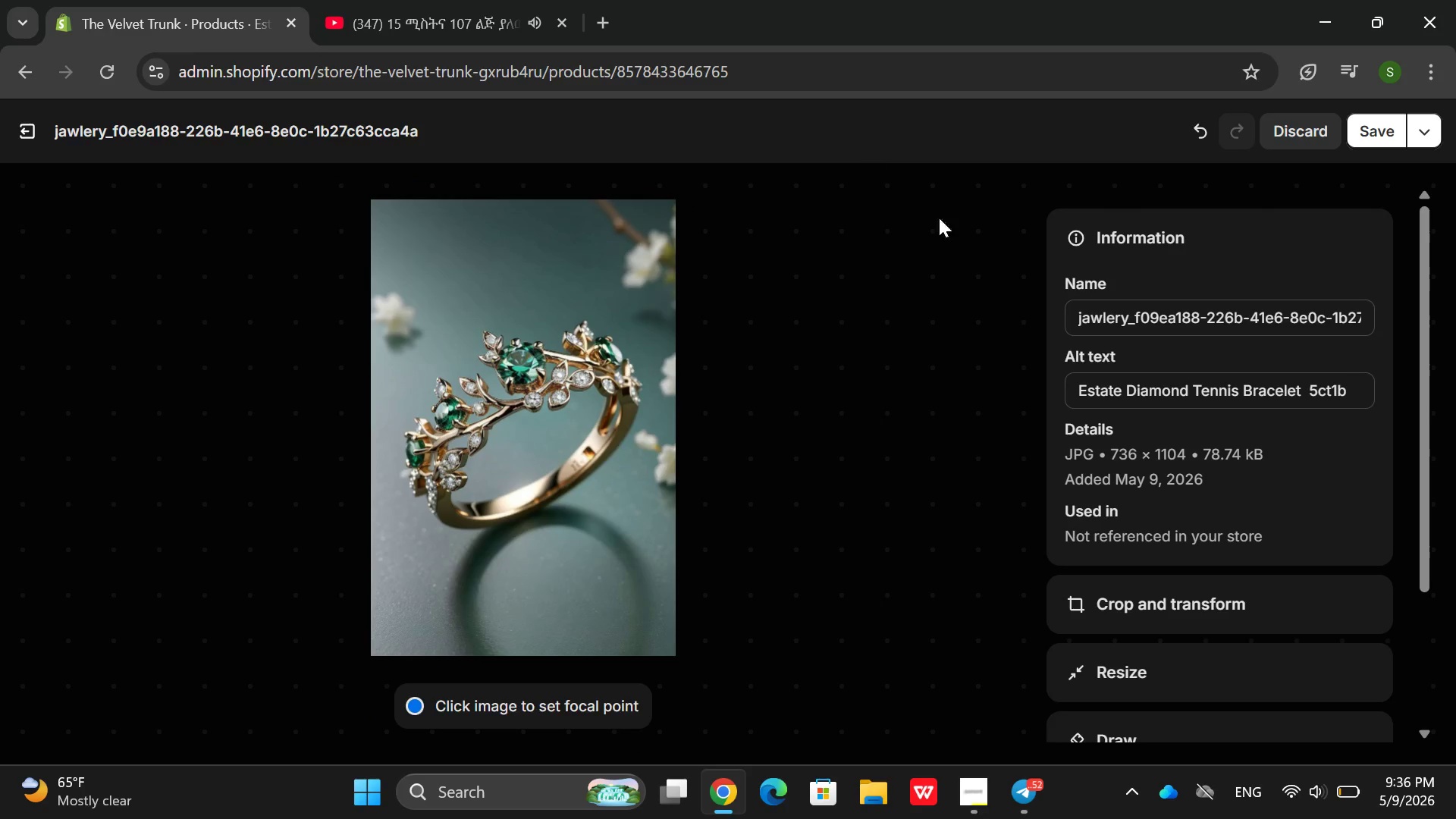 
double_click([1288, 386])
 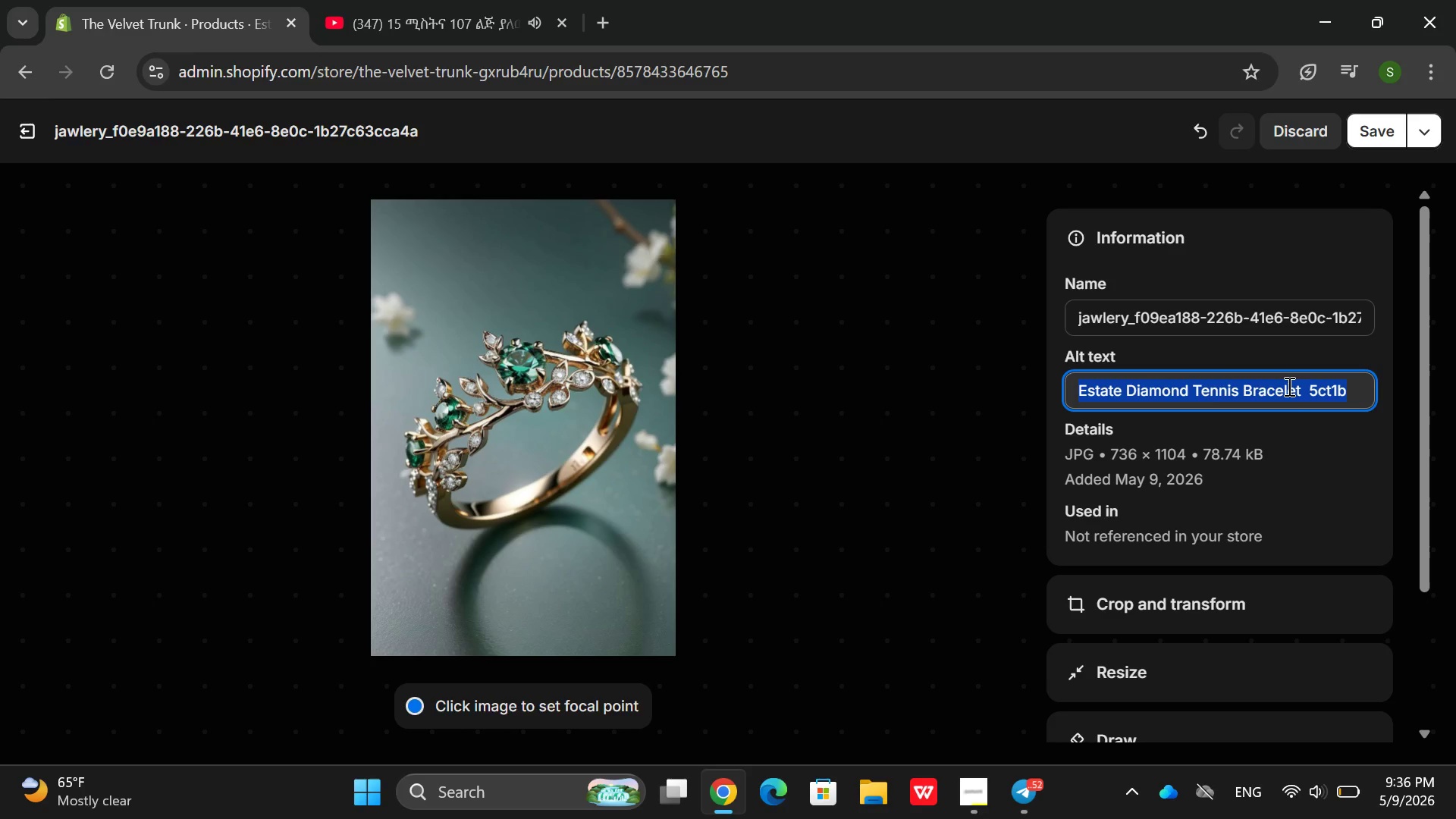 
triple_click([1288, 386])
 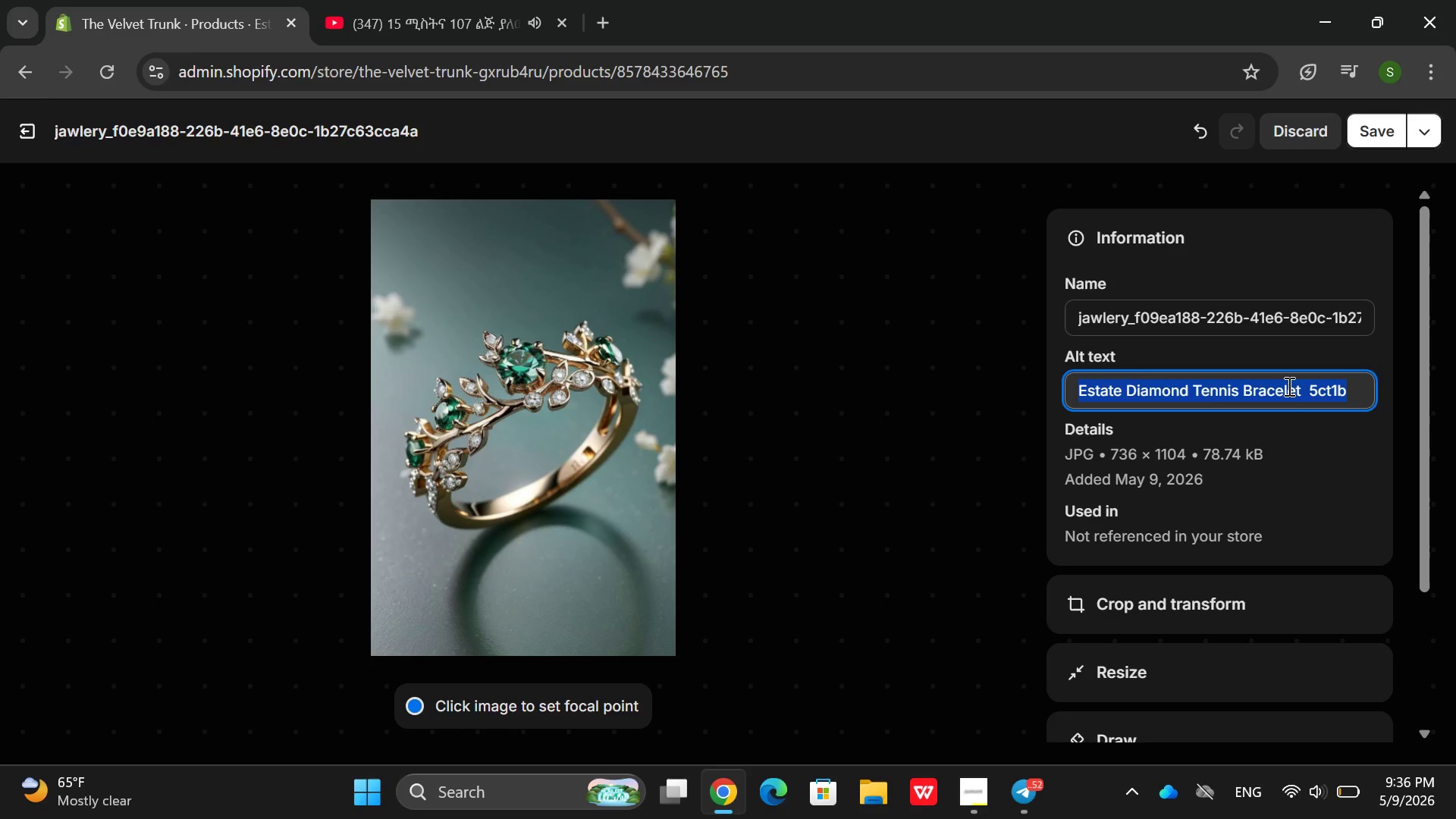 
triple_click([1288, 386])
 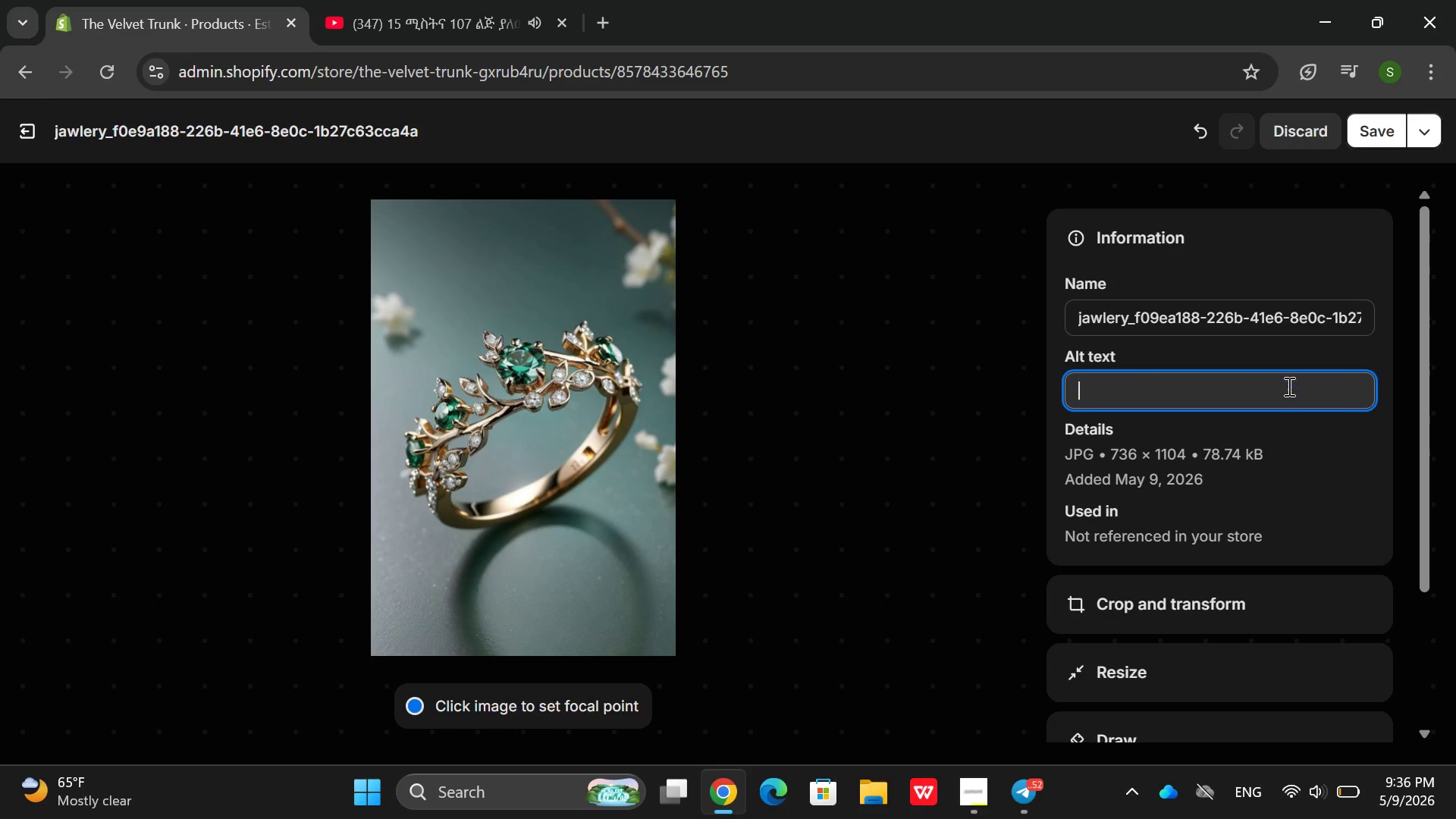 
key(Backspace)
 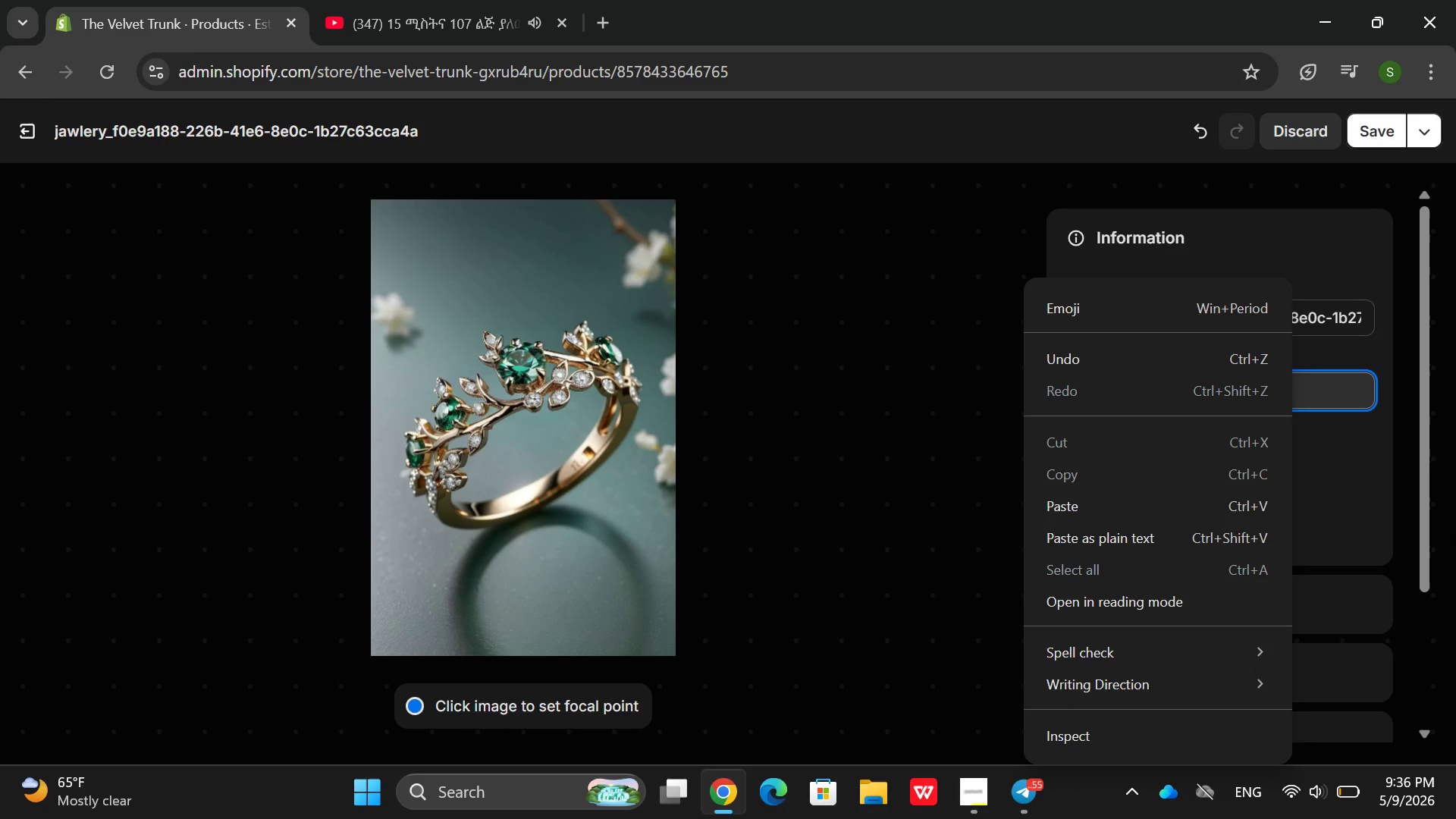 
wait(44.88)
 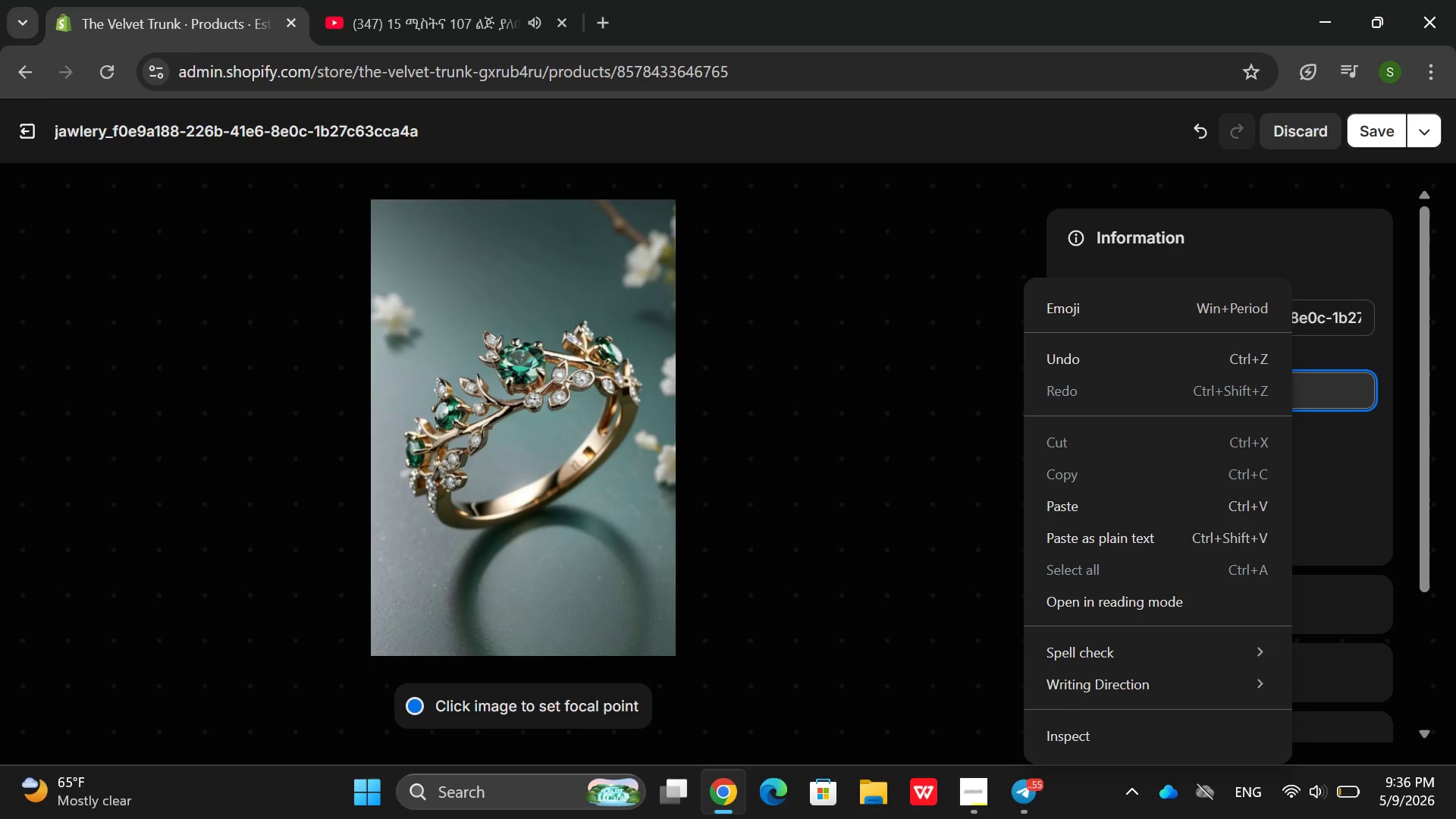 
left_click([1341, 372])
 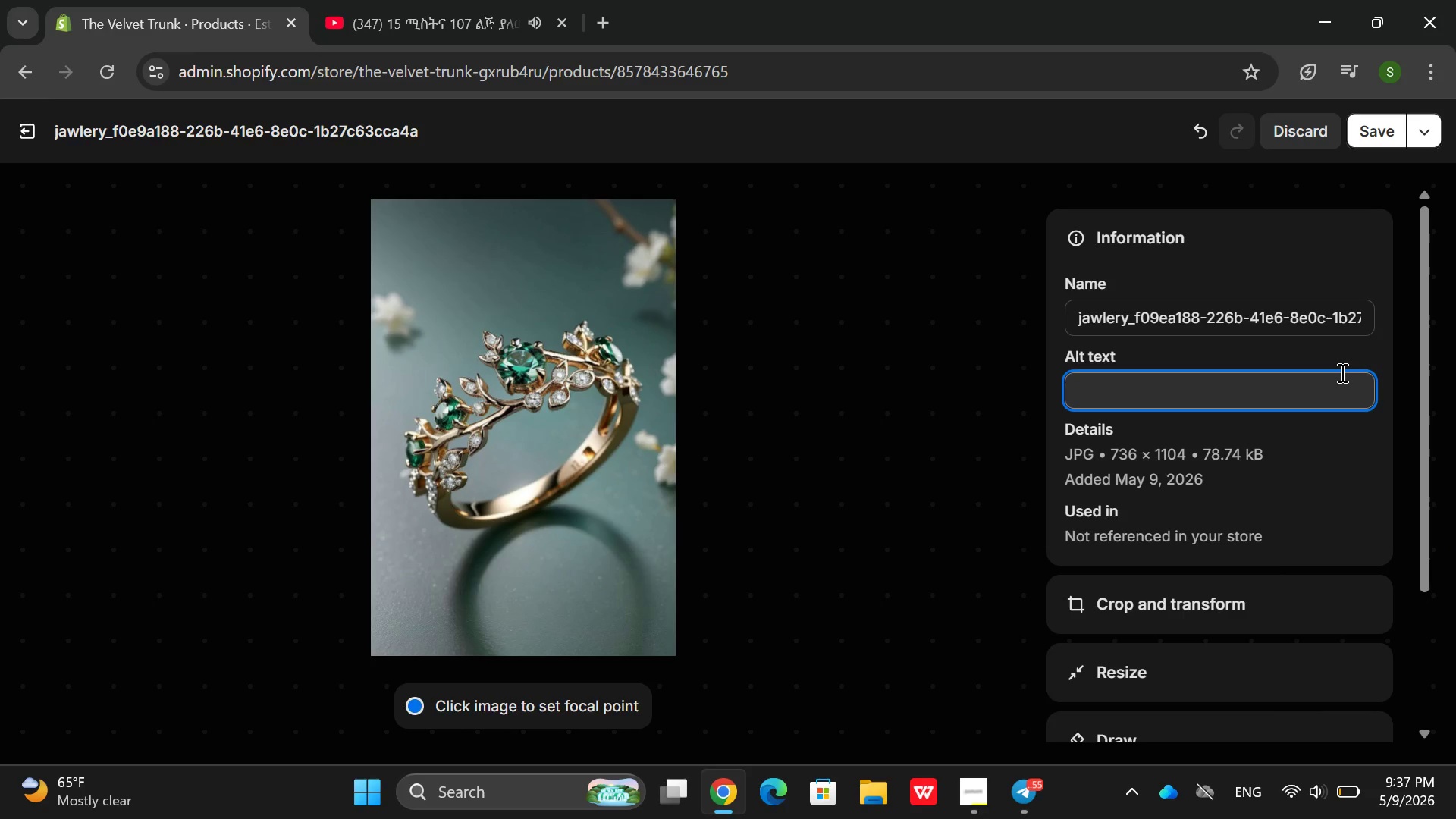 
wait(5.14)
 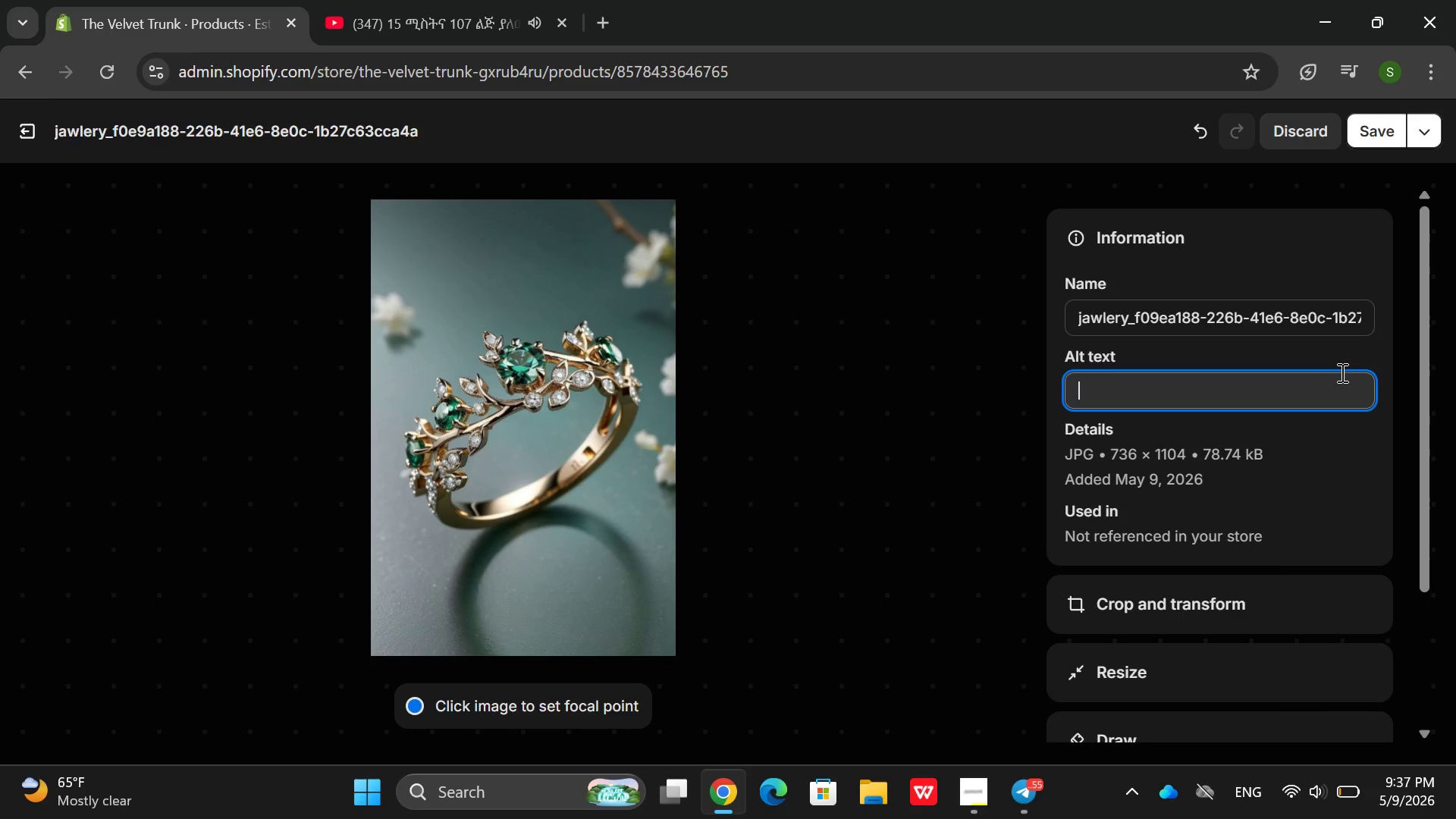 
type(Estate)
 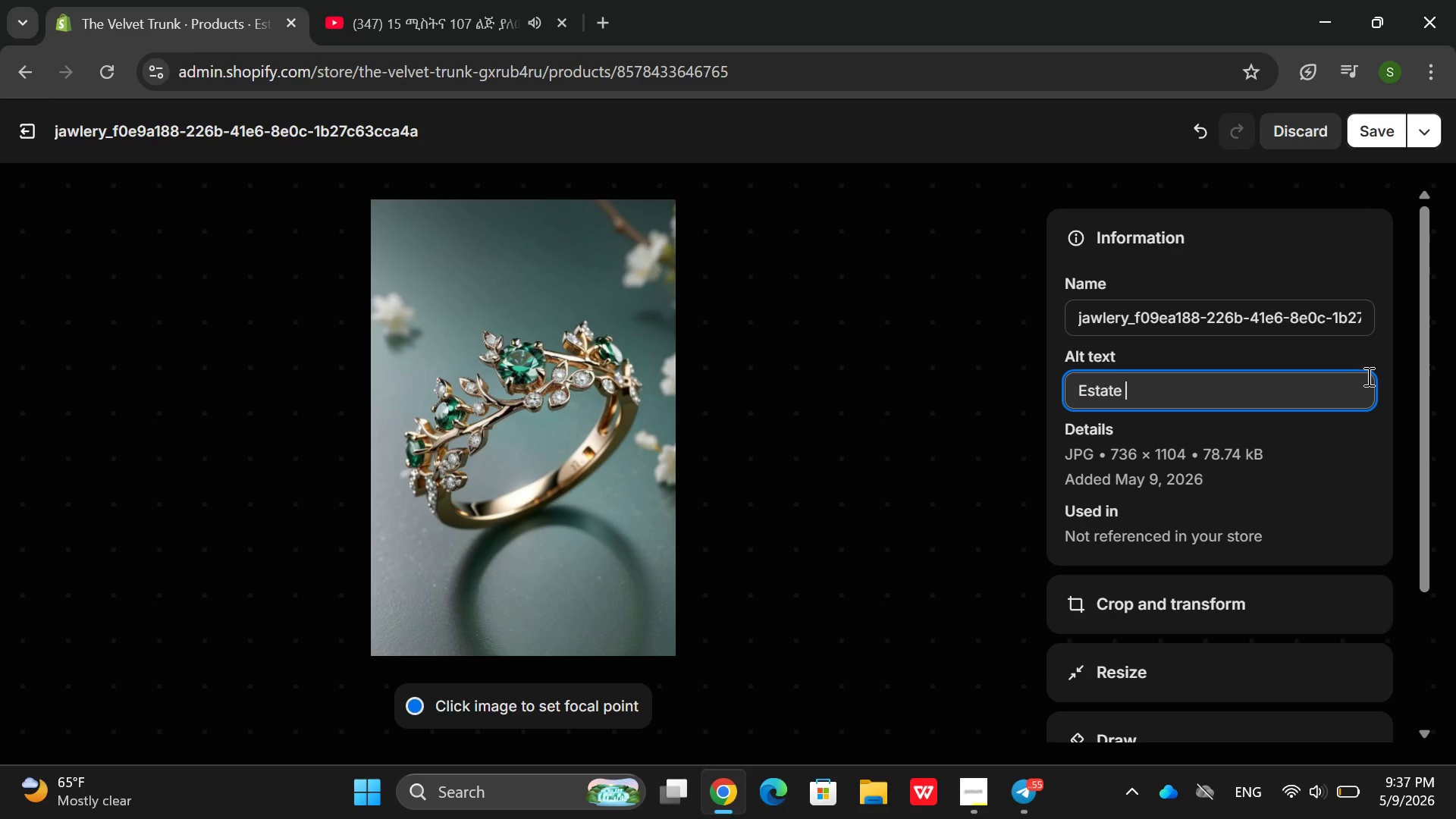 
type( Doa)
key(Backspace)
key(Backspace)
key(Backspace)
type(diamone)
key(Backspace)
type(d tennos bracelet )
key(Backspace)
type( 81k )
key(Backspace)
key(Backspace)
key(Backspace)
key(Backspace)
type(18K)
key(Backspace)
type(k whilye)
key(Backspace)
key(Backspace)
key(Backspace)
type(te gold , 5ct )
 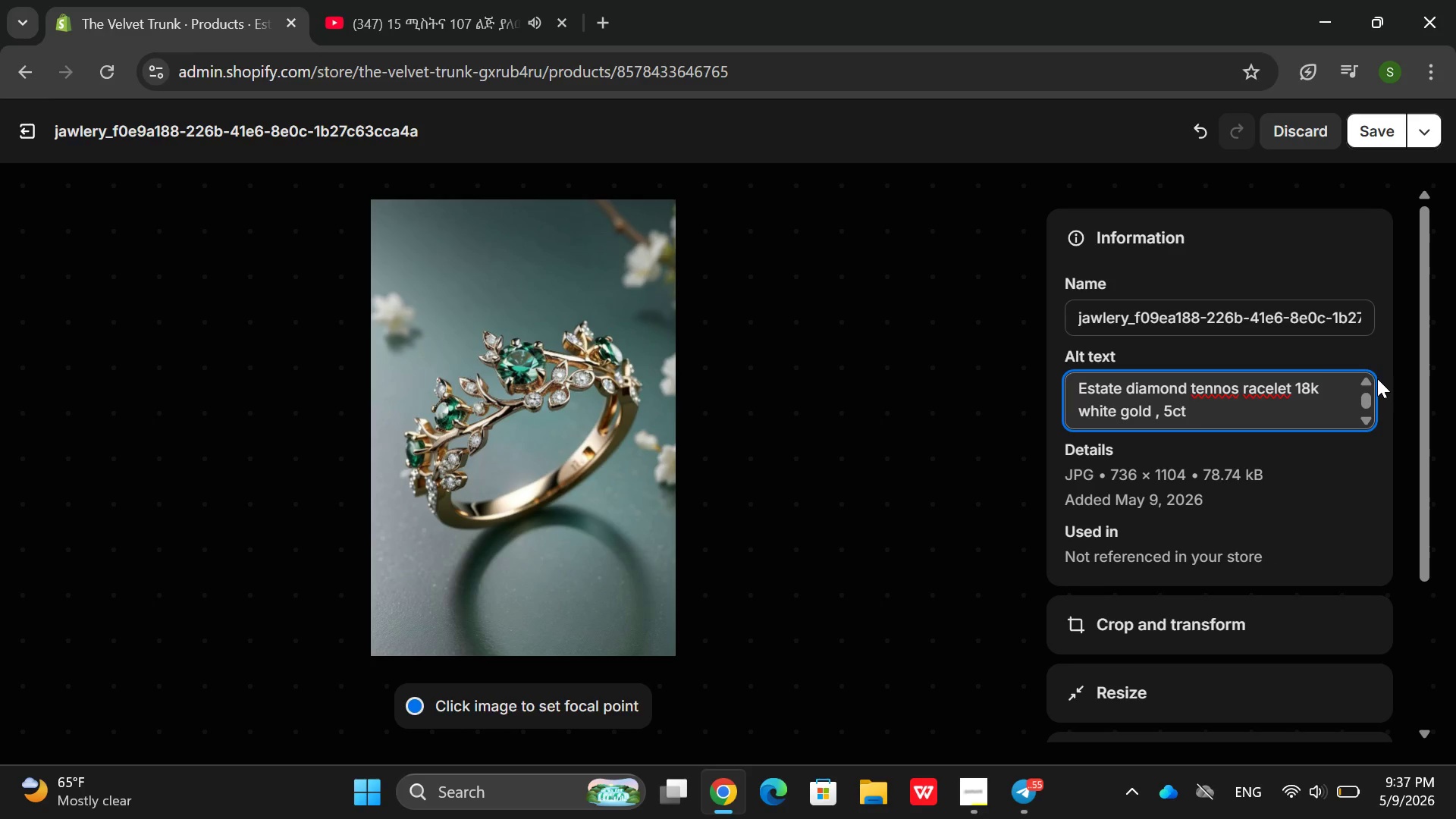 
type(total btillie)
key(Backspace)
type(snt )
 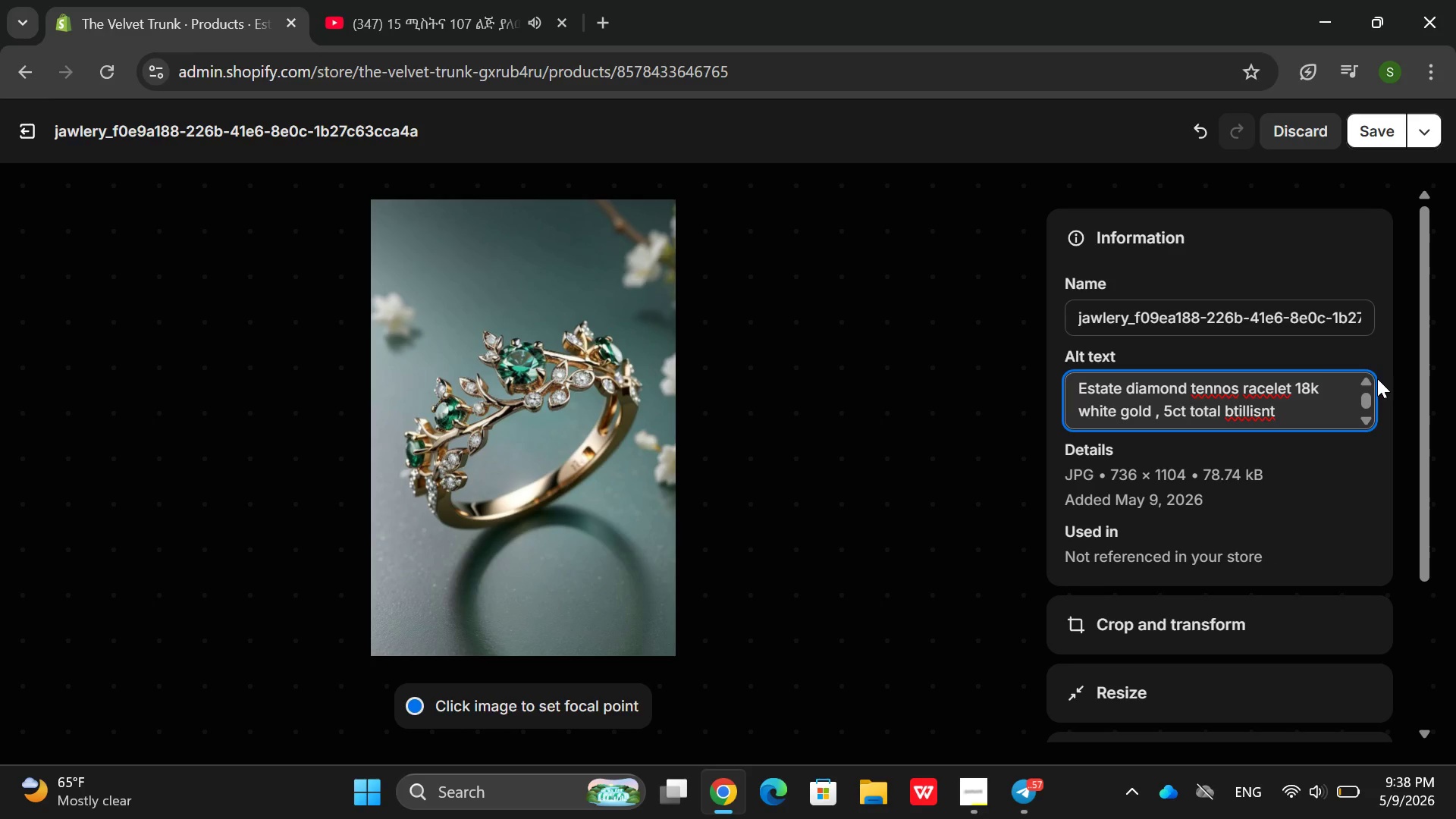 
wait(16.19)
 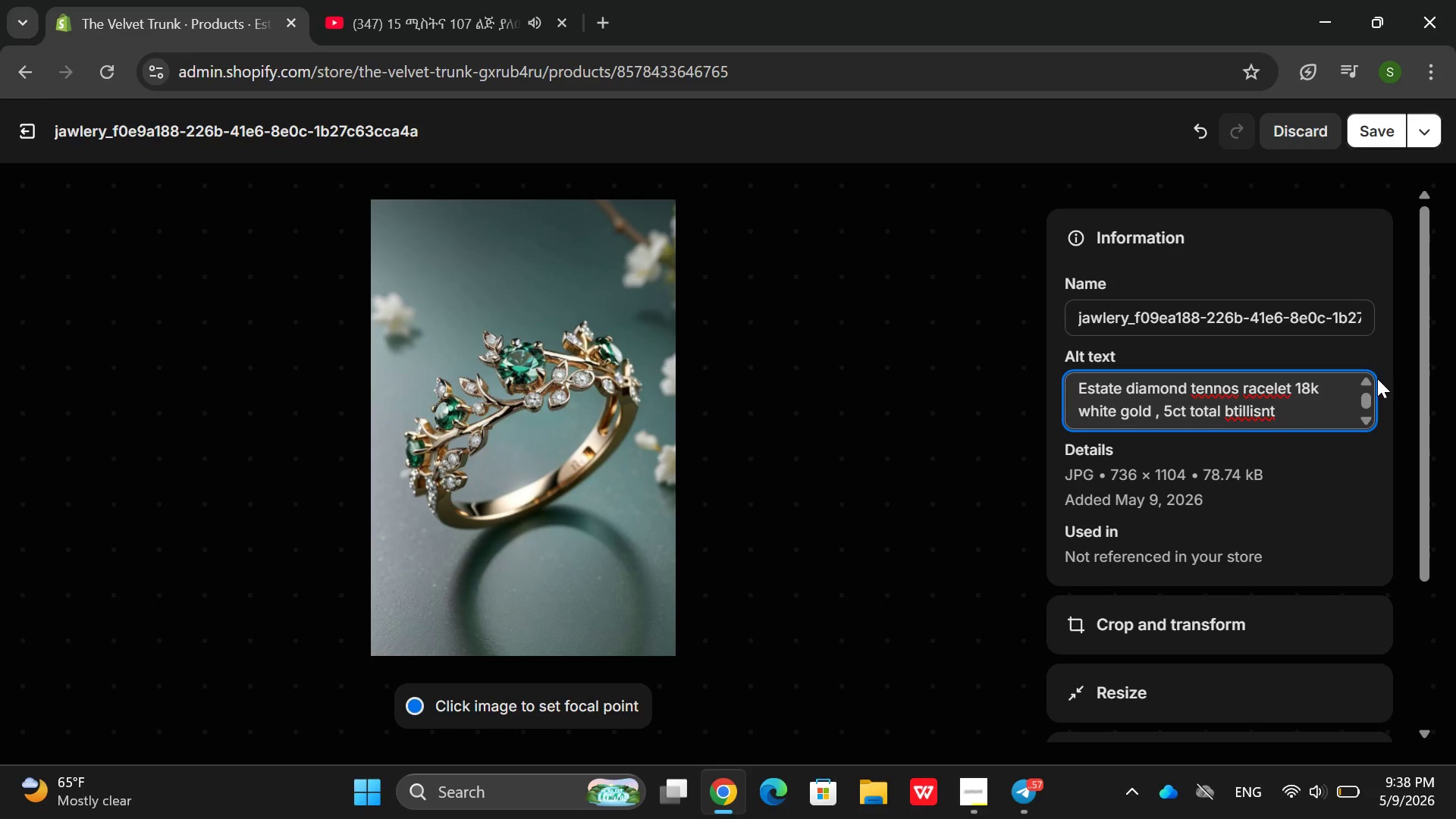 
key(Backspace)
key(Backspace)
key(Backspace)
key(Backspace)
key(Backspace)
key(Backspace)
key(Backspace)
key(Backspace)
type(rillo)
key(Backspace)
type(in )
key(Backspace)
type(t id)
key(Backspace)
key(Backspace)
 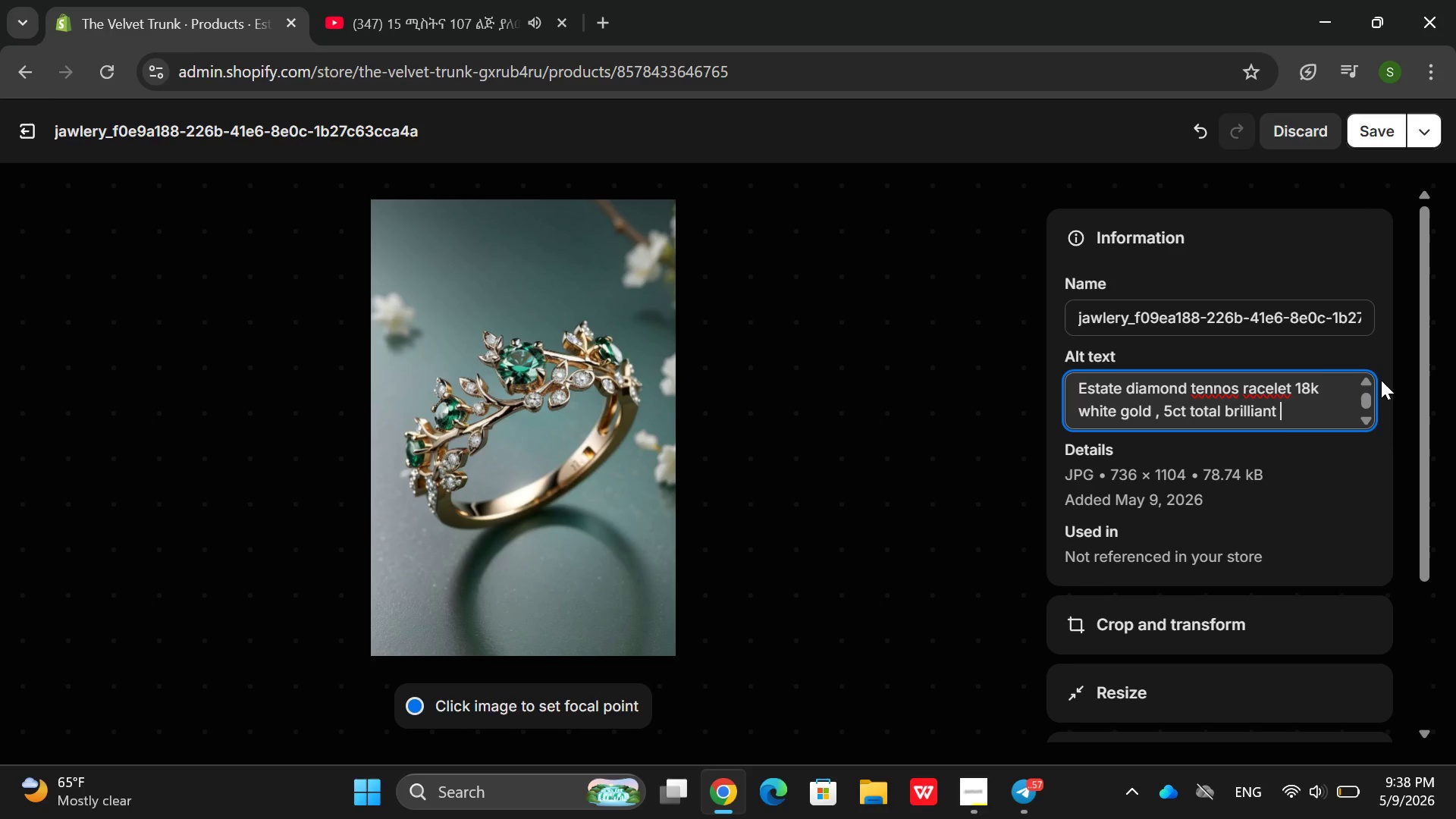 
hold_key(key=A, duration=0.31)
 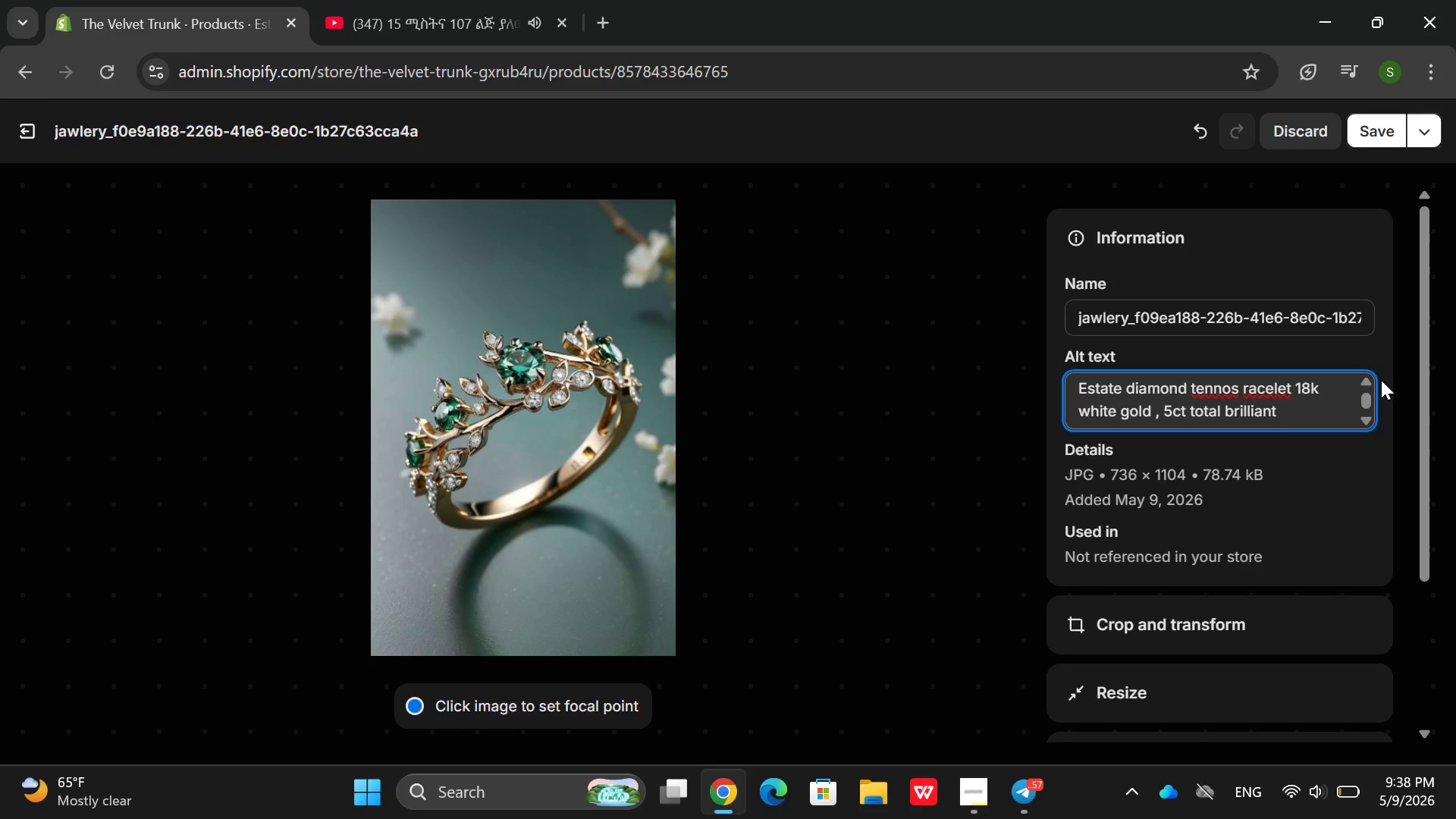 
type(diamons)
key(Backspace)
type(ds )
 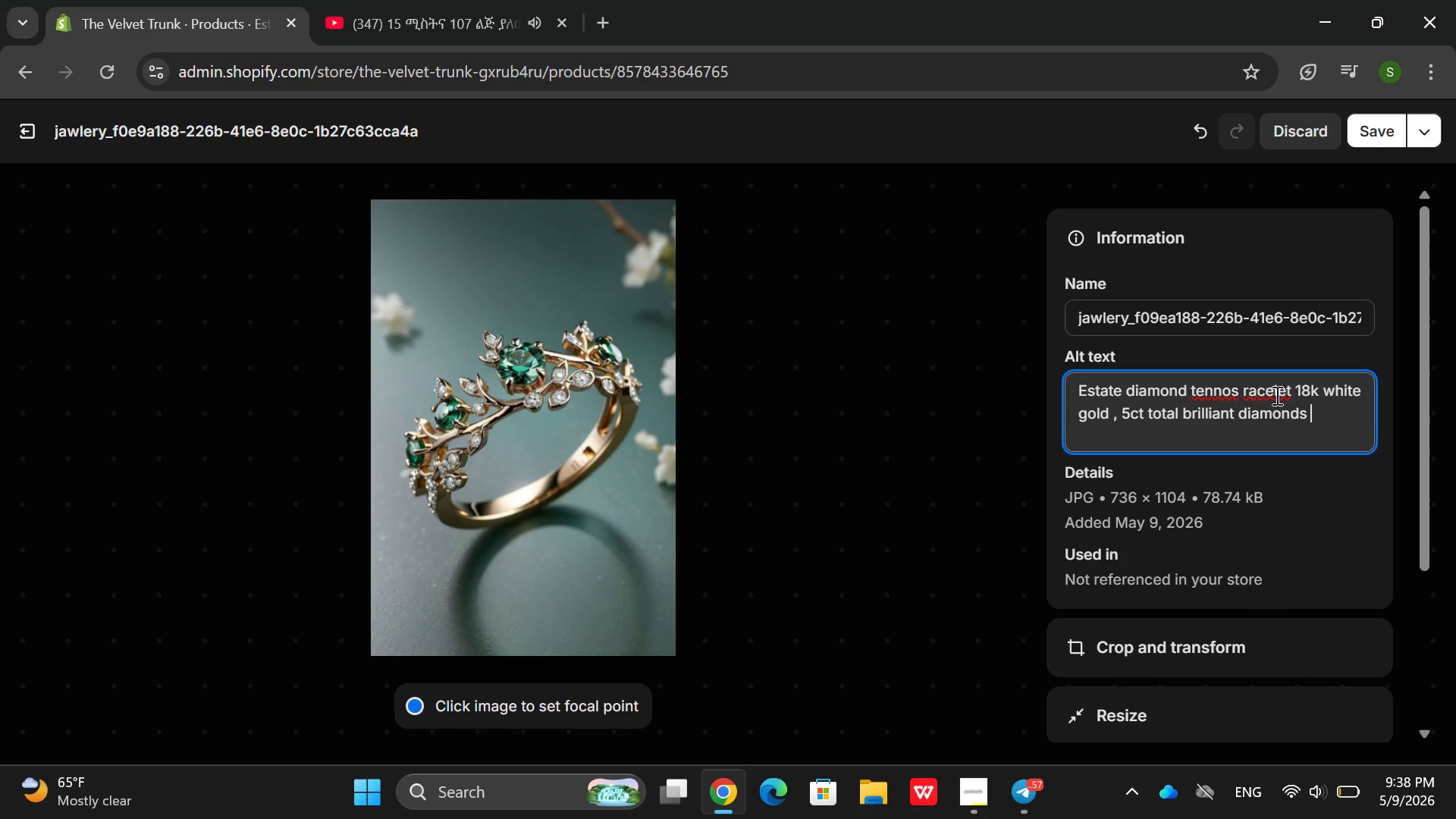 
left_click([1276, 395])
 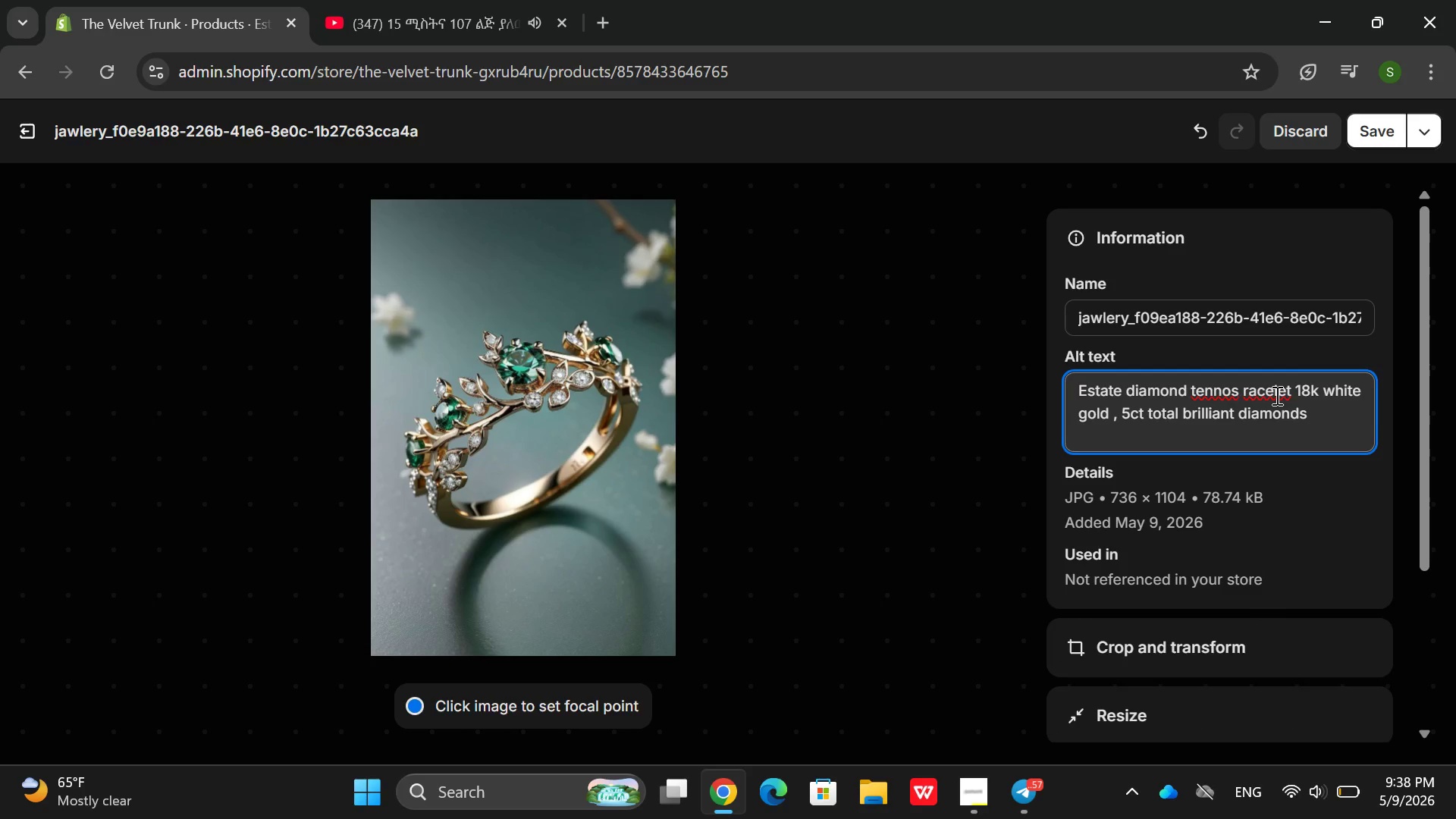 
right_click([1276, 395])
 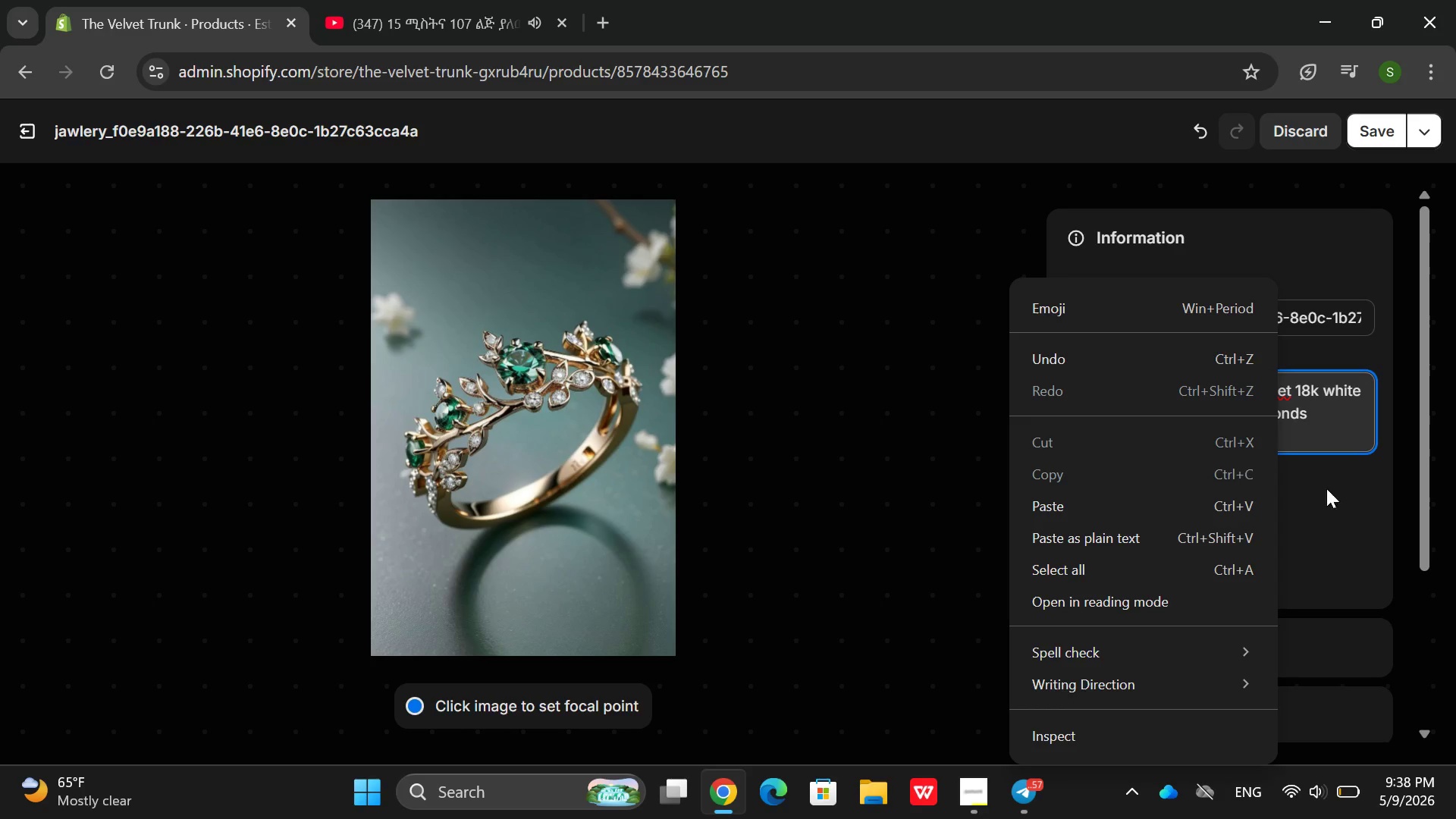 
left_click([1354, 469])
 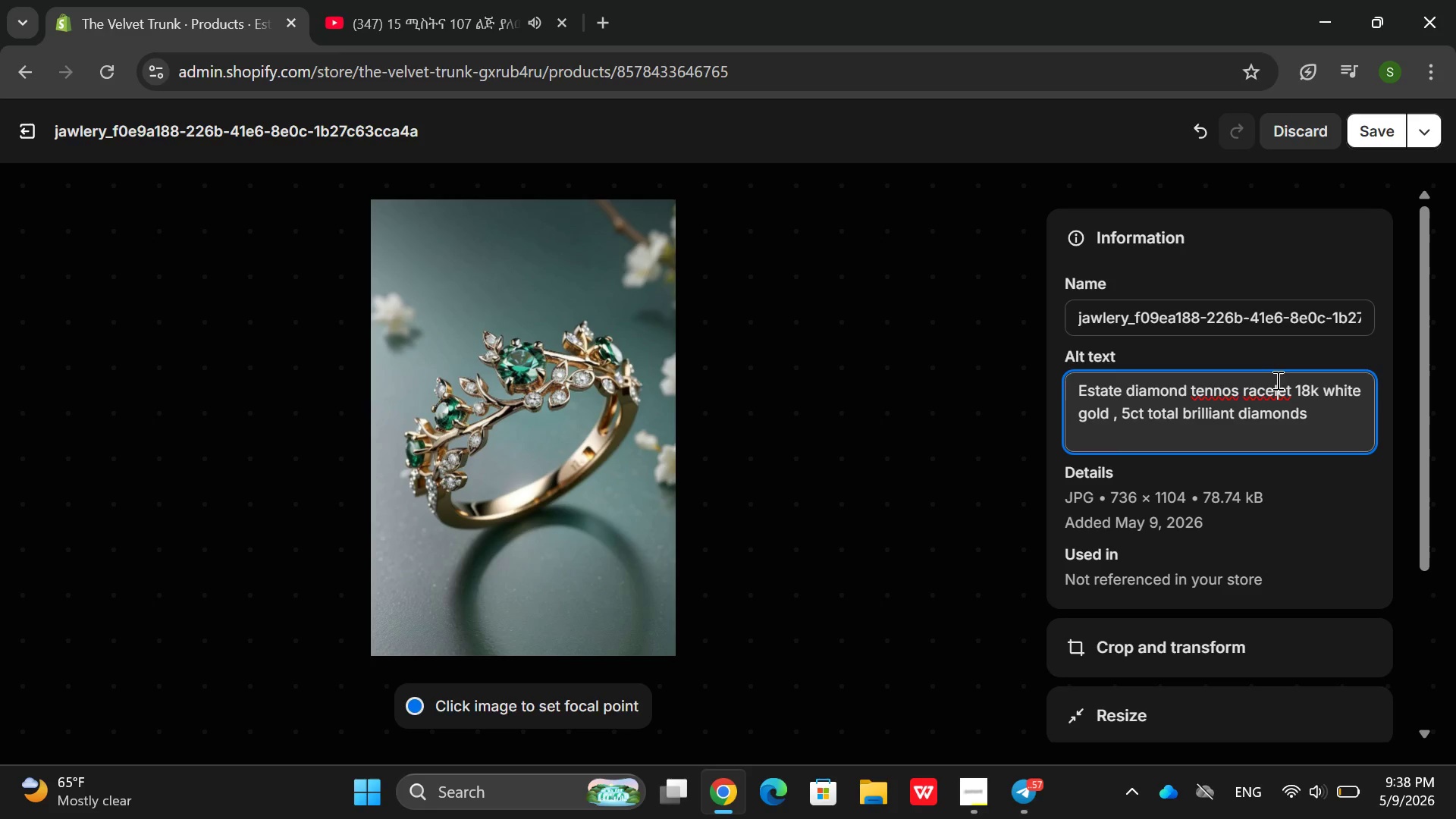 
double_click([1276, 380])
 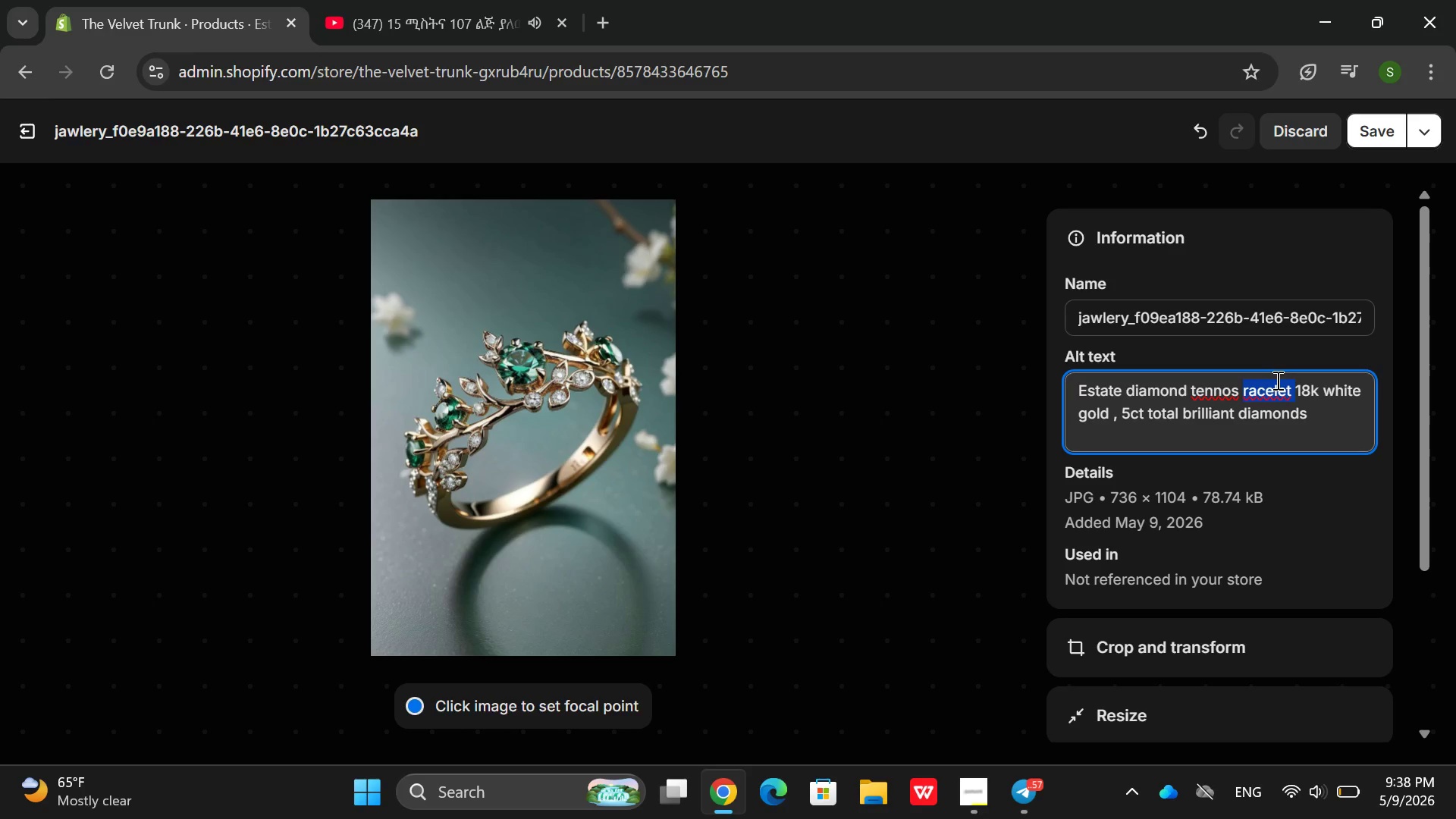 
left_click([1276, 380])
 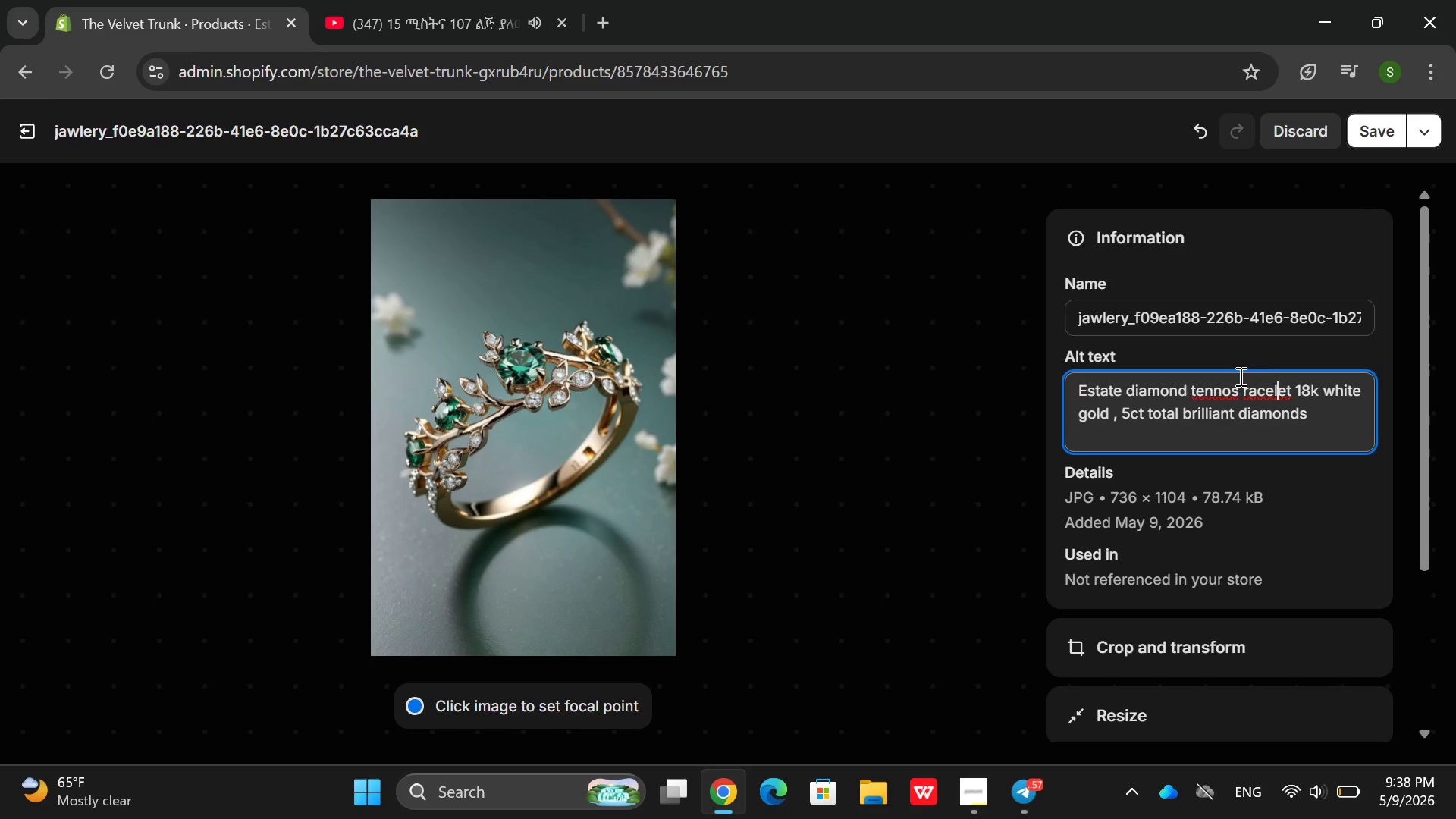 
left_click([1222, 406])
 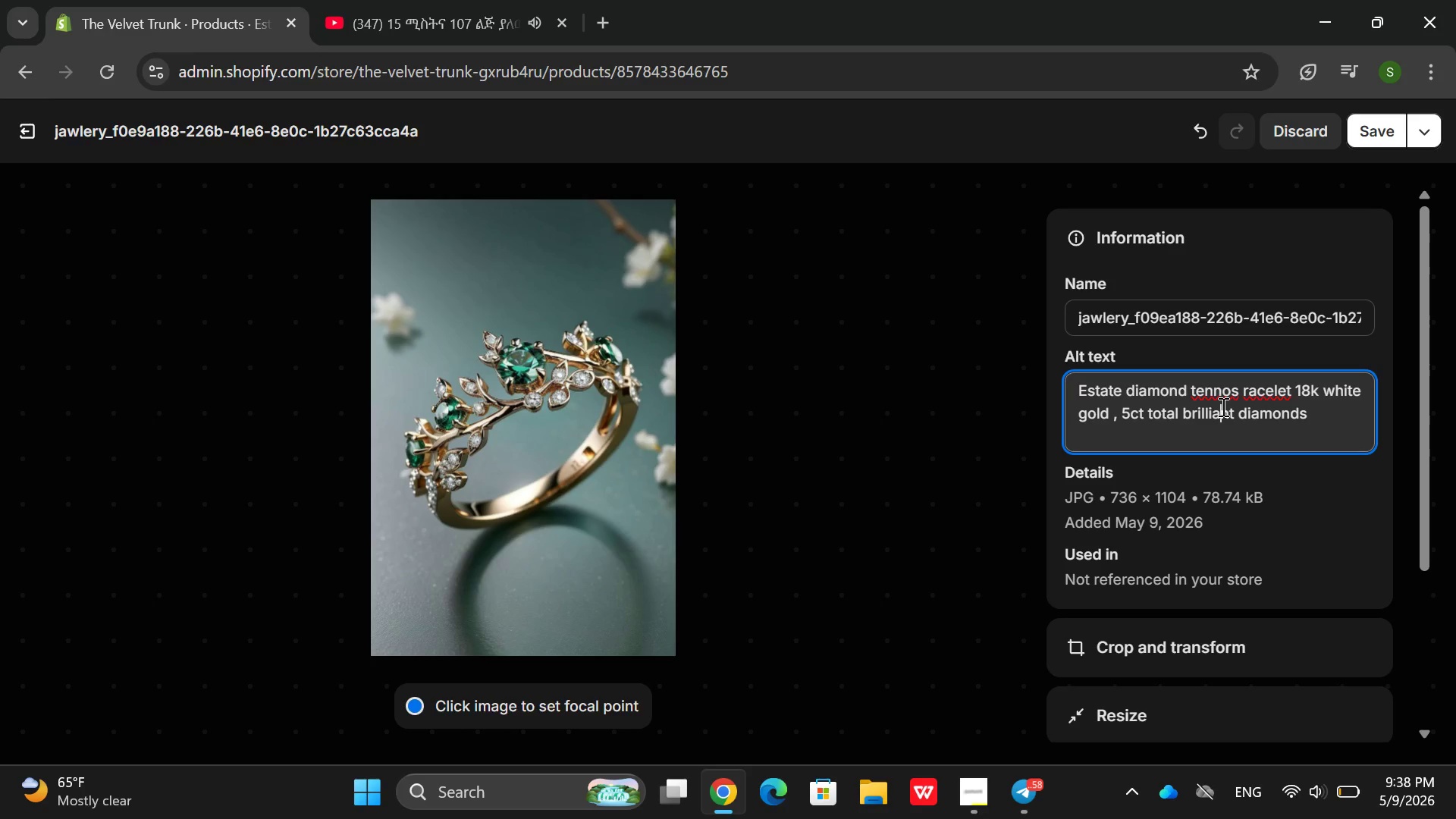 
key(ArrowUp)
 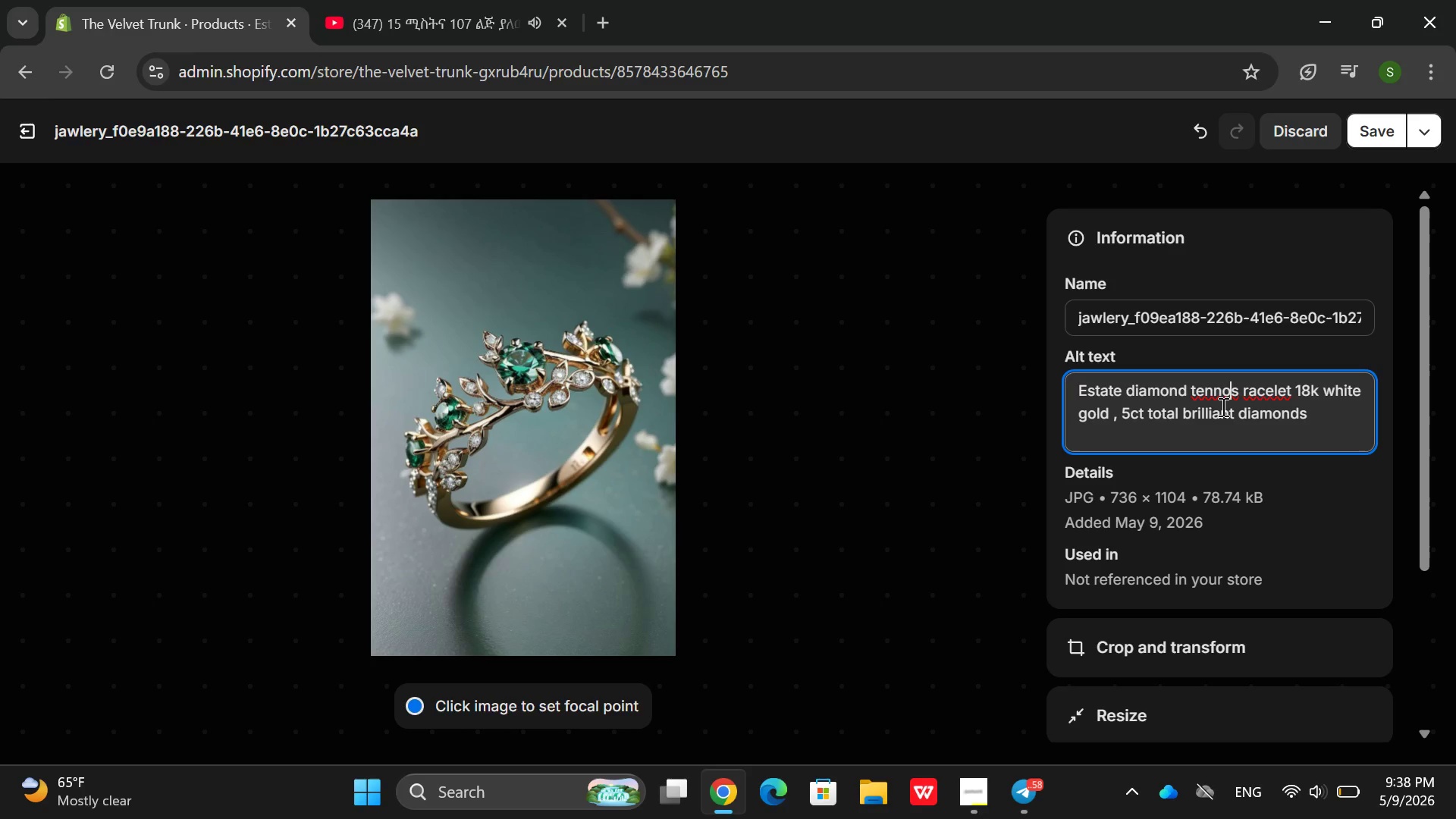 
key(ArrowRight)
 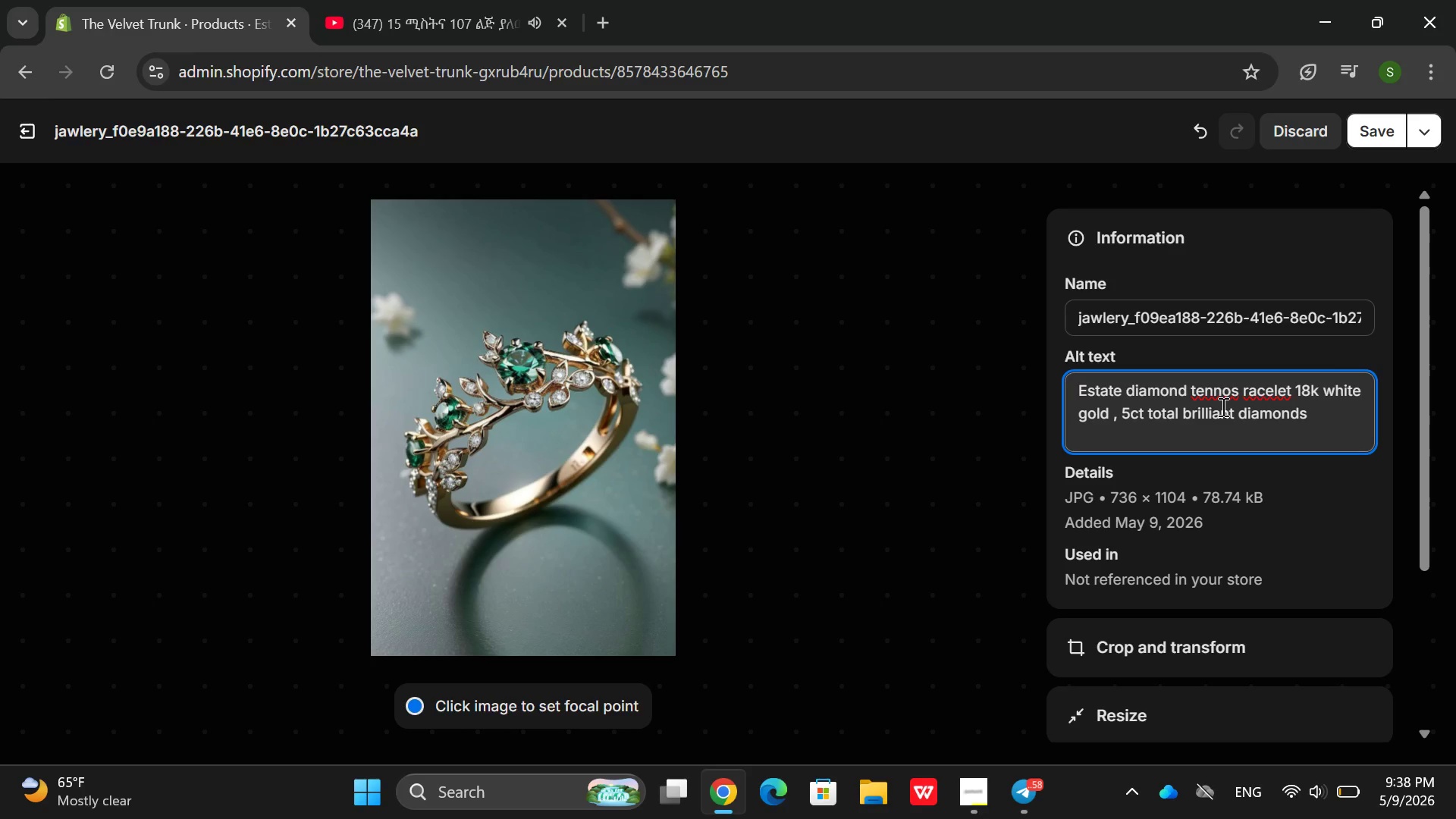 
key(Backspace)
 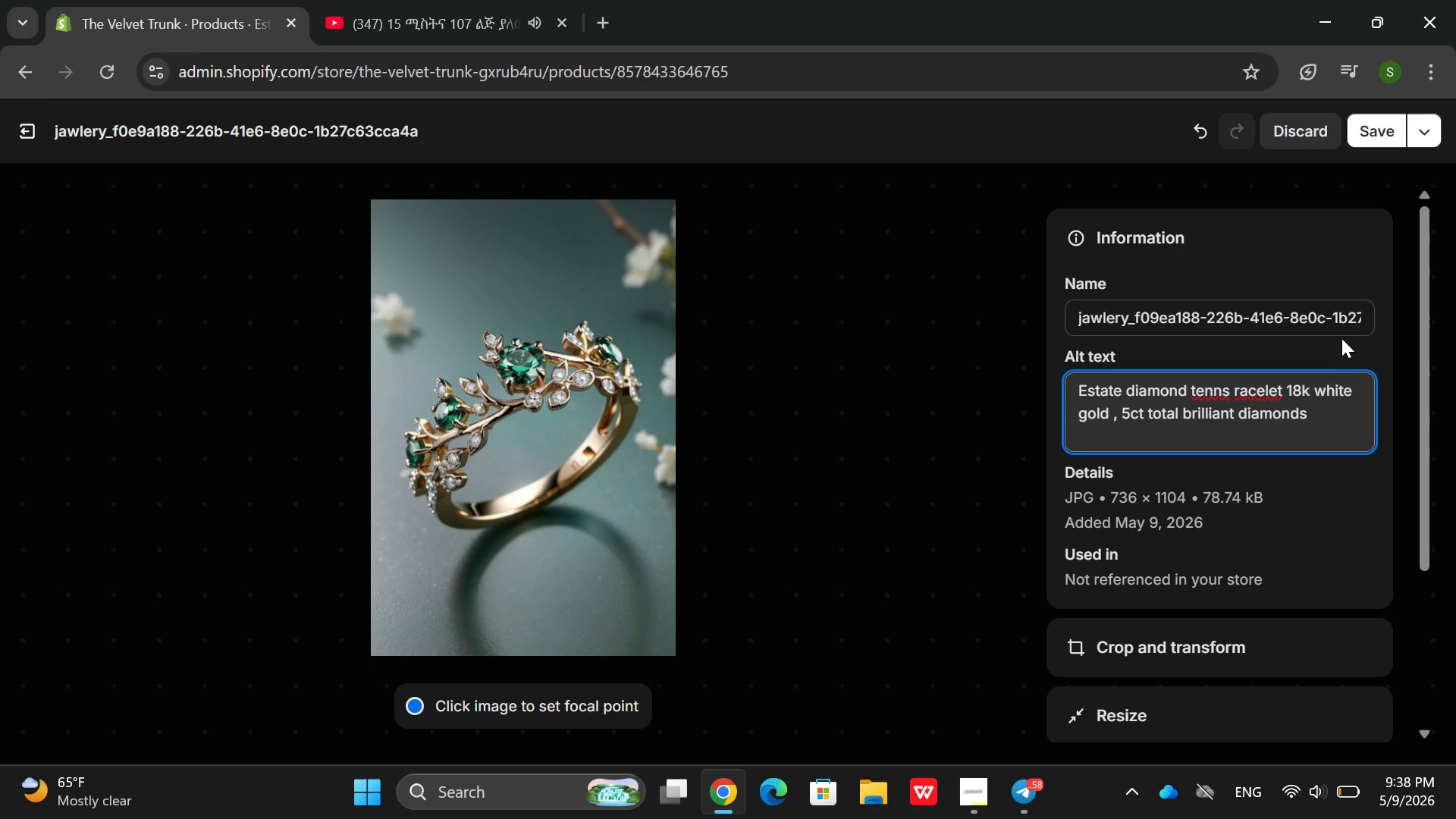 
key(I)
 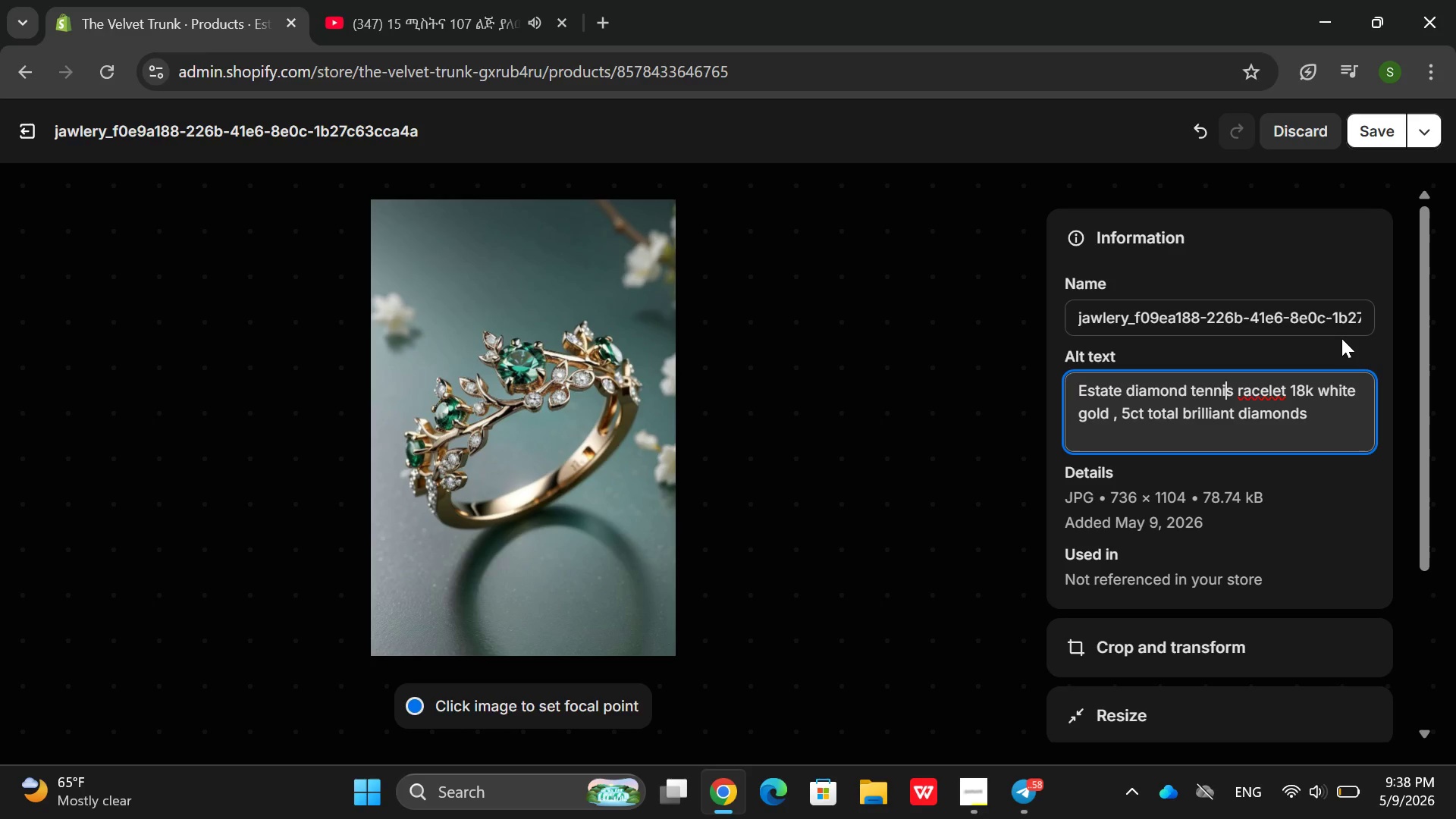 
hold_key(key=ArrowRight, duration=0.78)
 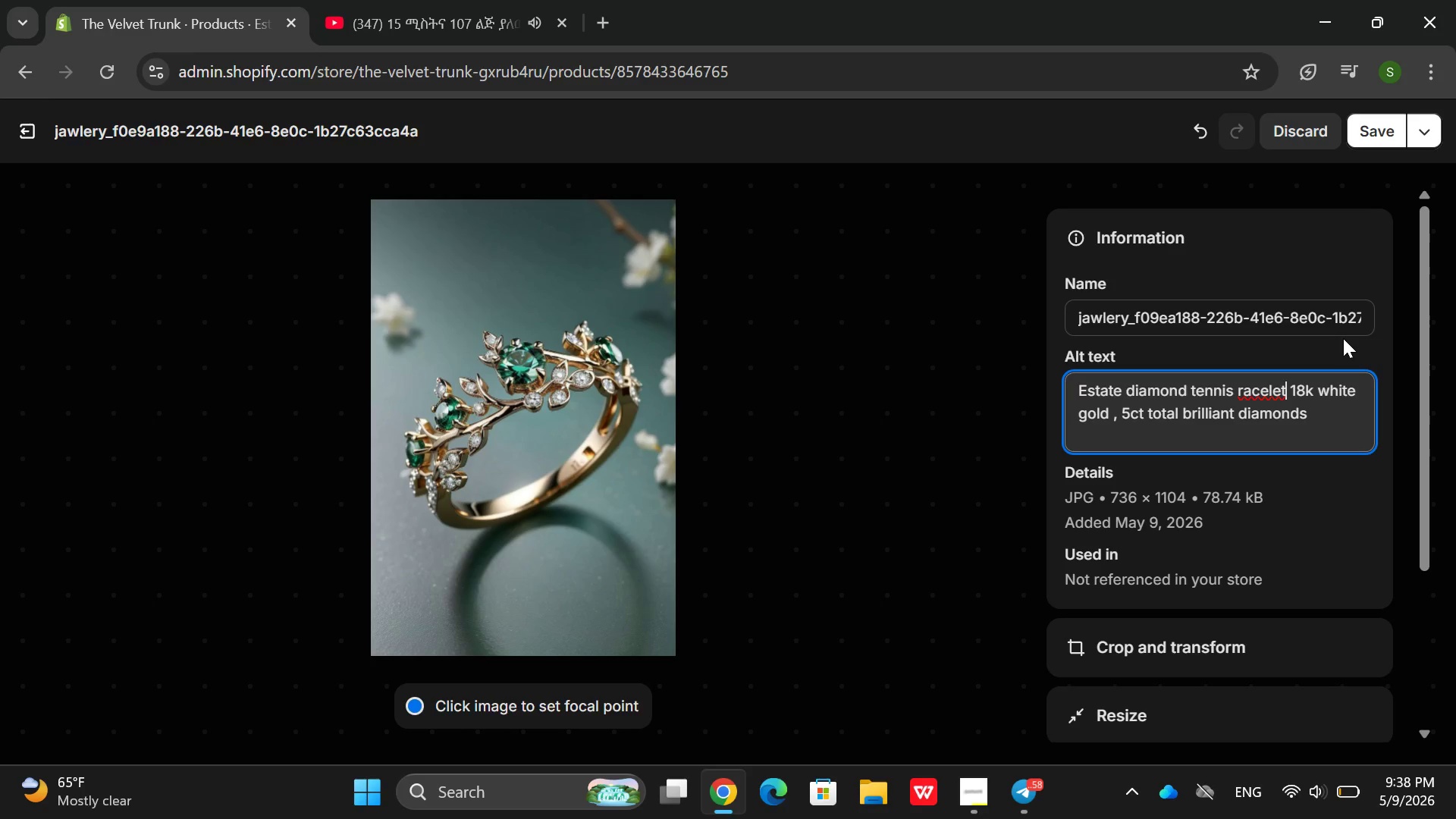 
wait(7.0)
 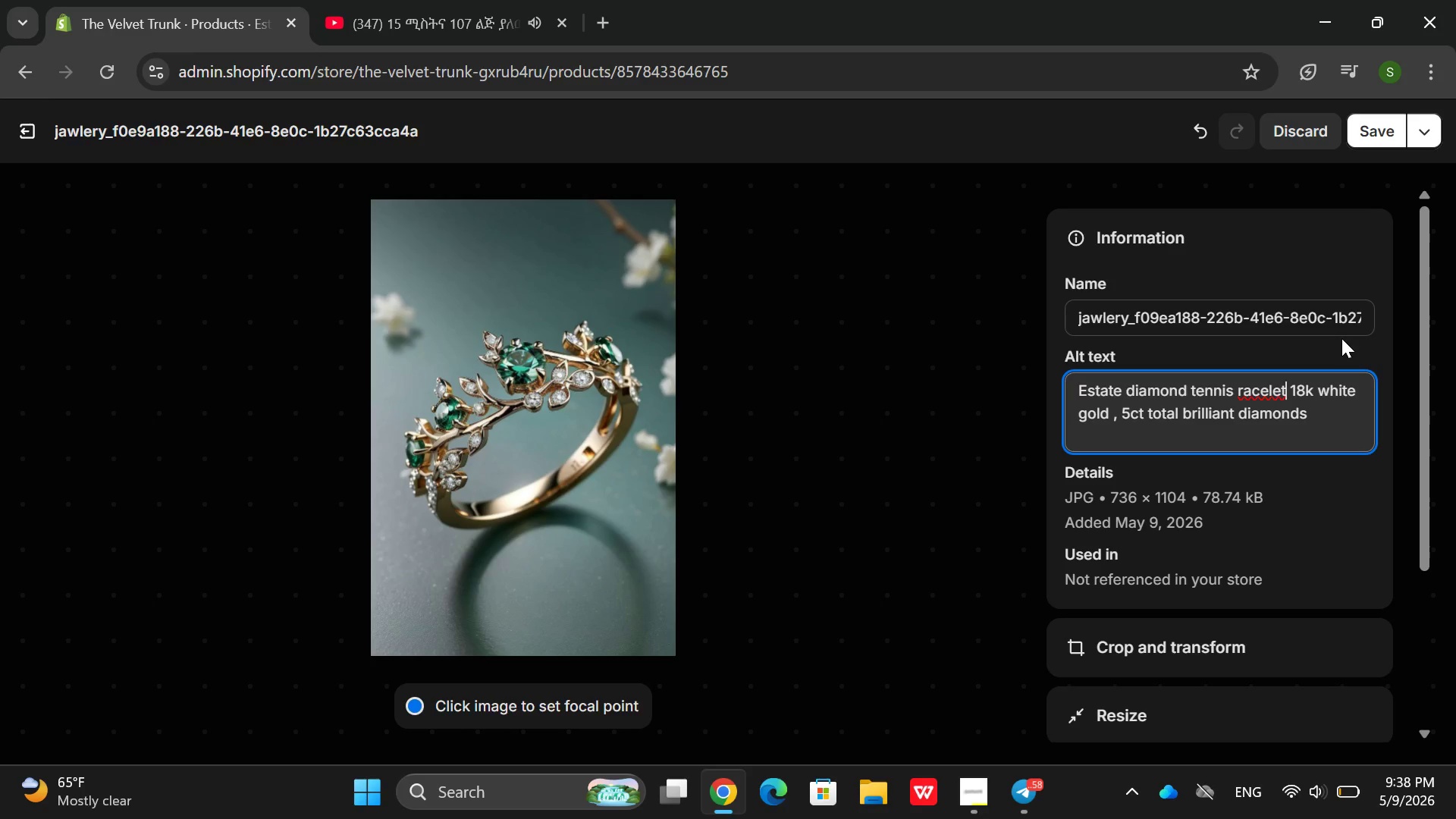 
left_click([1385, 141])
 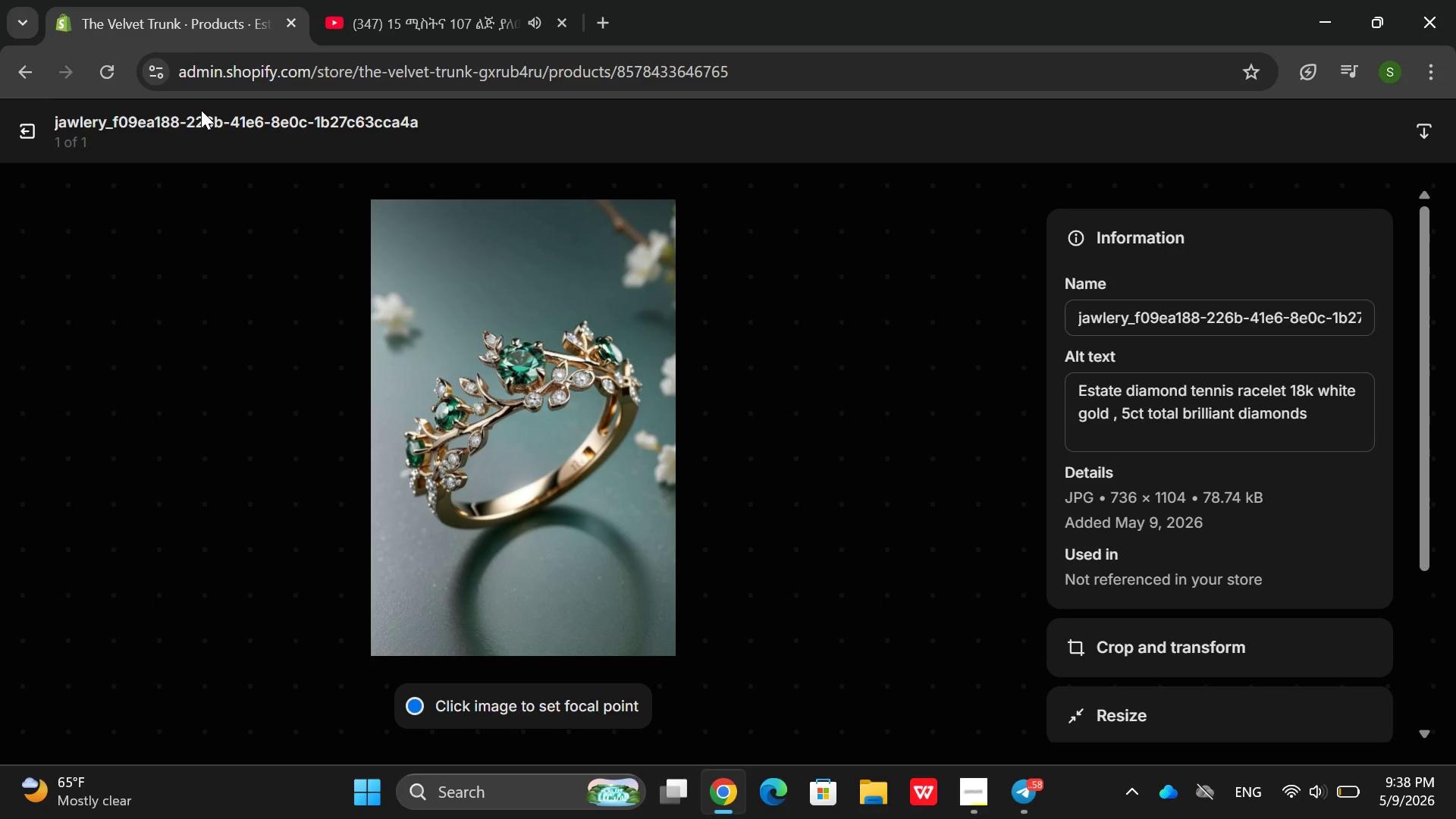 
wait(23.61)
 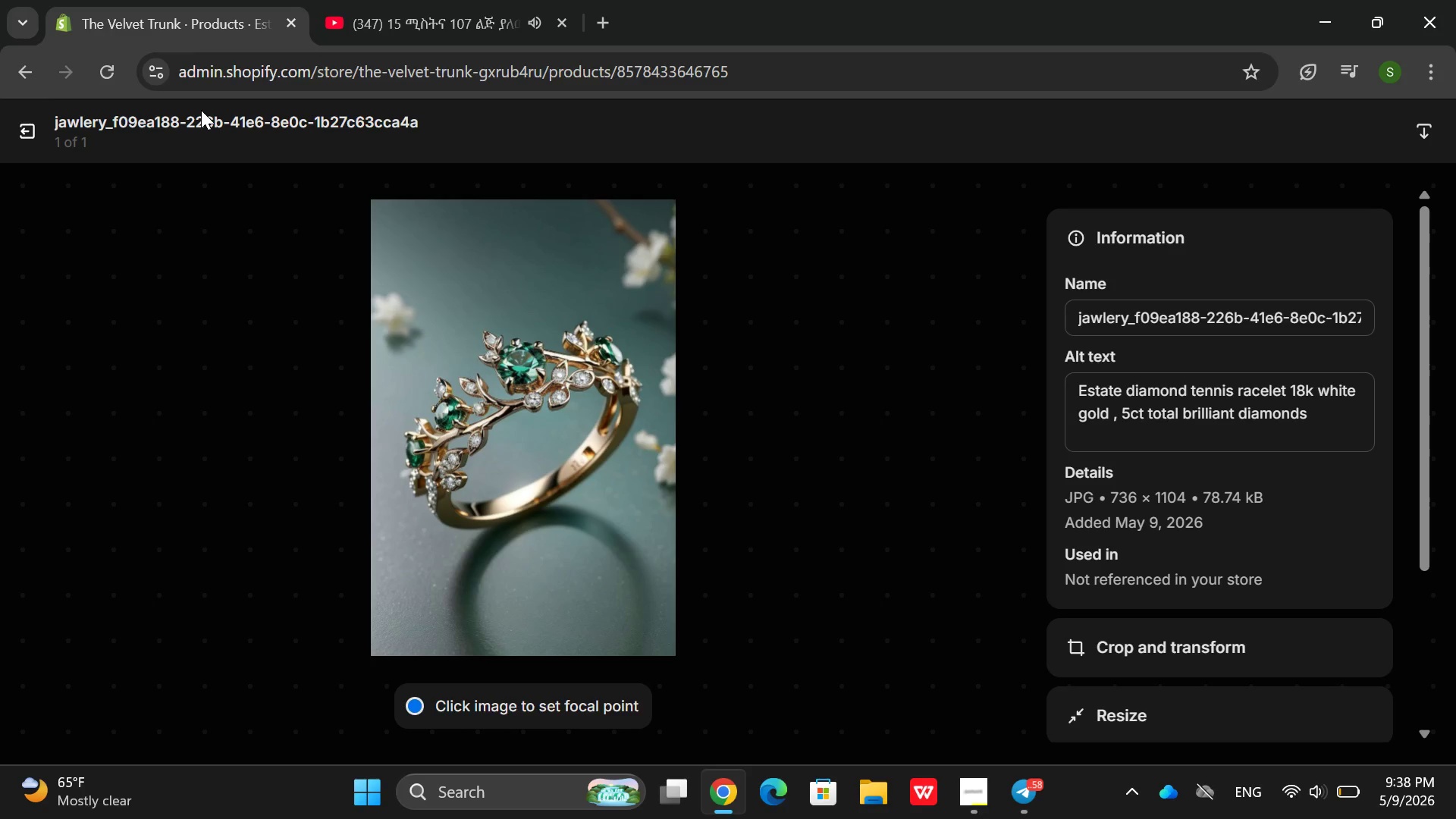 
left_click([8, 136])
 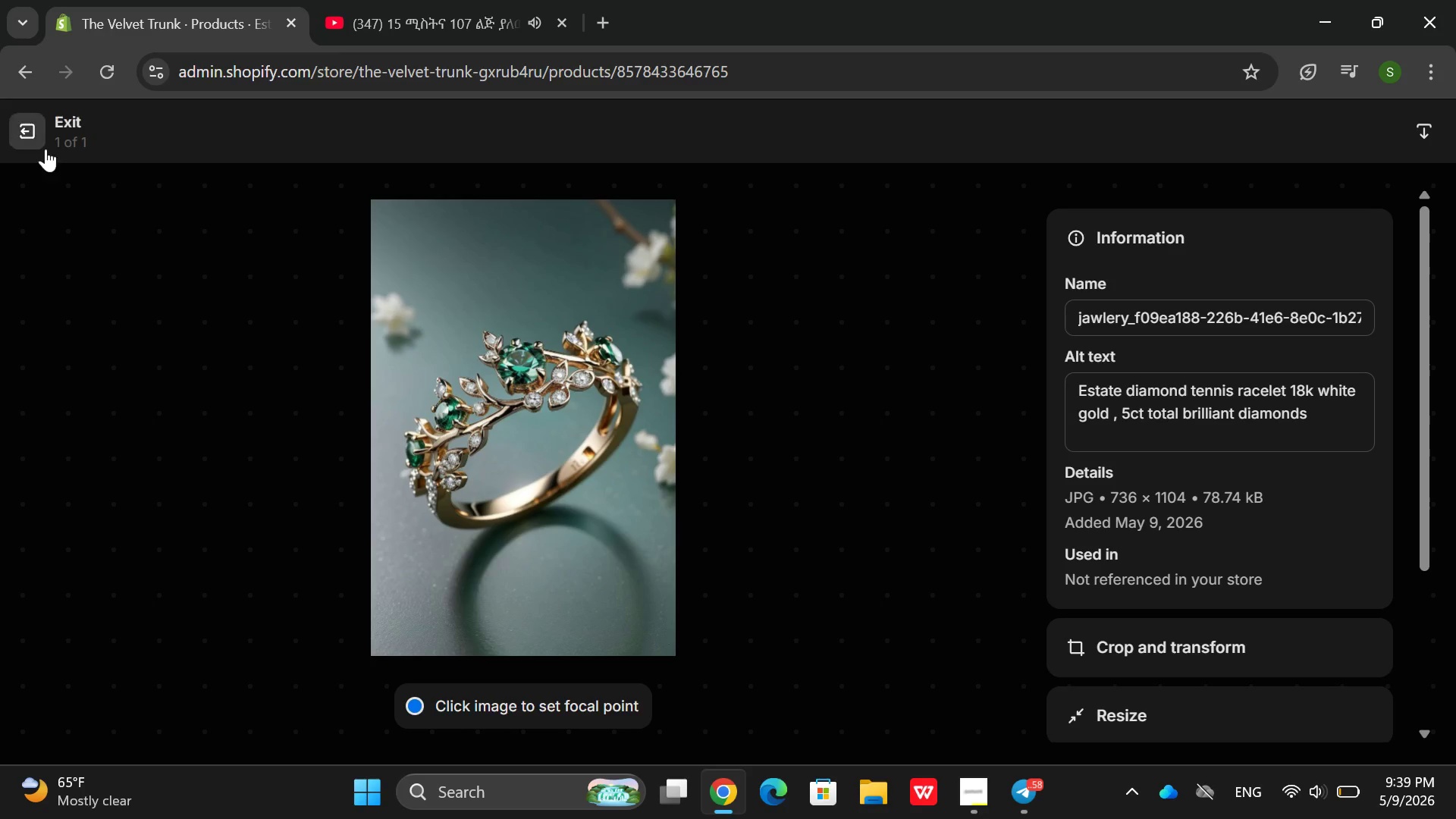 
left_click([22, 124])
 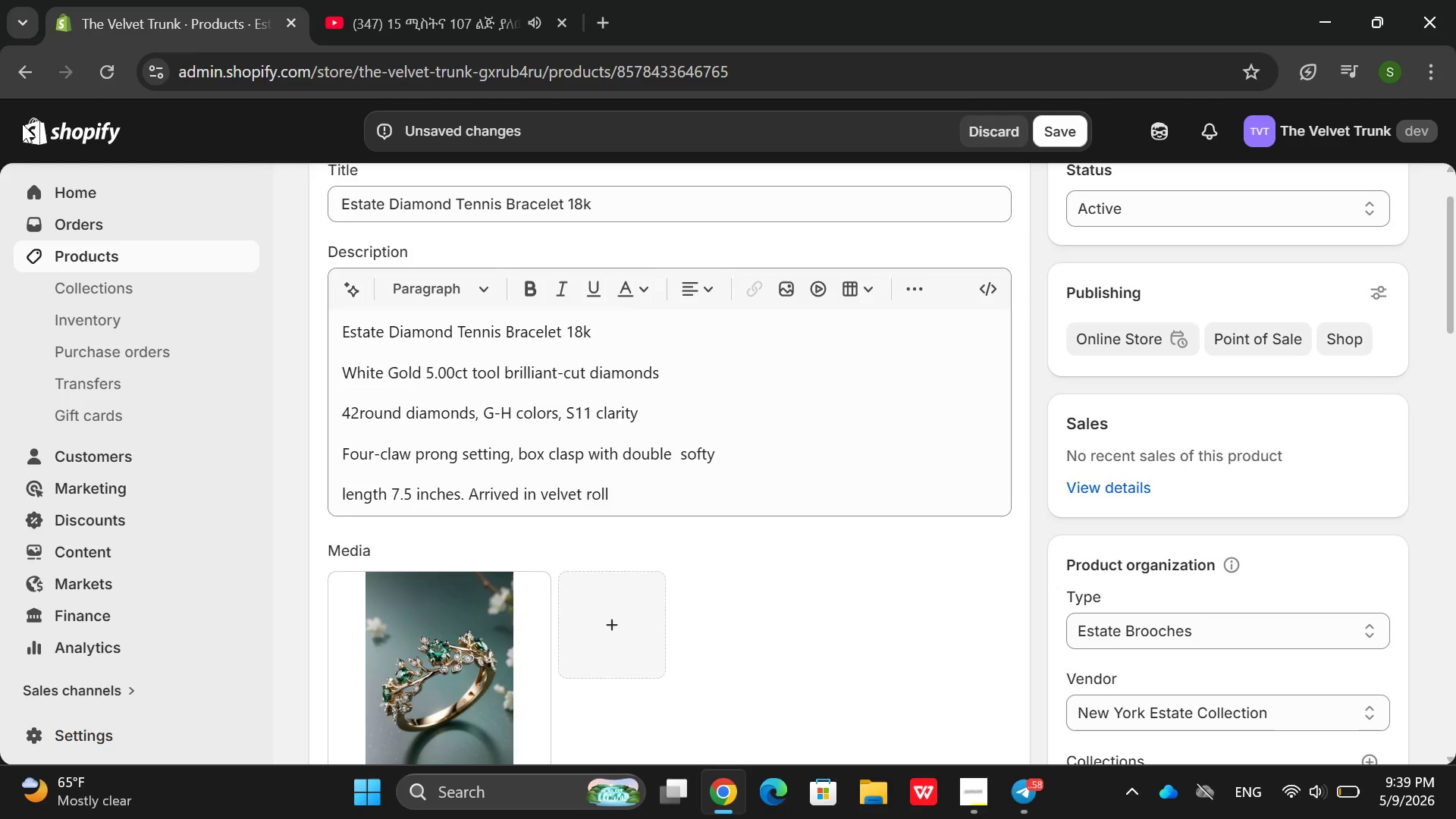 
mouse_move([580, 530])
 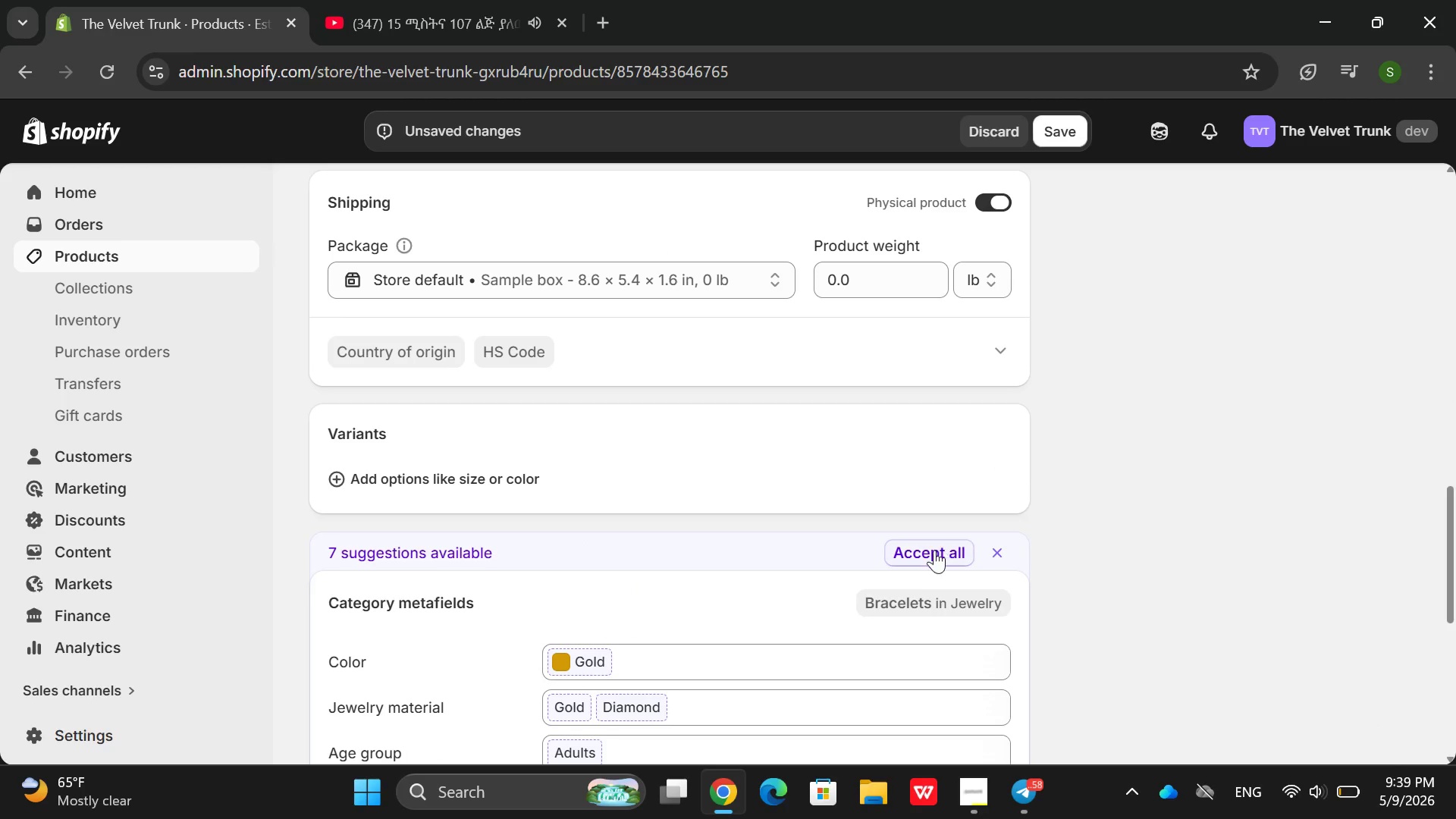 
left_click([934, 550])
 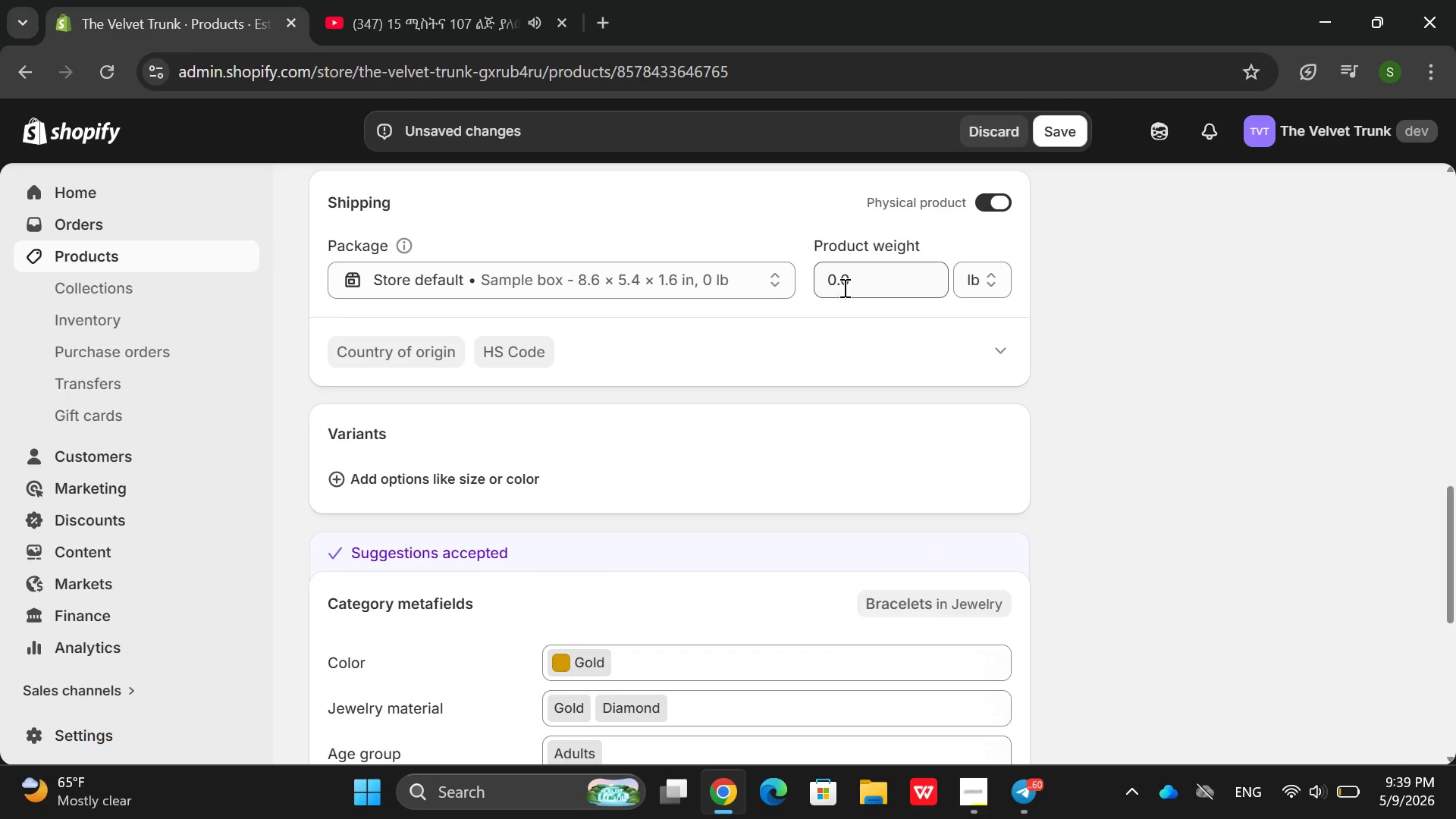 
left_click([841, 284])
 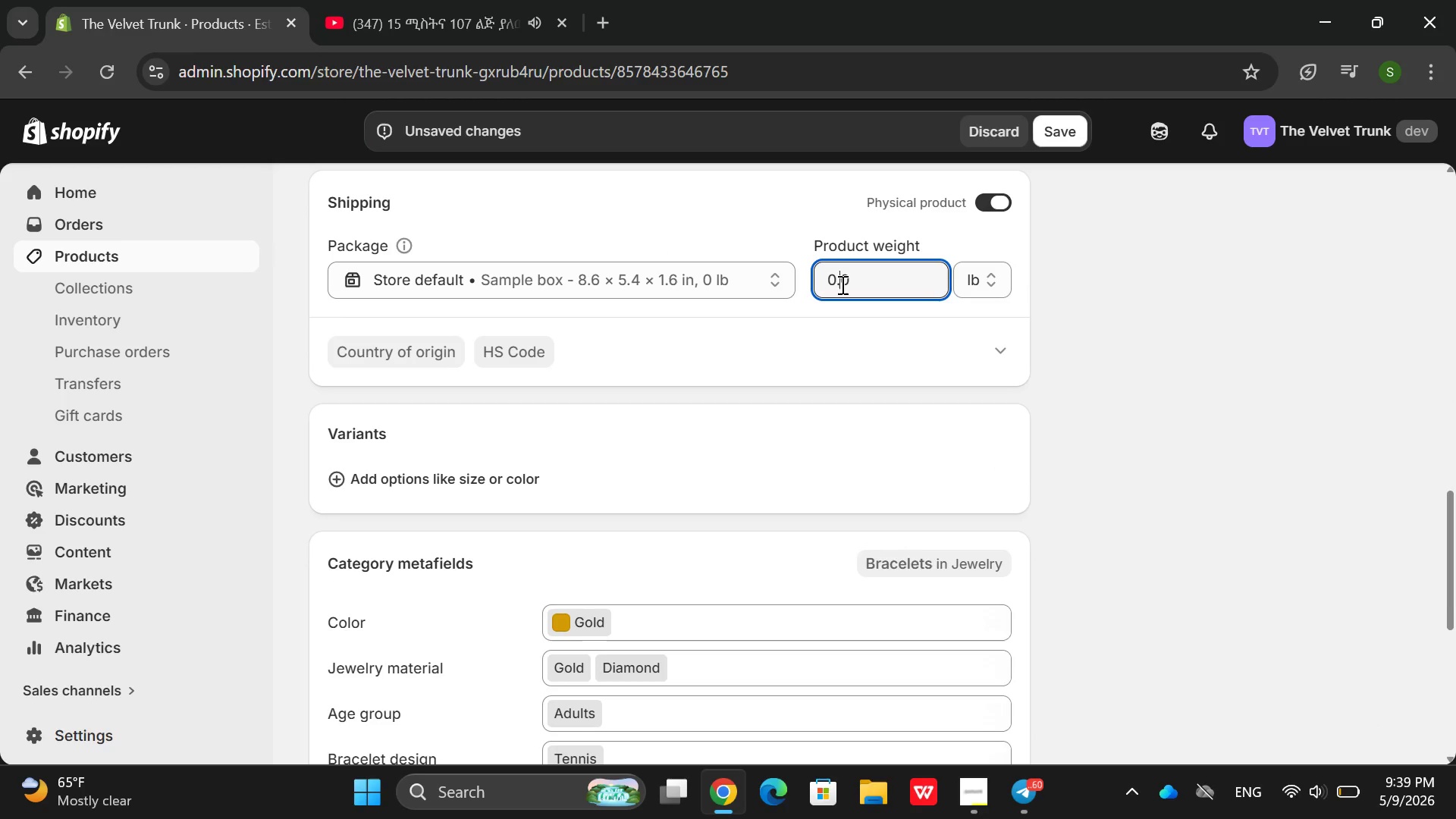 
key(ArrowLeft)
 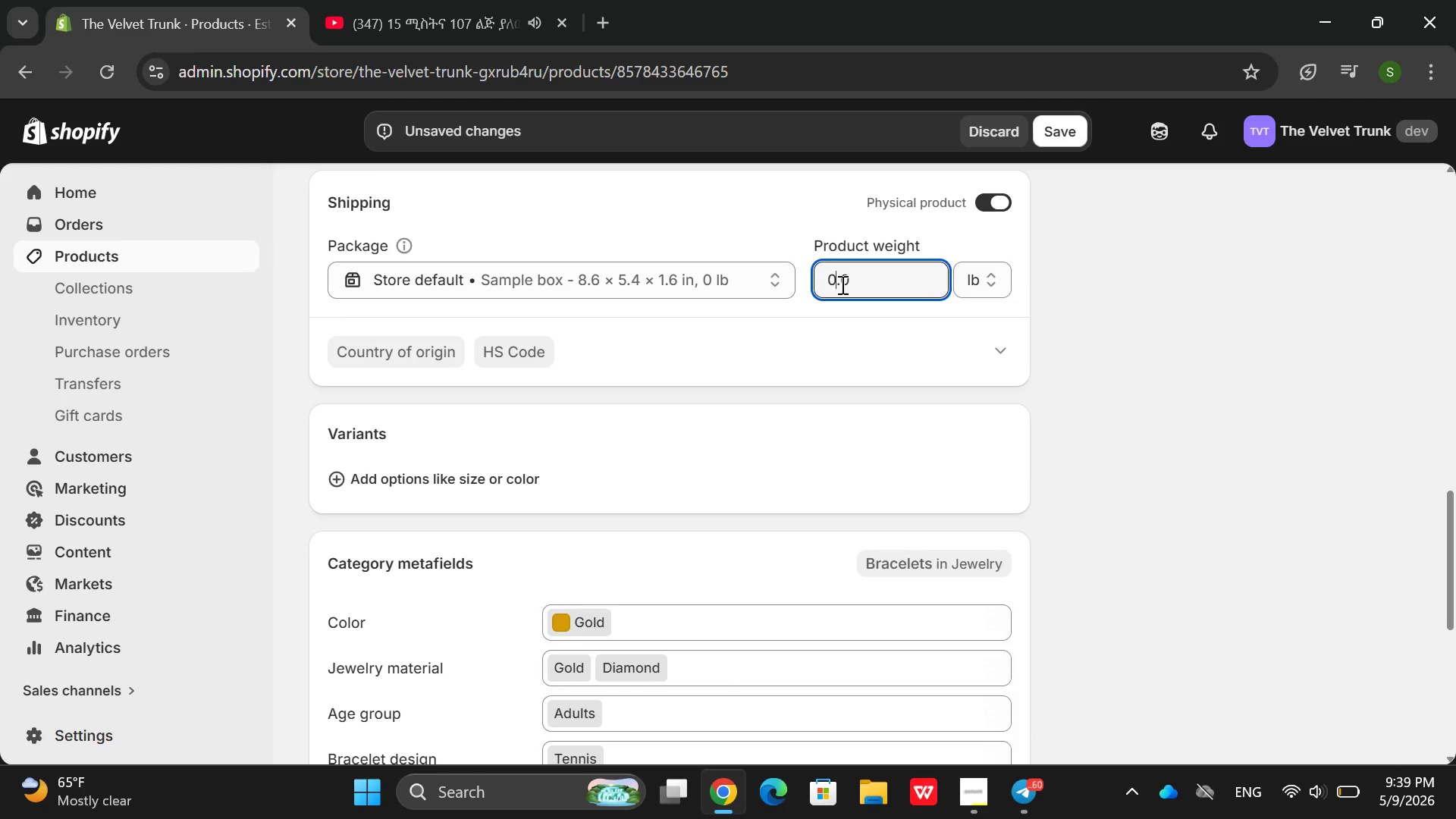 
key(Backspace)
type(9)
key(Backspace)
type(19)
 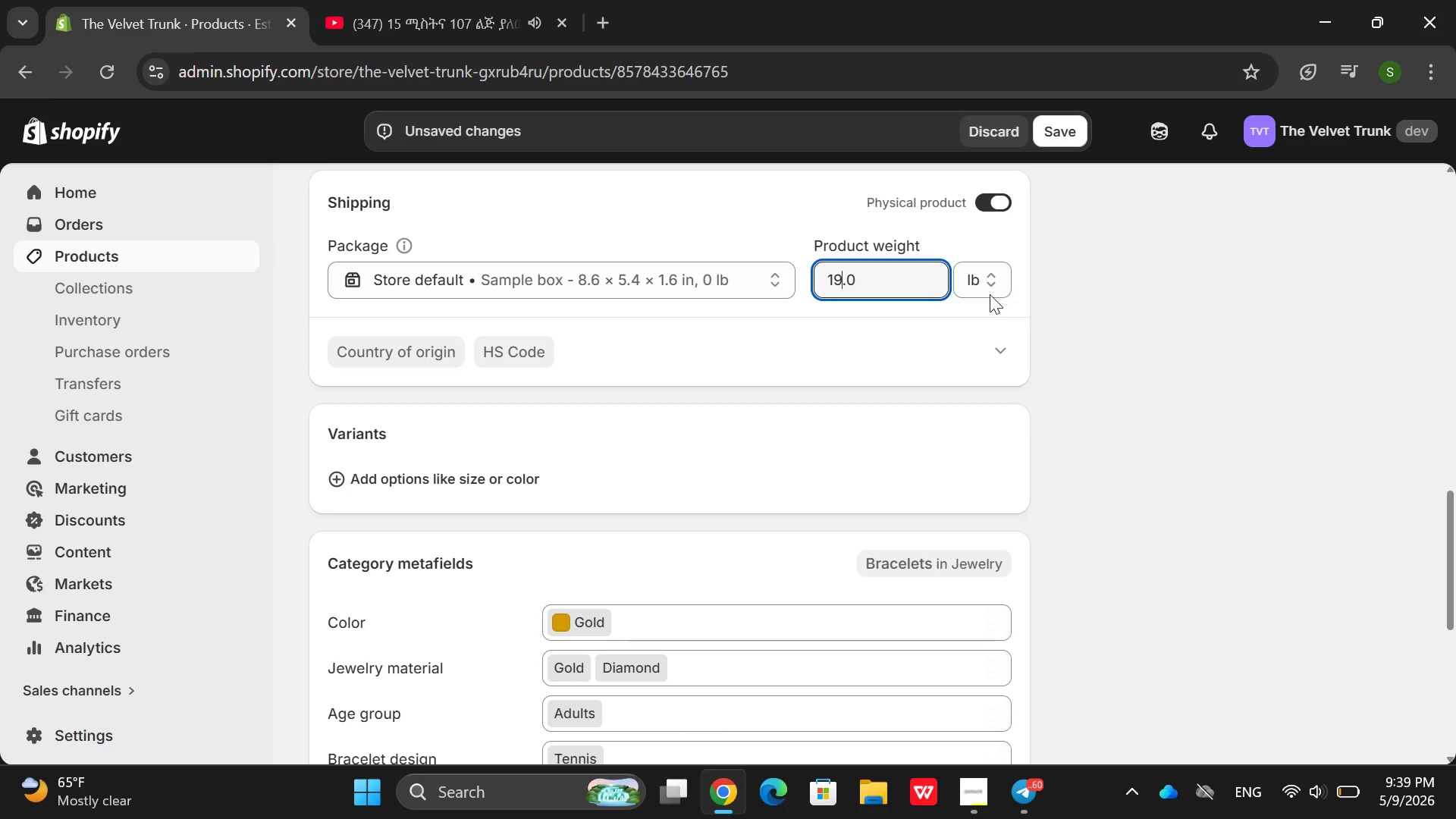 
left_click([990, 292])
 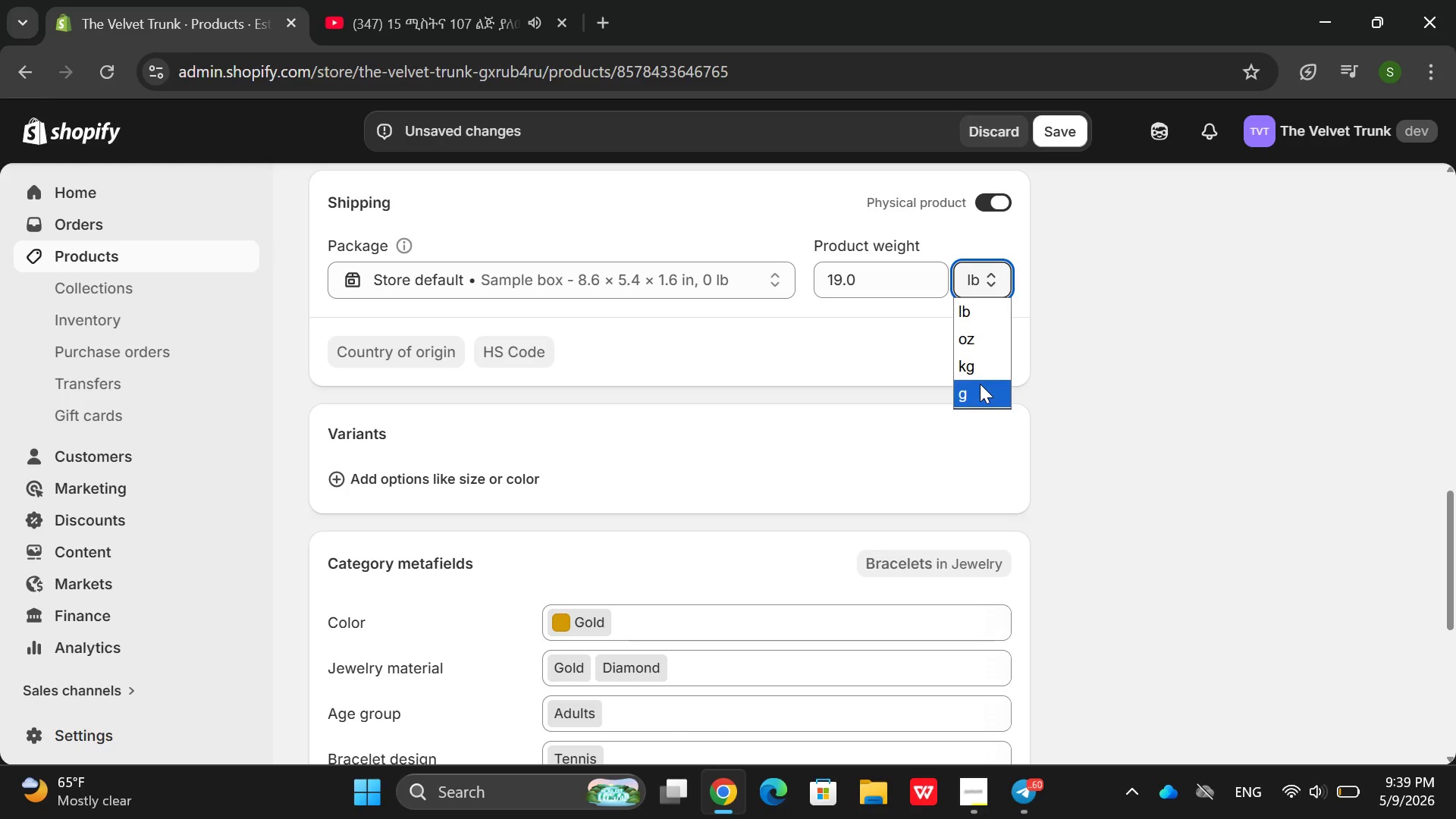 
left_click([980, 384])
 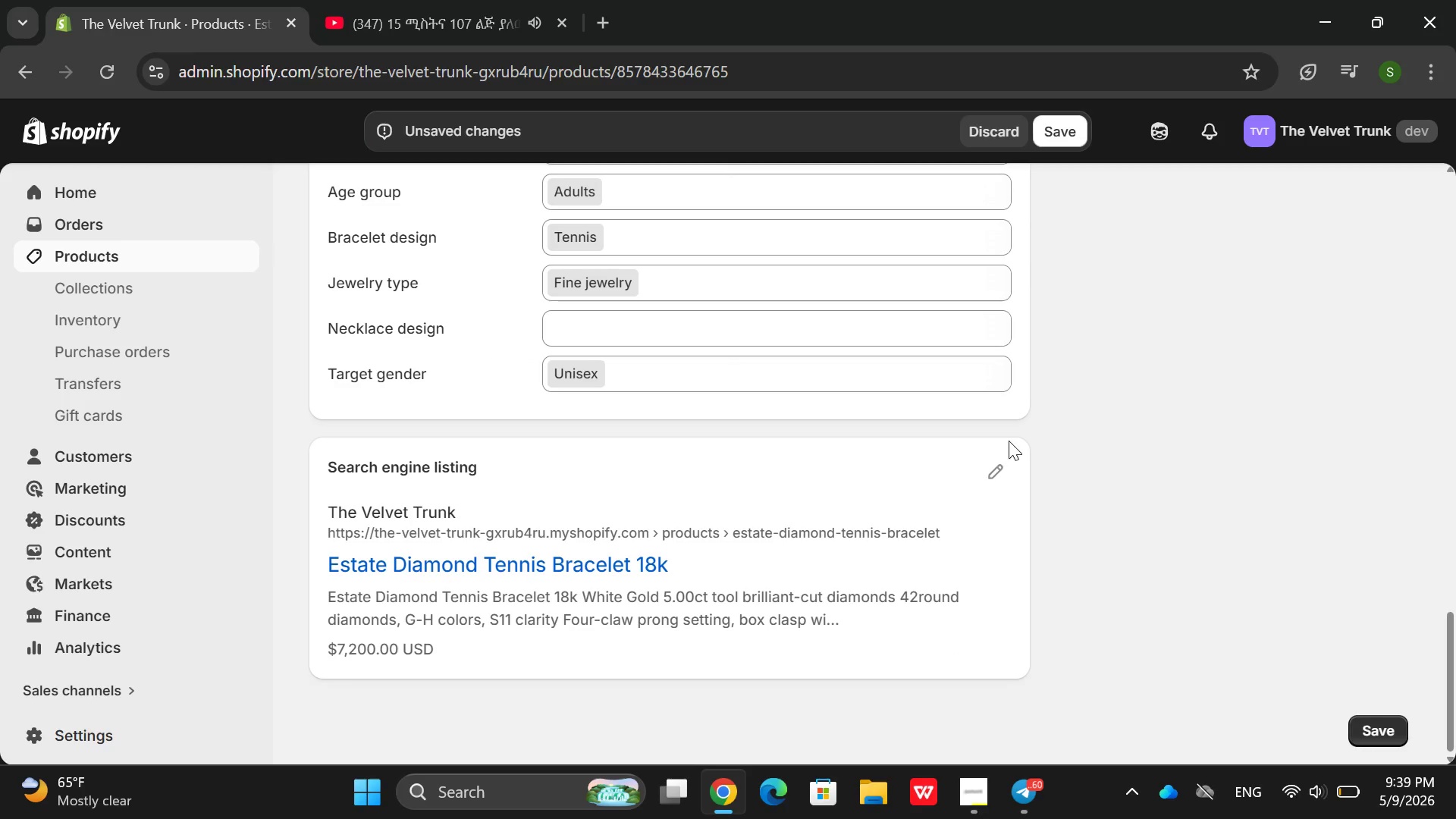 
left_click([994, 472])
 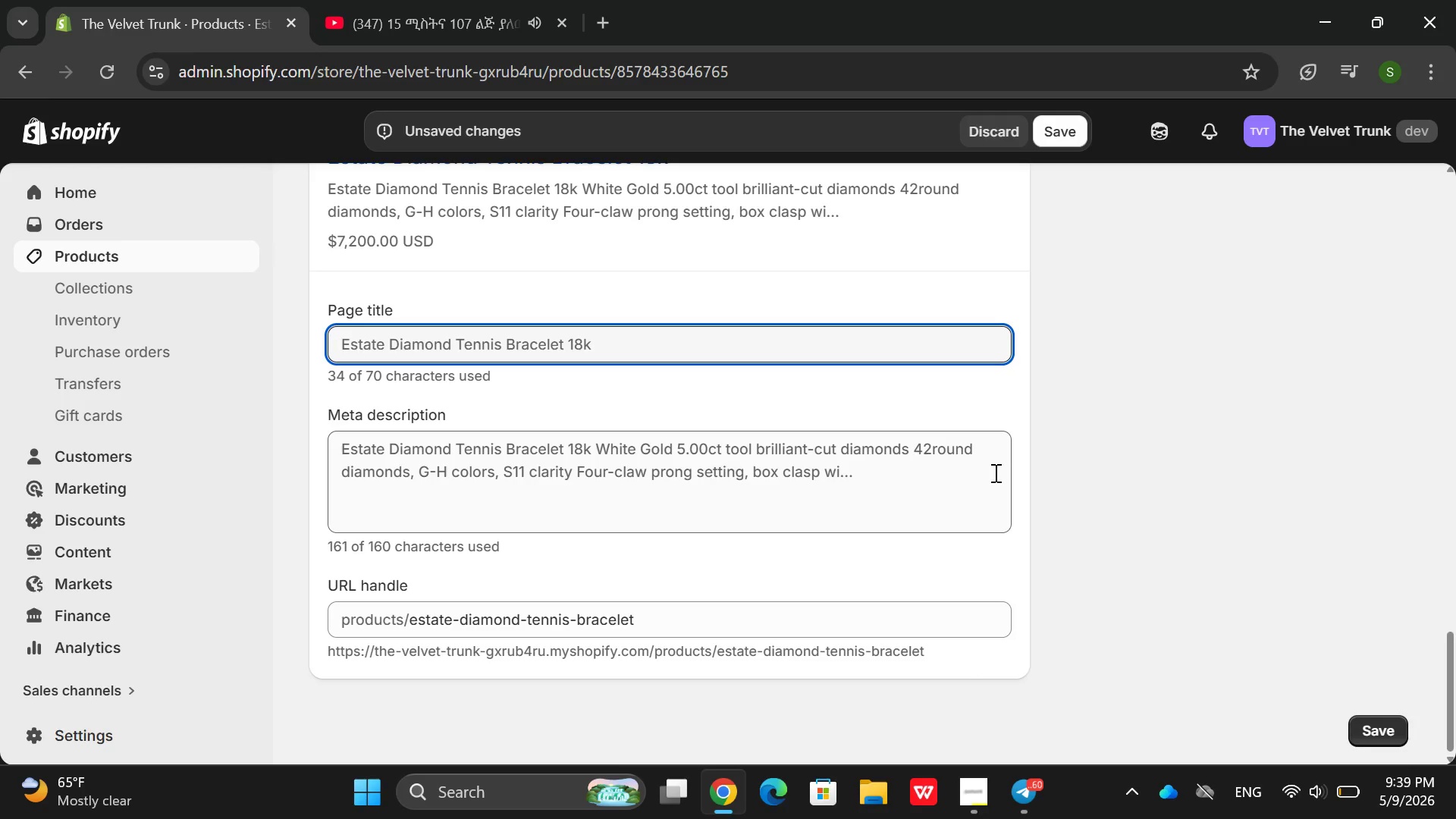 
wait(25.3)
 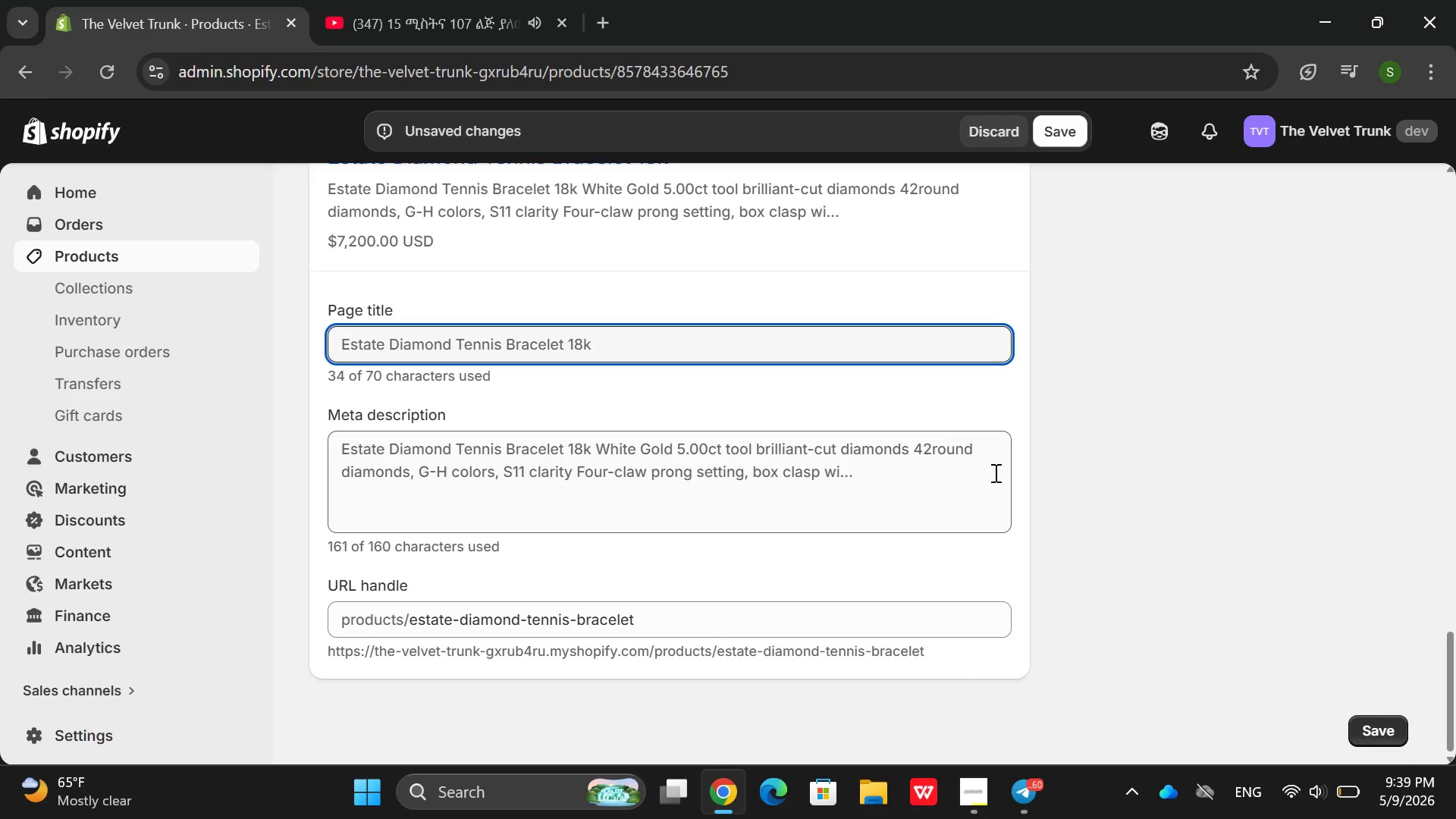 
double_click([856, 497])
 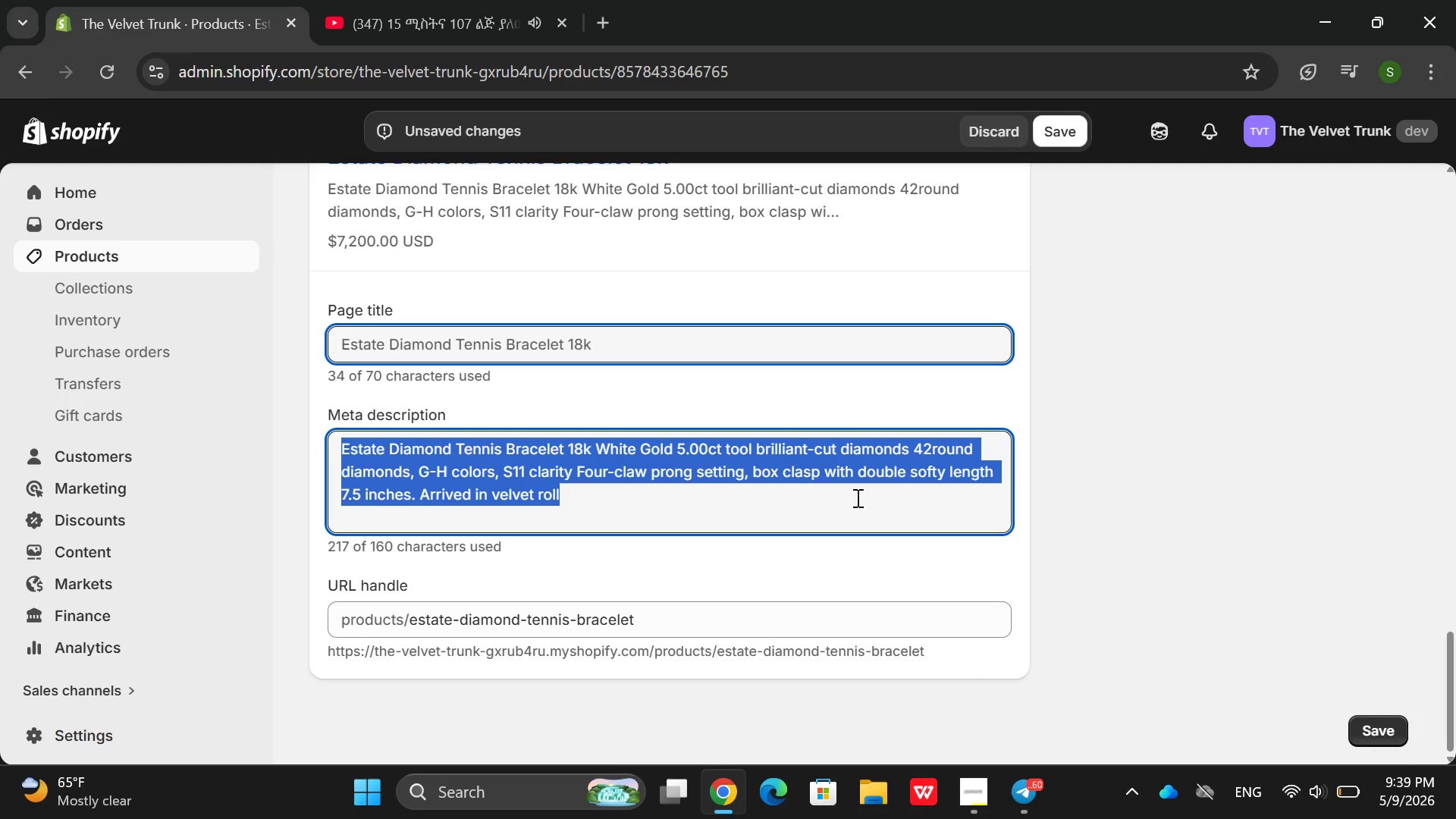 
triple_click([856, 497])
 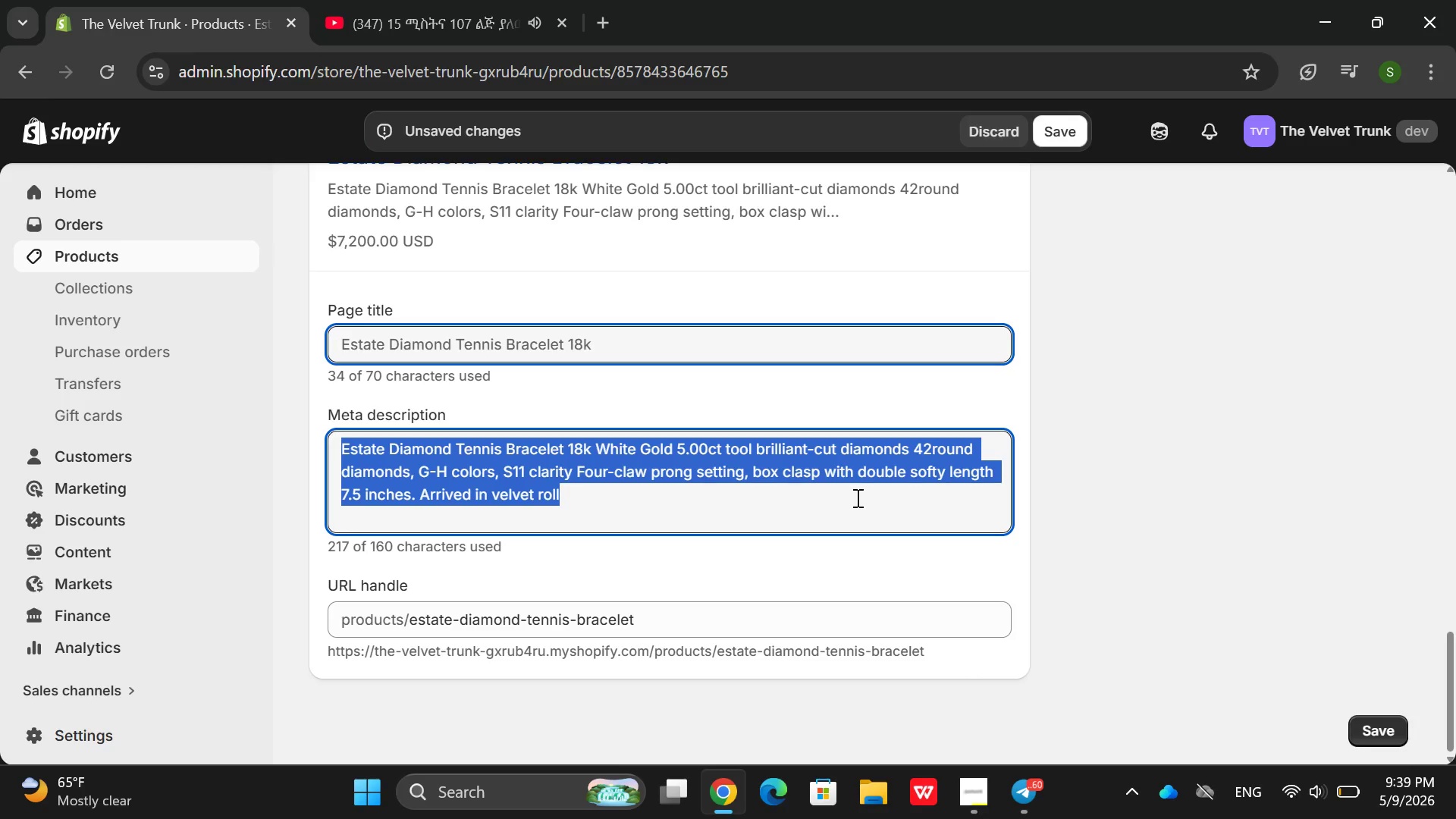 
triple_click([856, 497])
 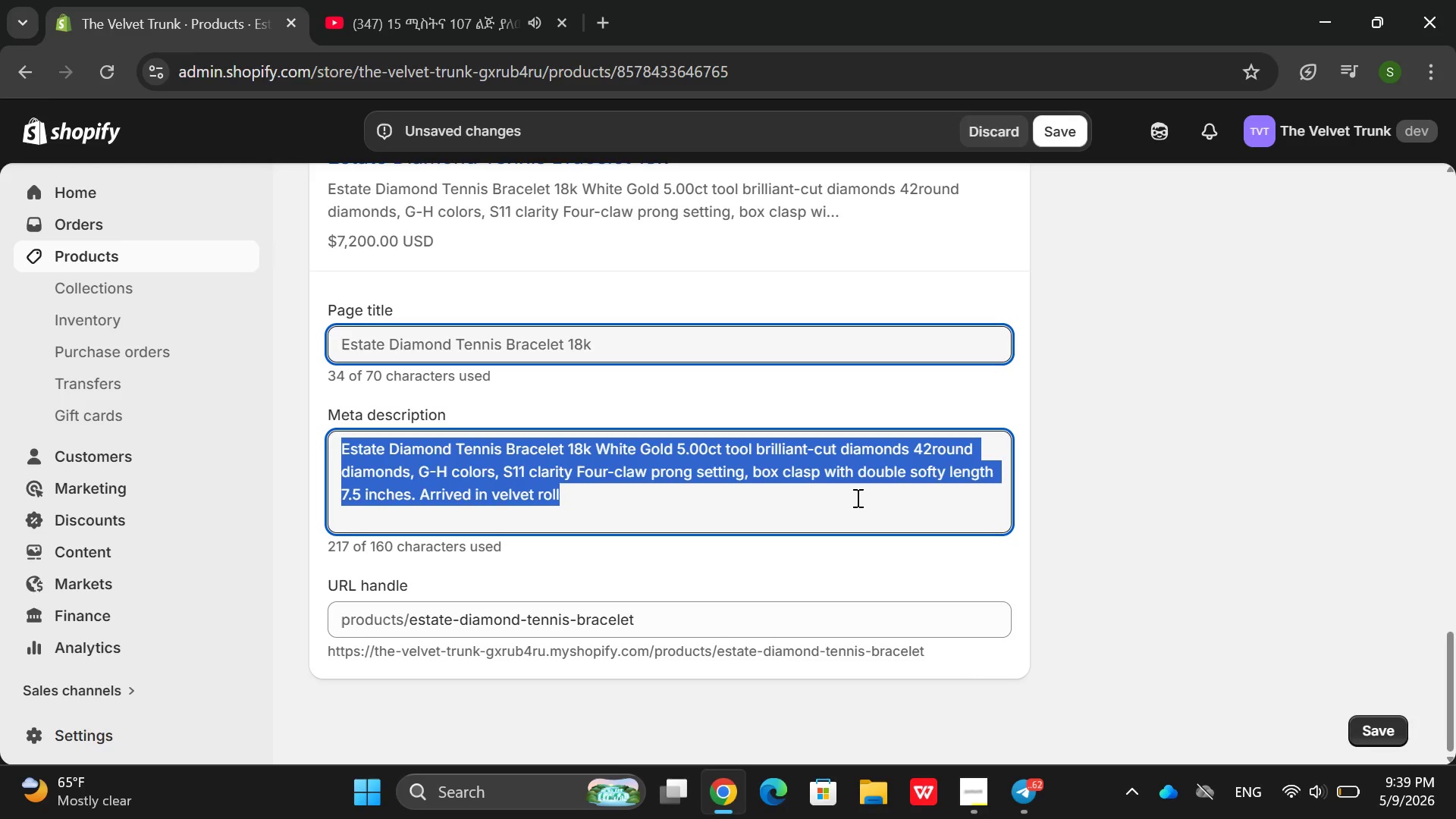 
wait(7.97)
 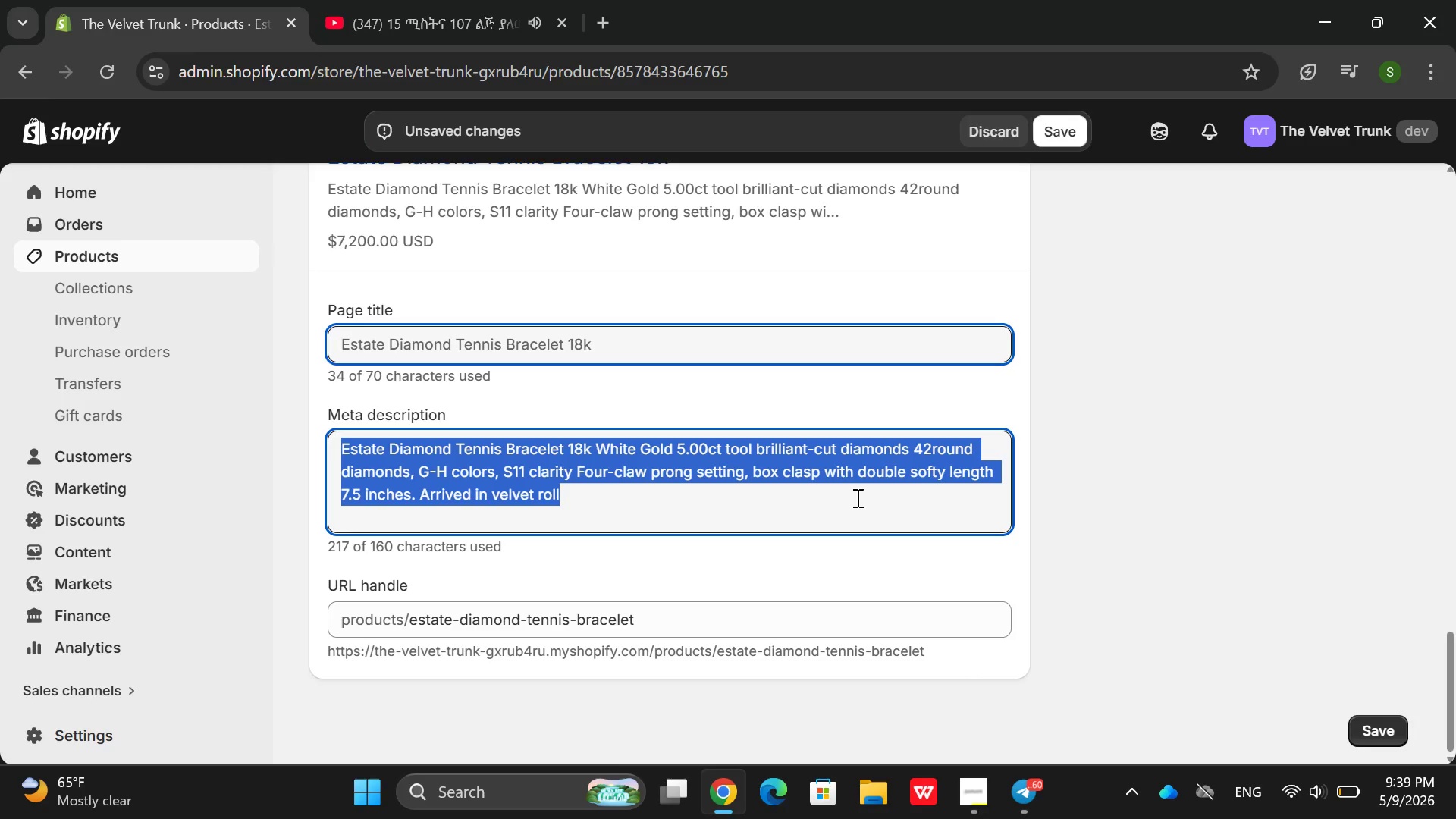 
key(Backspace)
 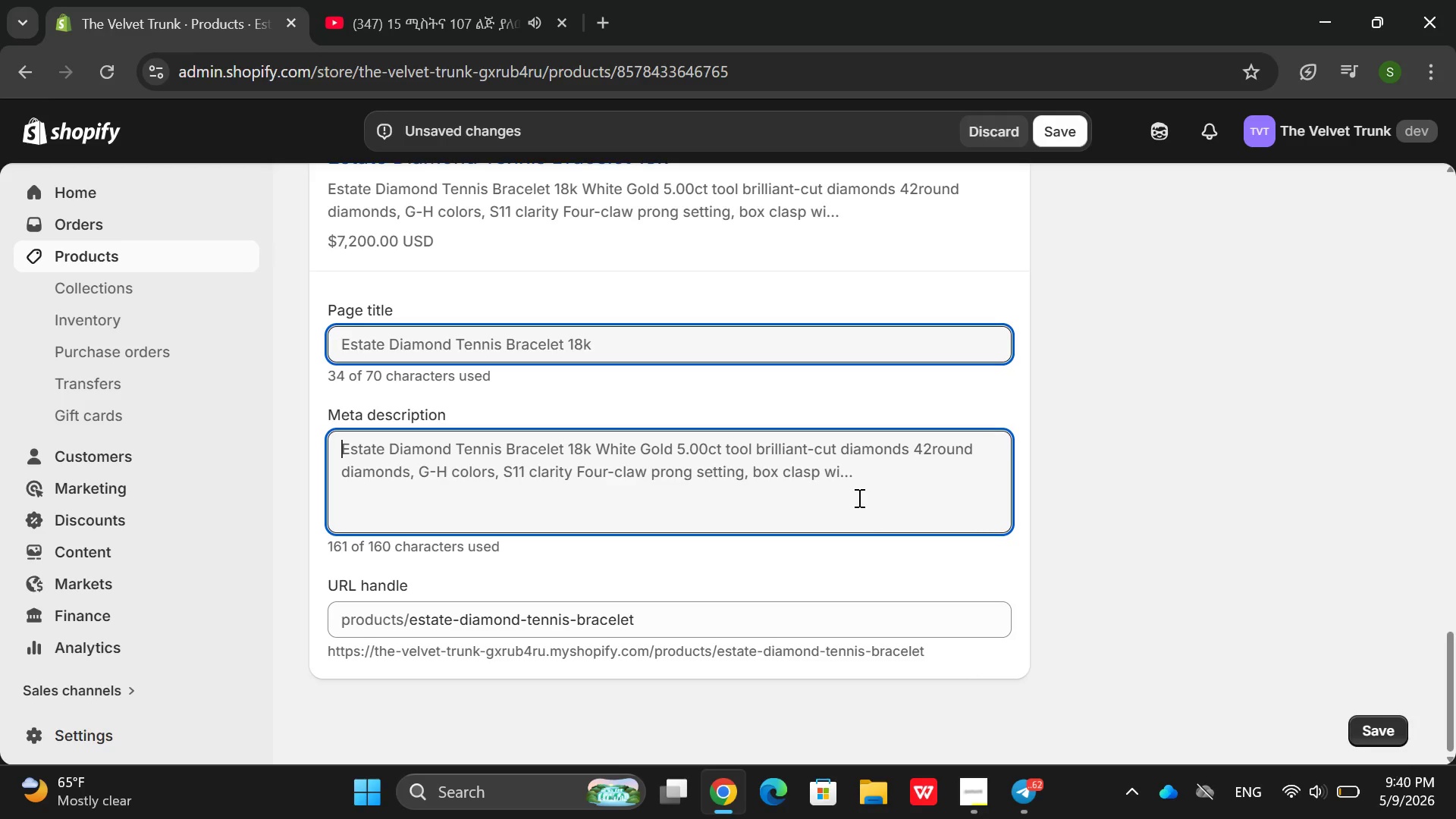 
type(Geo)
 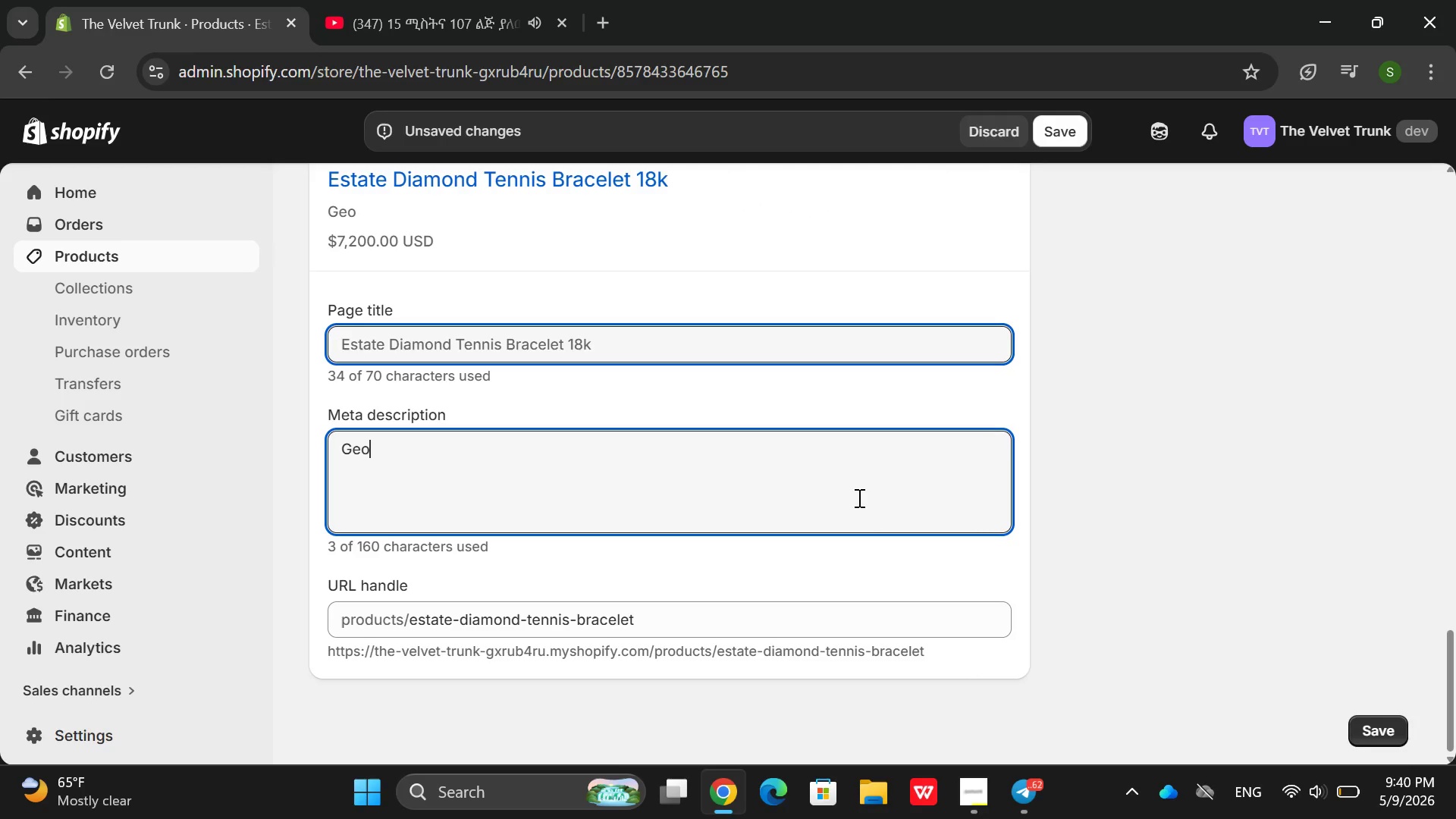 
key(Backspace)
key(Backspace)
type(orgeous 5vt)
key(Backspace)
key(Backspace)
type(ct diamons tennis bracle)
key(Backspace)
type(k)
key(Backspace)
type(elete in 18k)
 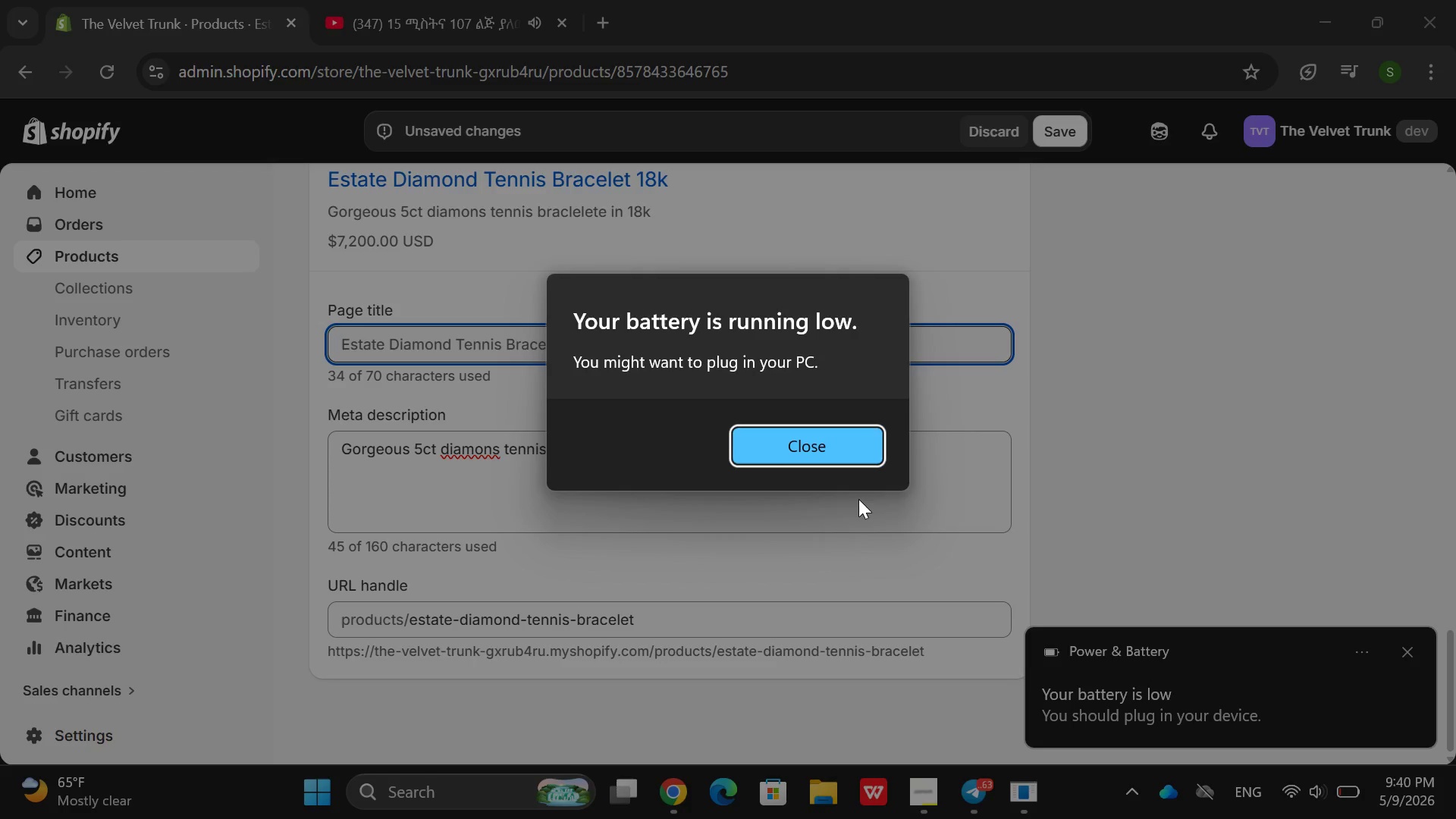 
wait(15.22)
 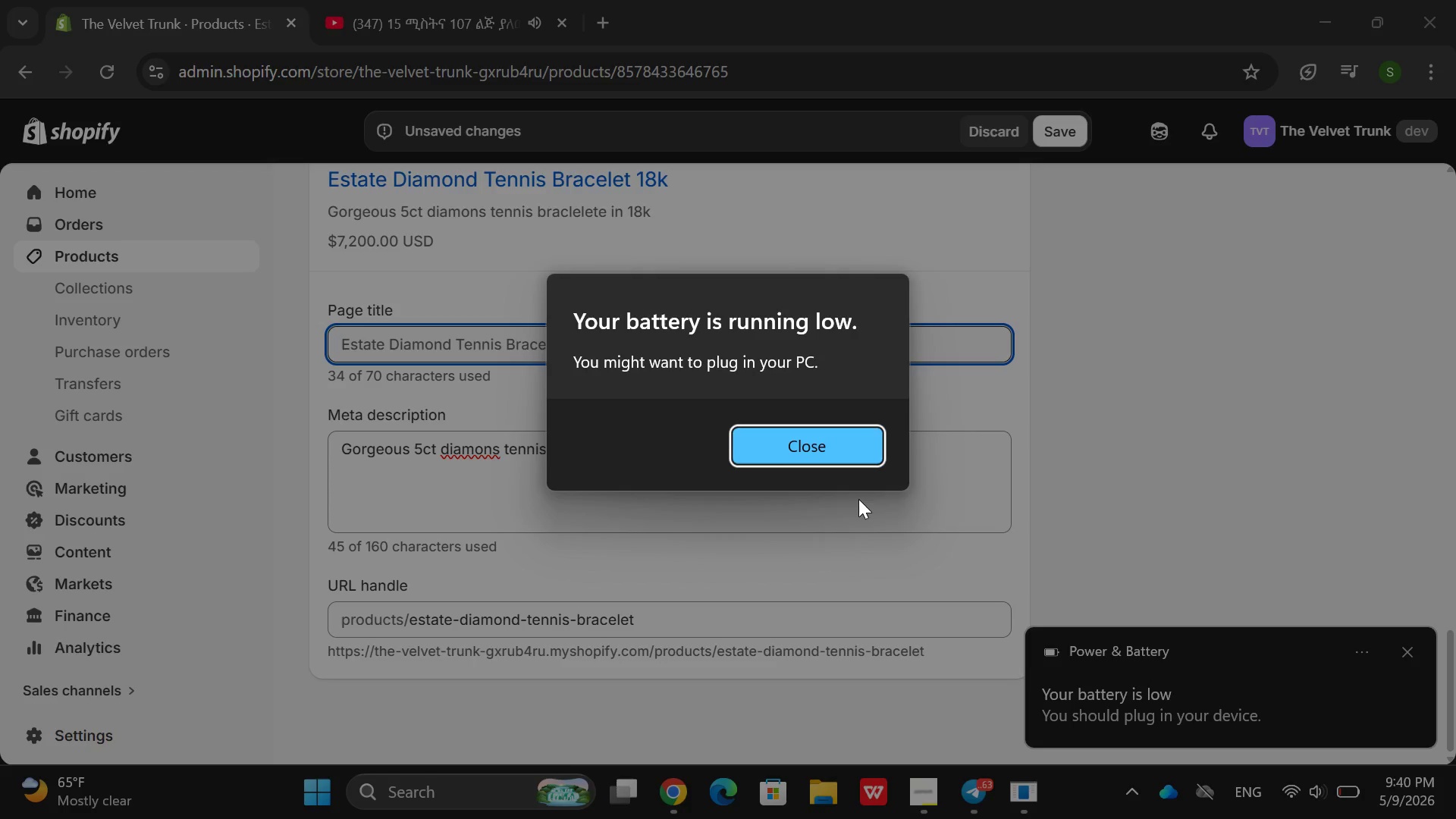 
left_click([916, 530])
 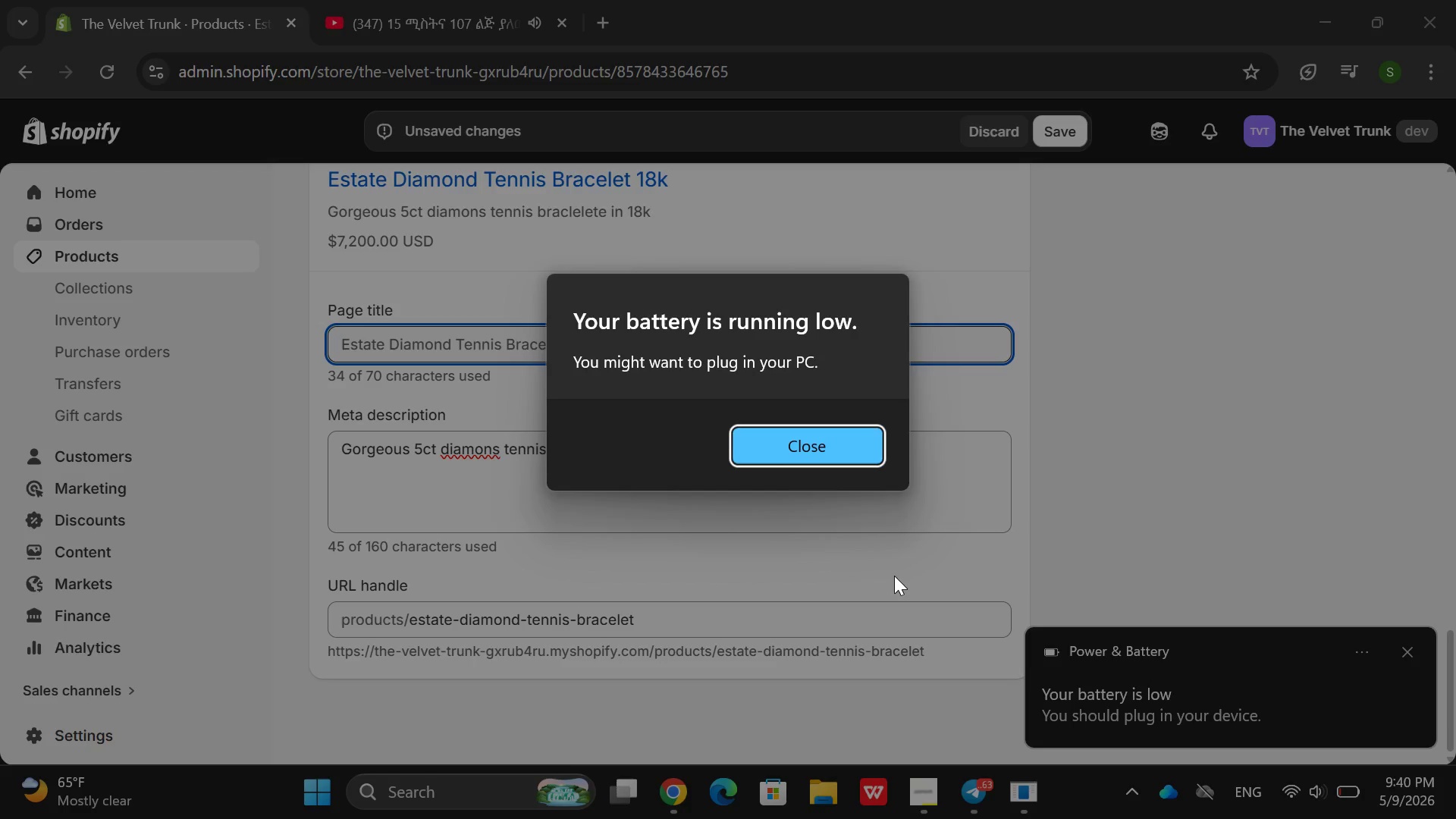 
wait(11.56)
 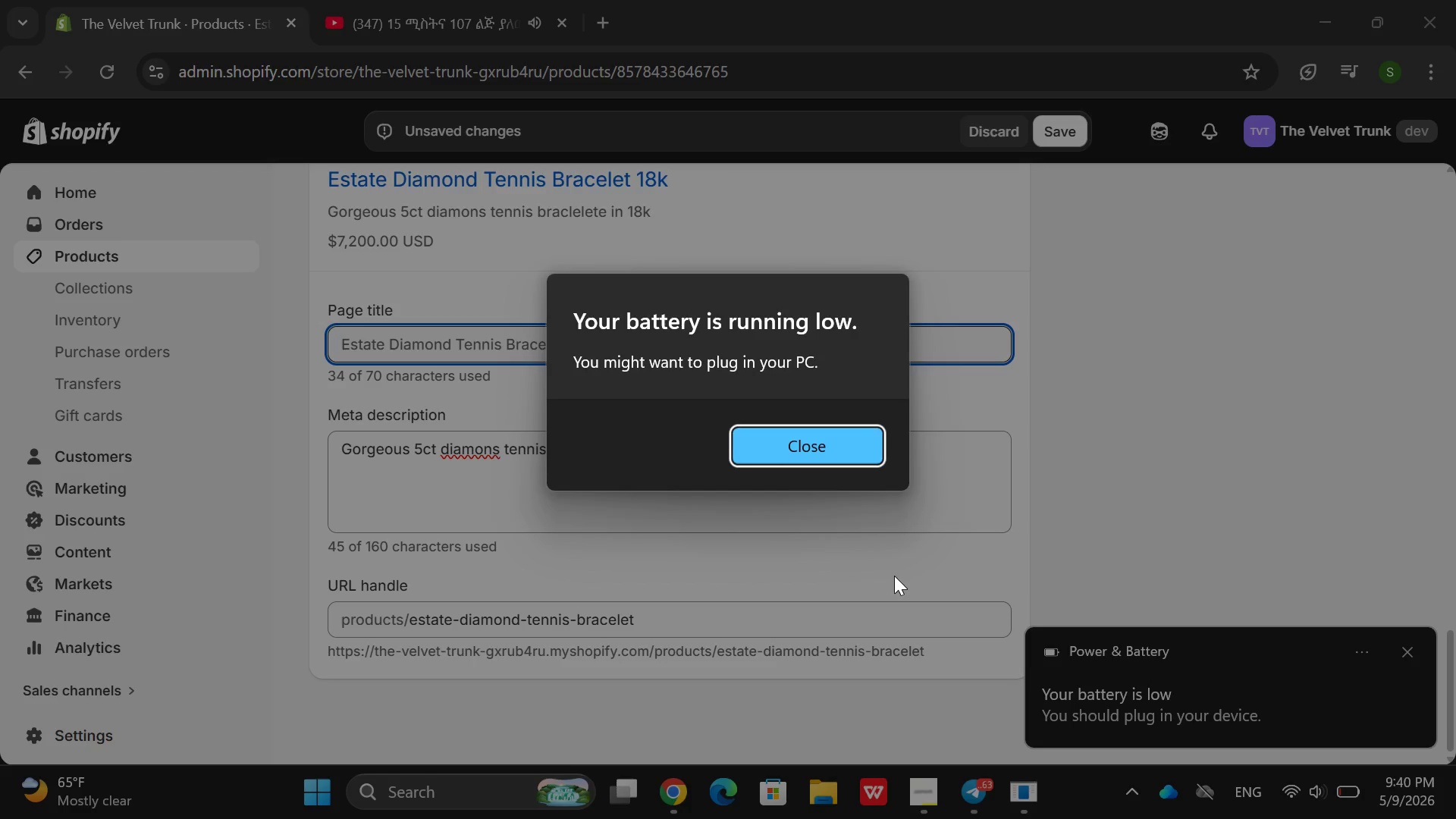 
left_click_drag(start_coordinate=[975, 513], to_coordinate=[943, 568])
 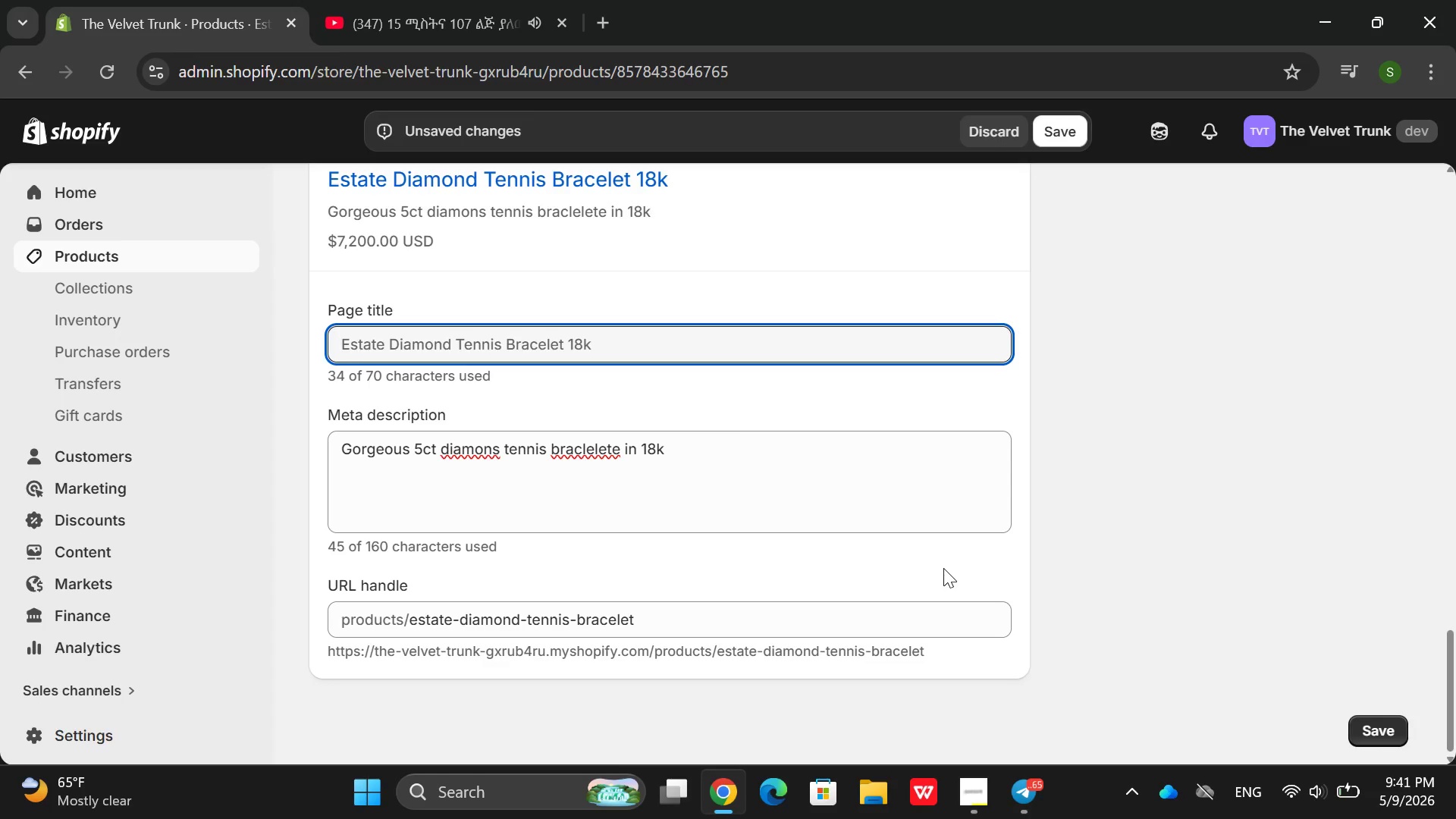 
left_click_drag(start_coordinate=[943, 568], to_coordinate=[507, 504])
 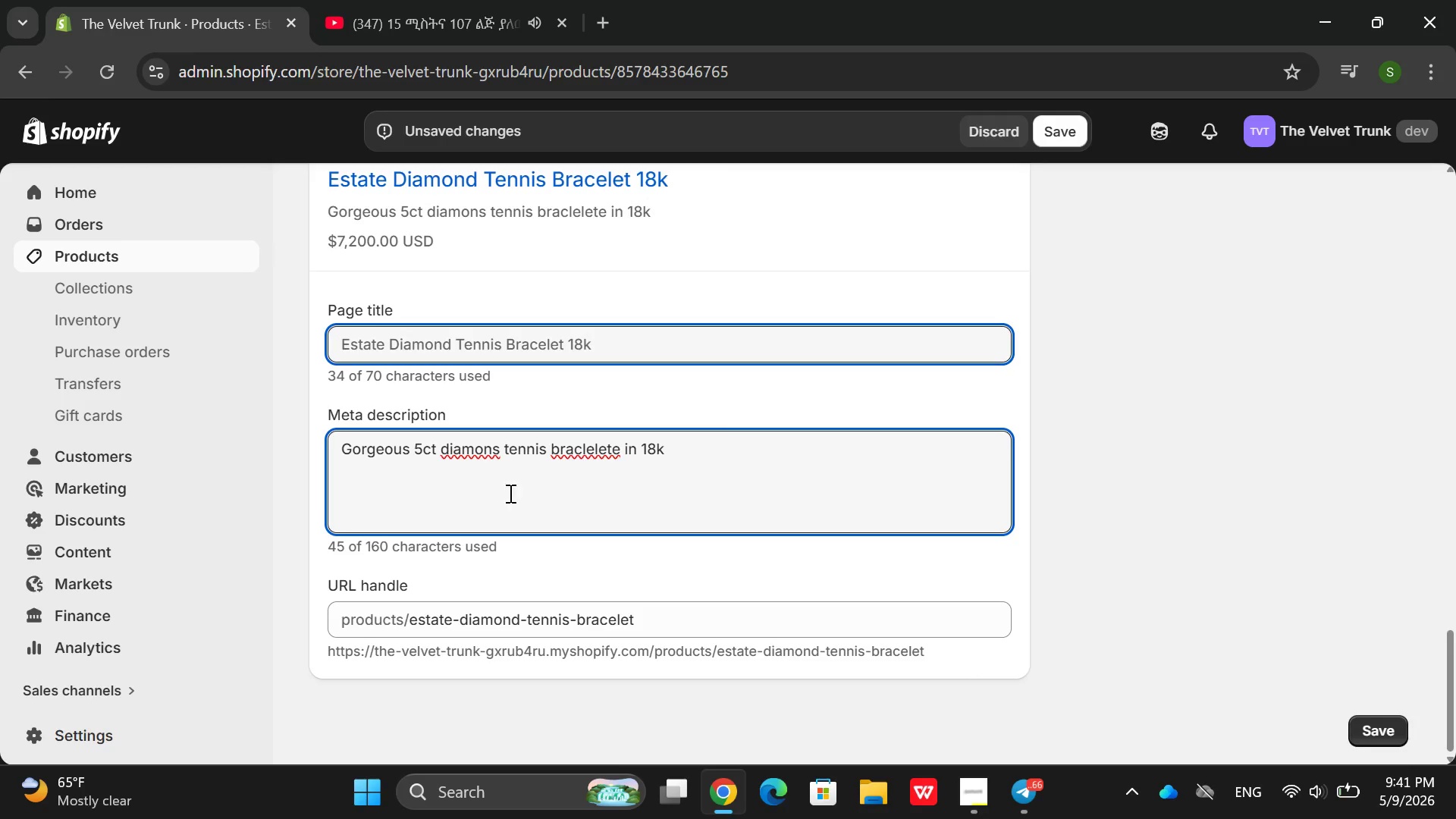 
left_click([507, 504])
 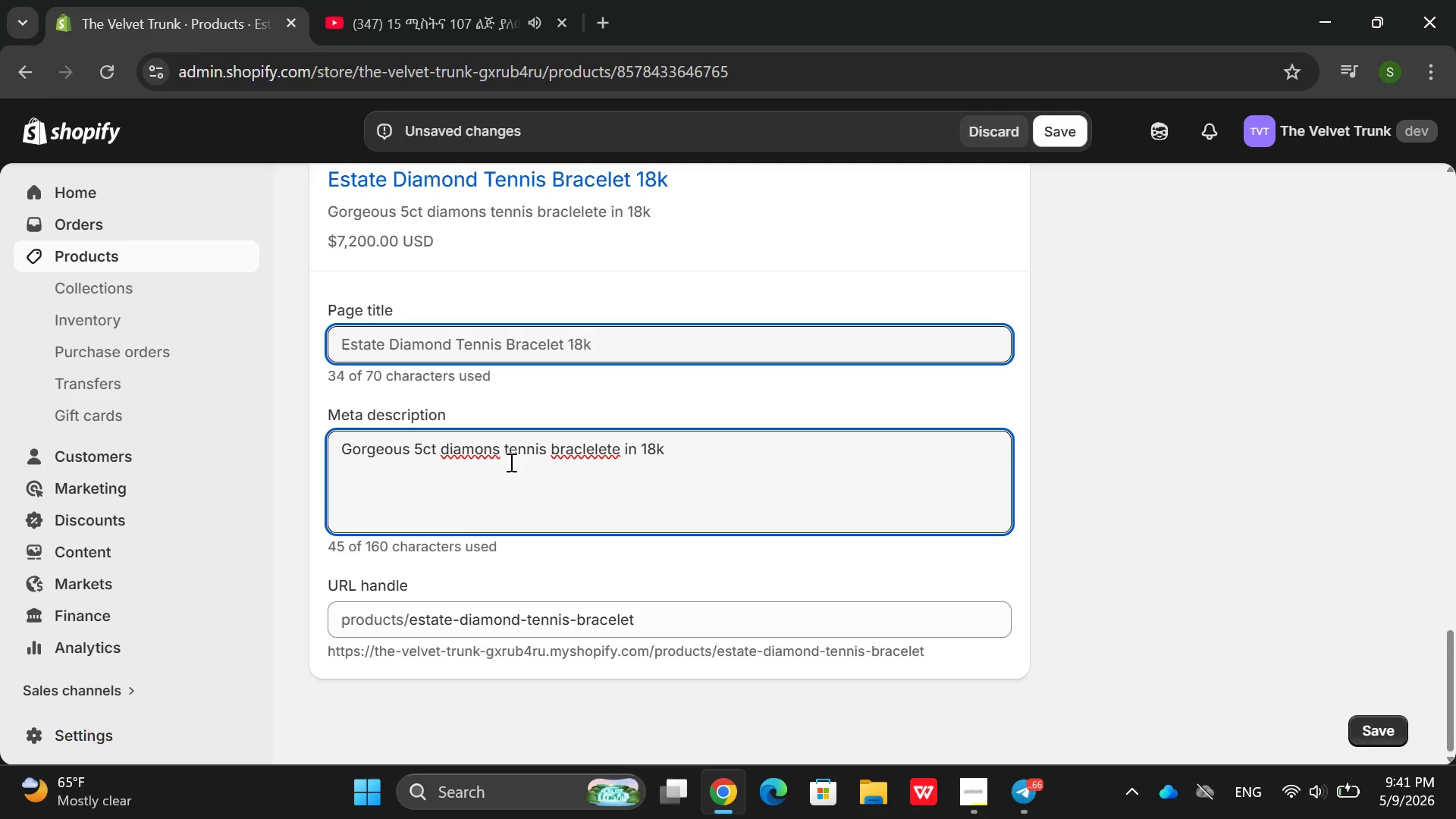 
key(ArrowLeft)
 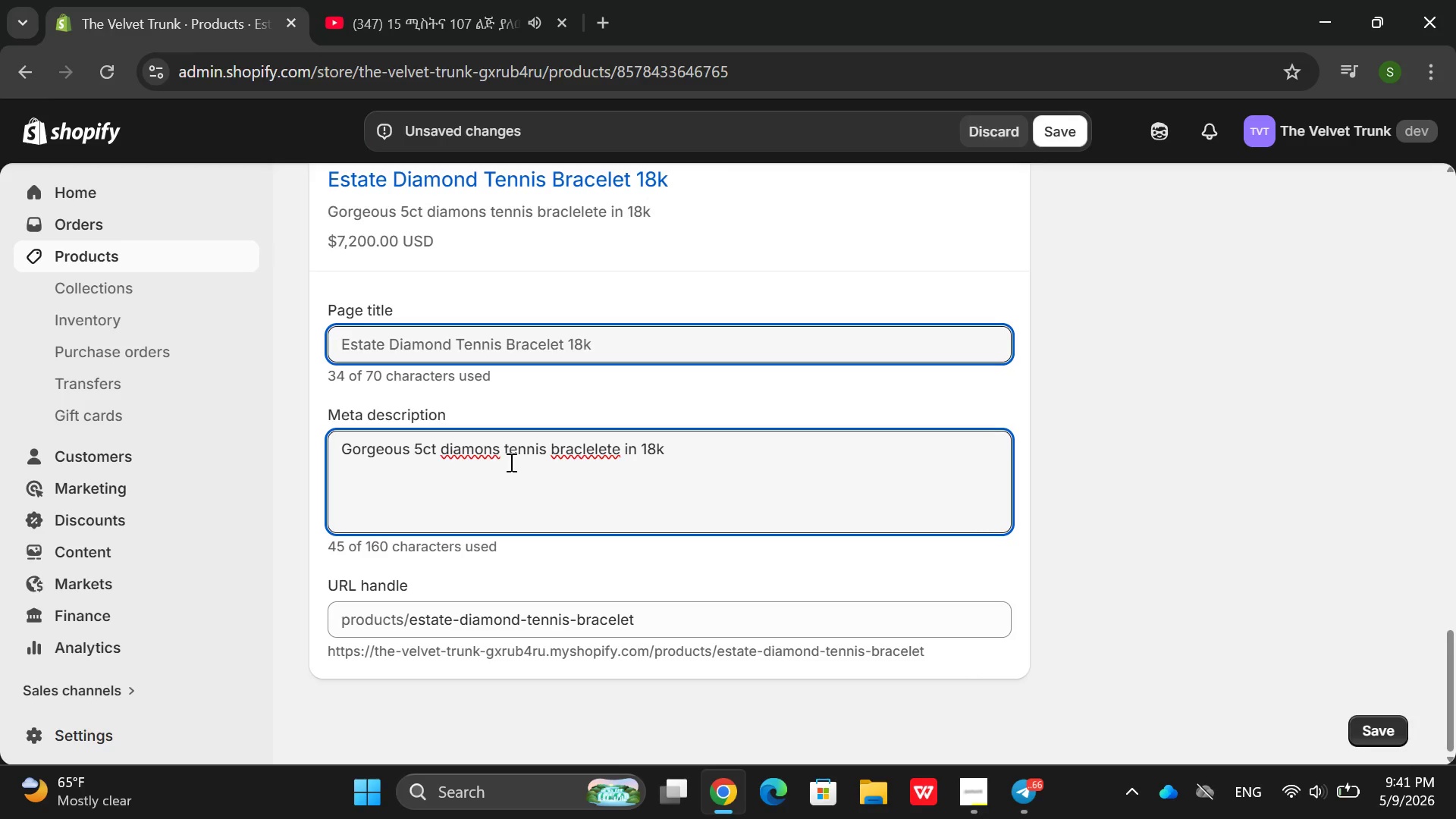 
key(ArrowLeft)
 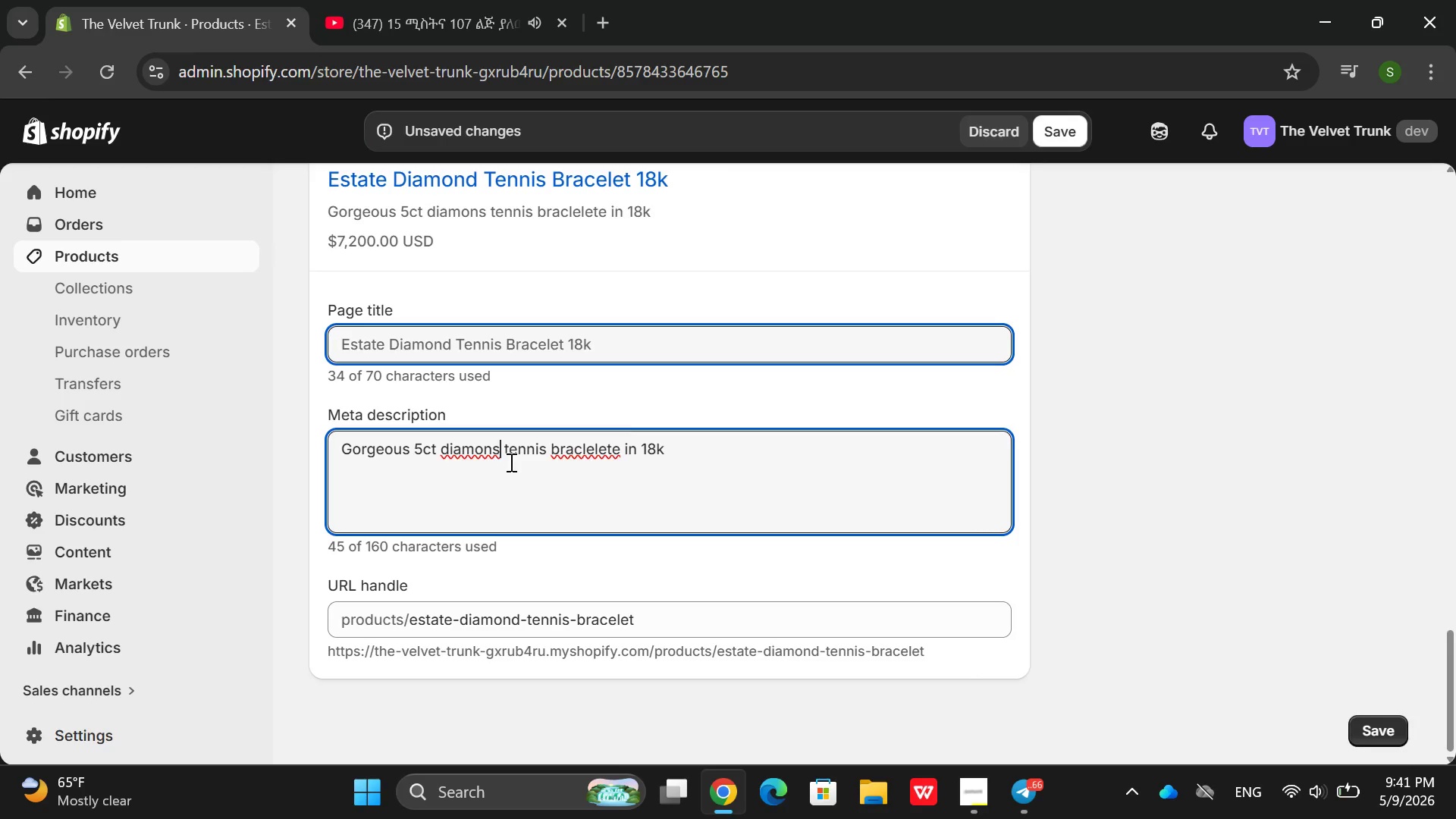 
key(Backspace)
 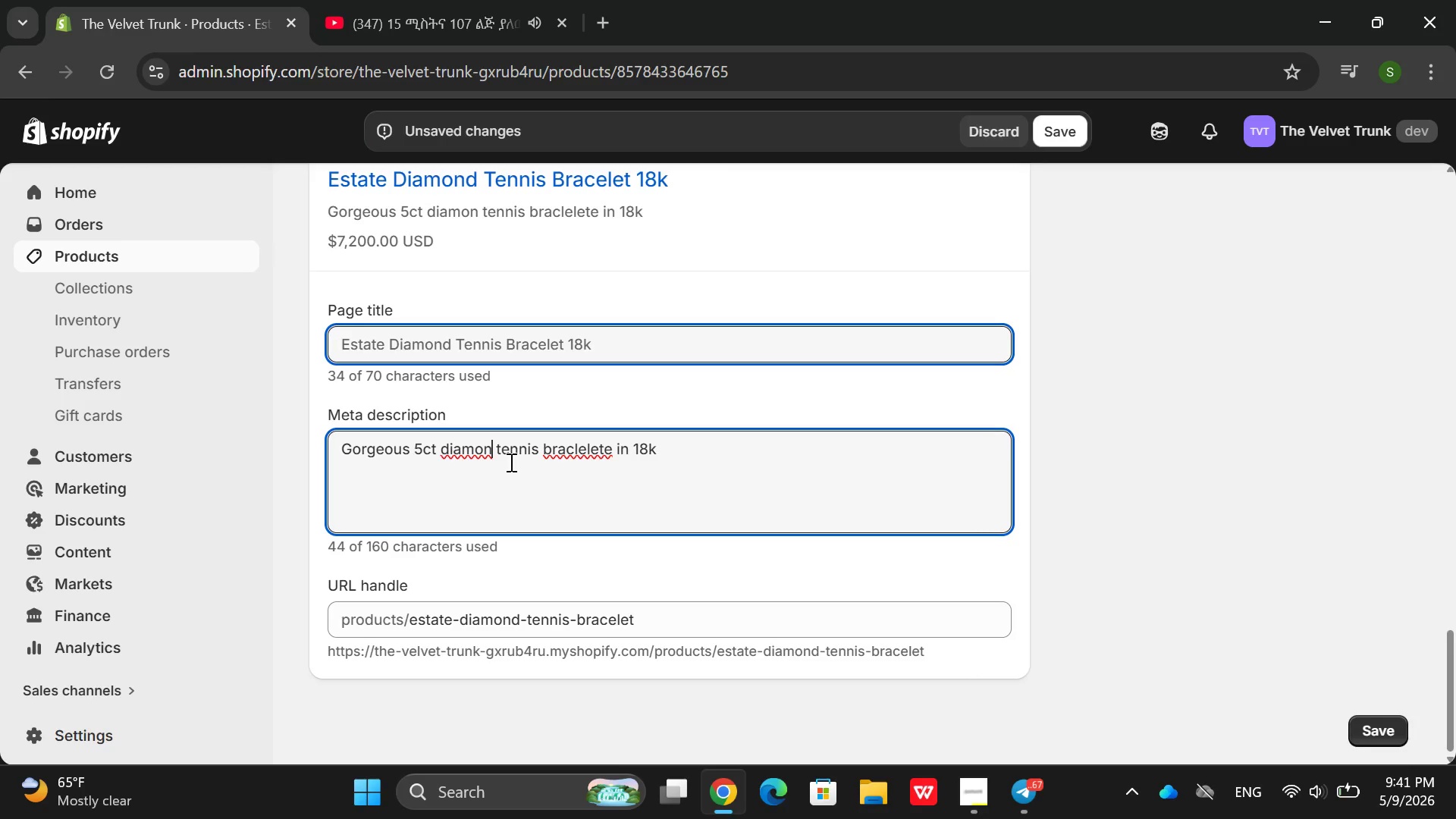 
wait(29.08)
 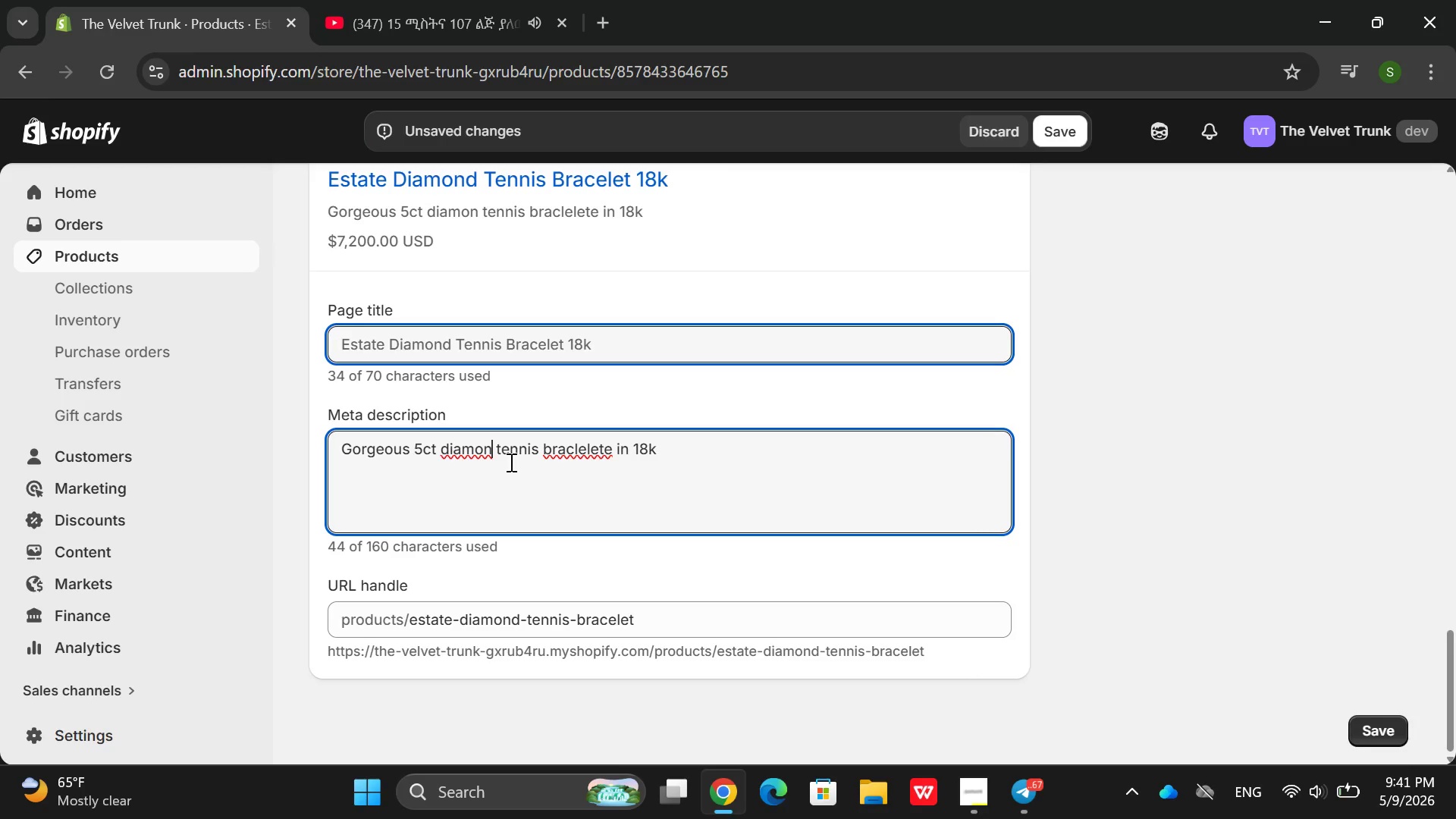 
key(D)
 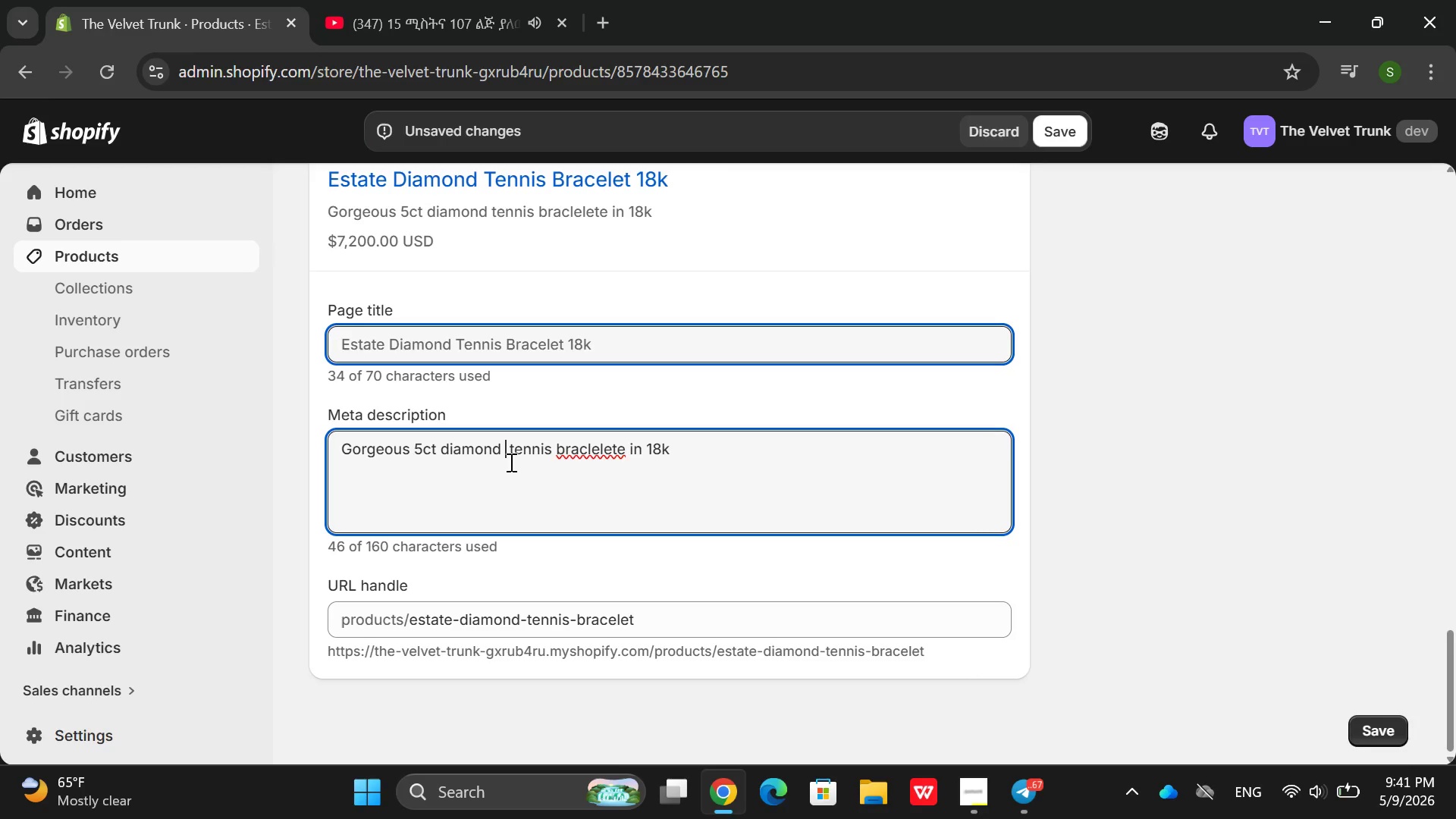 
key(Space)
 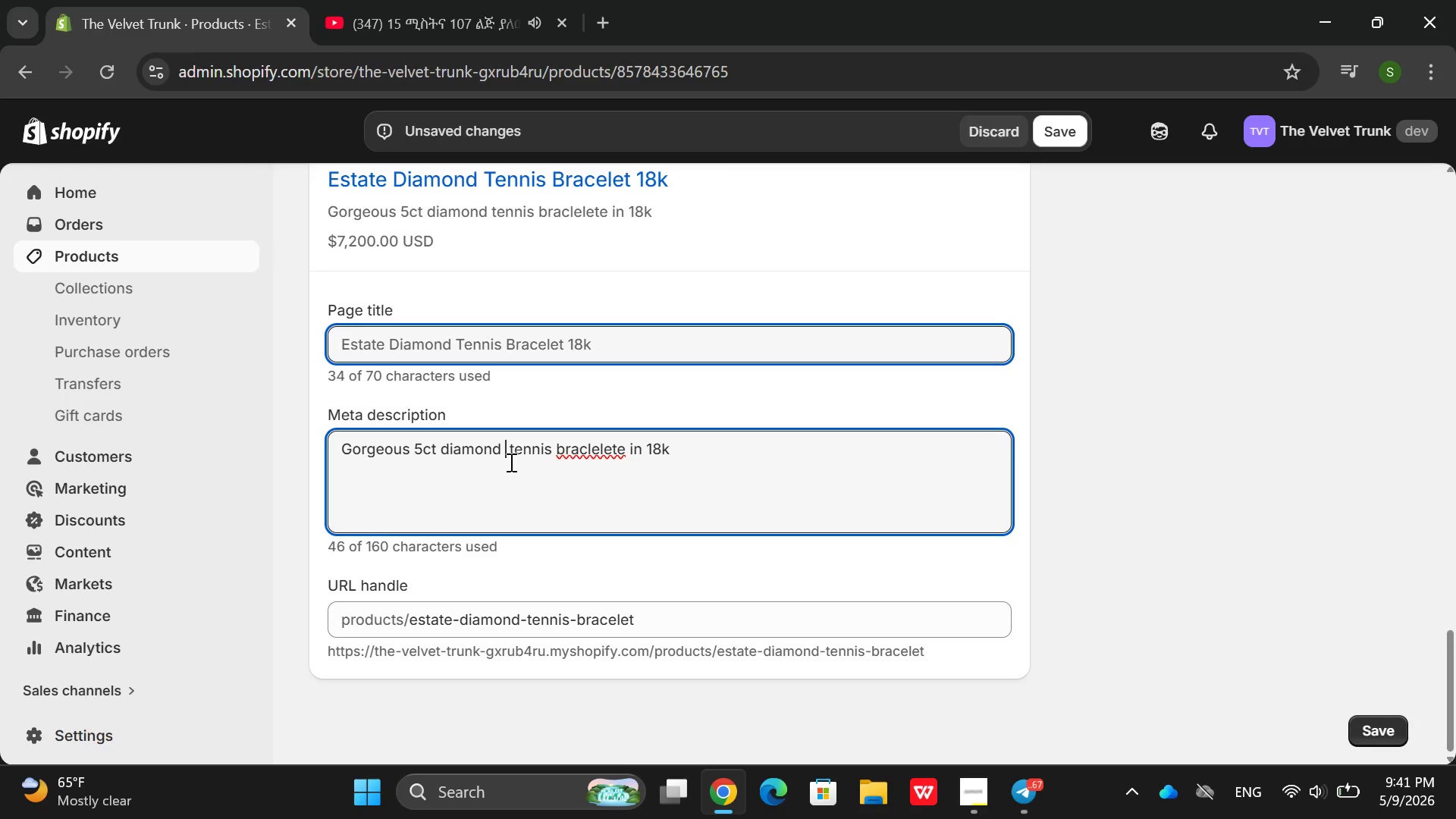 
key(Backspace)
 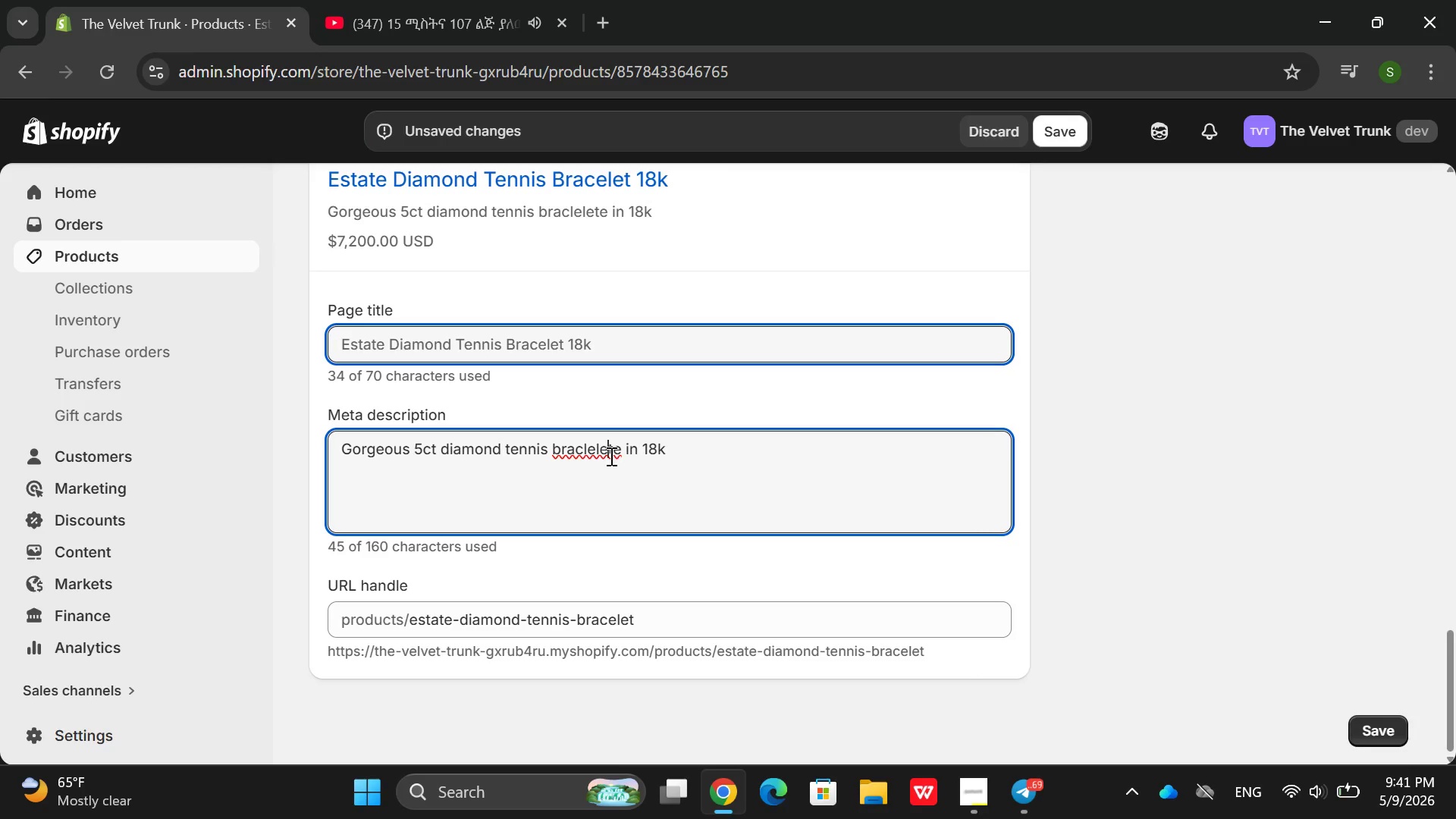 
double_click([610, 456])
 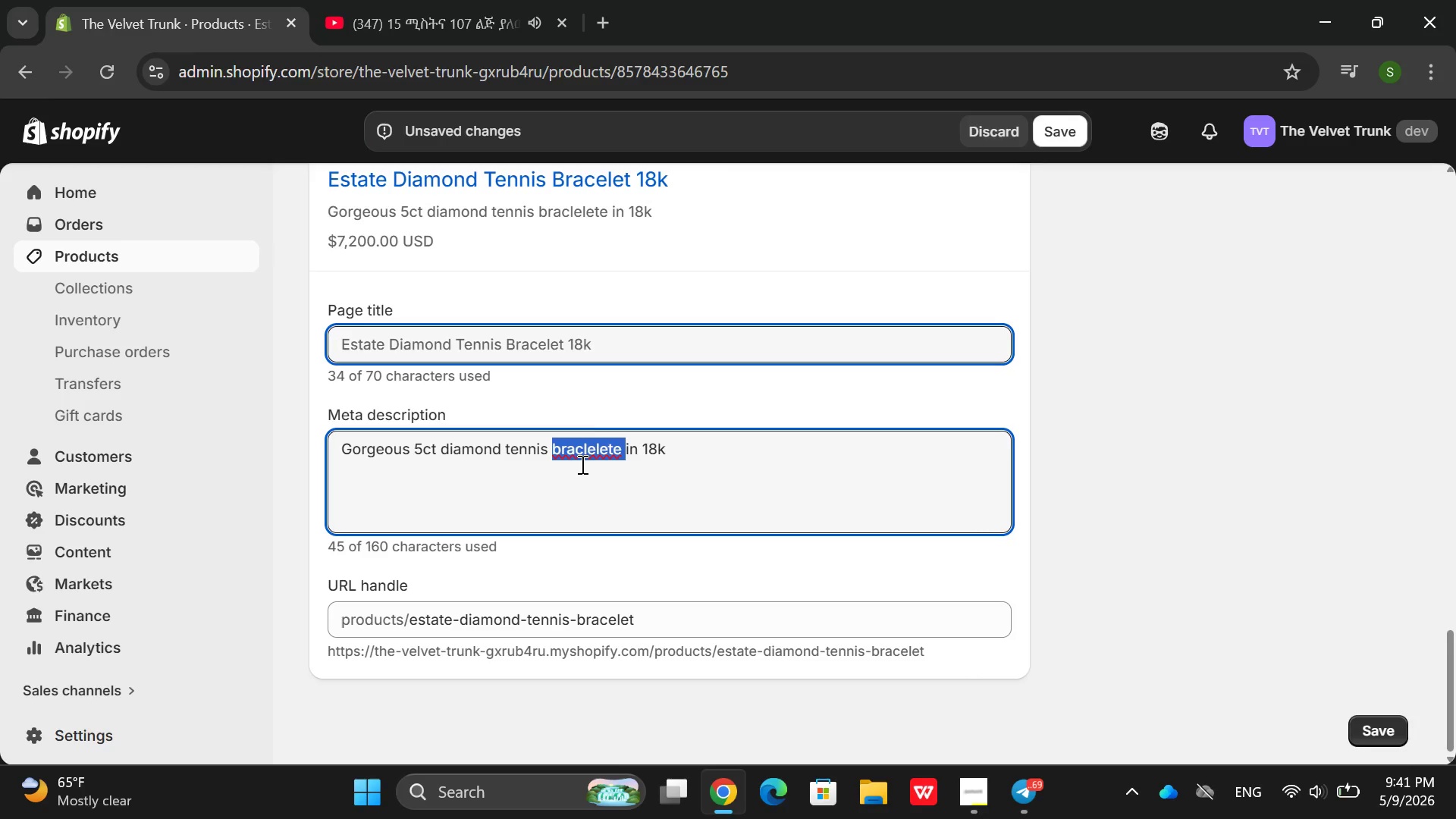 
left_click([586, 446])
 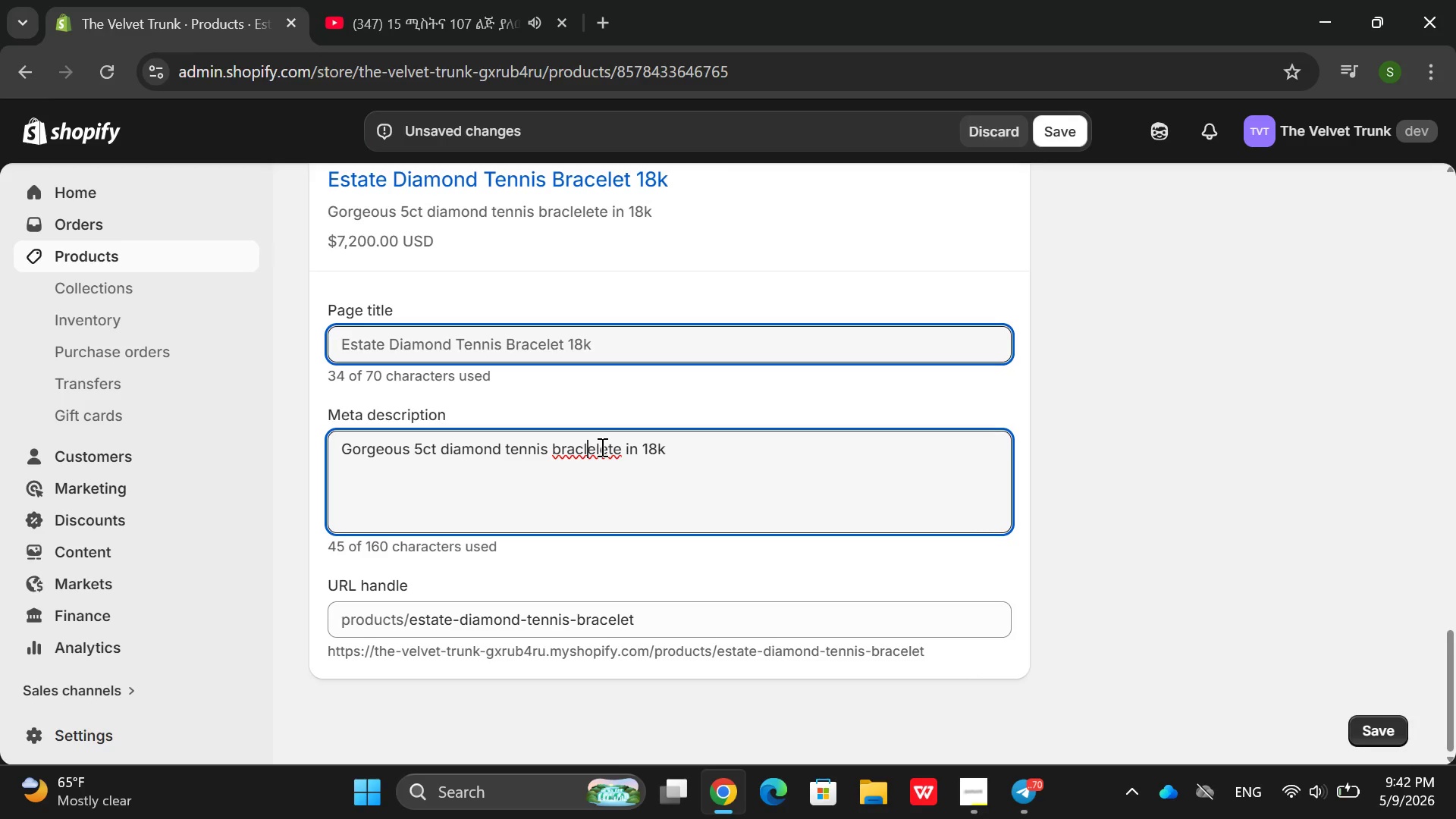 
key(ArrowRight)
 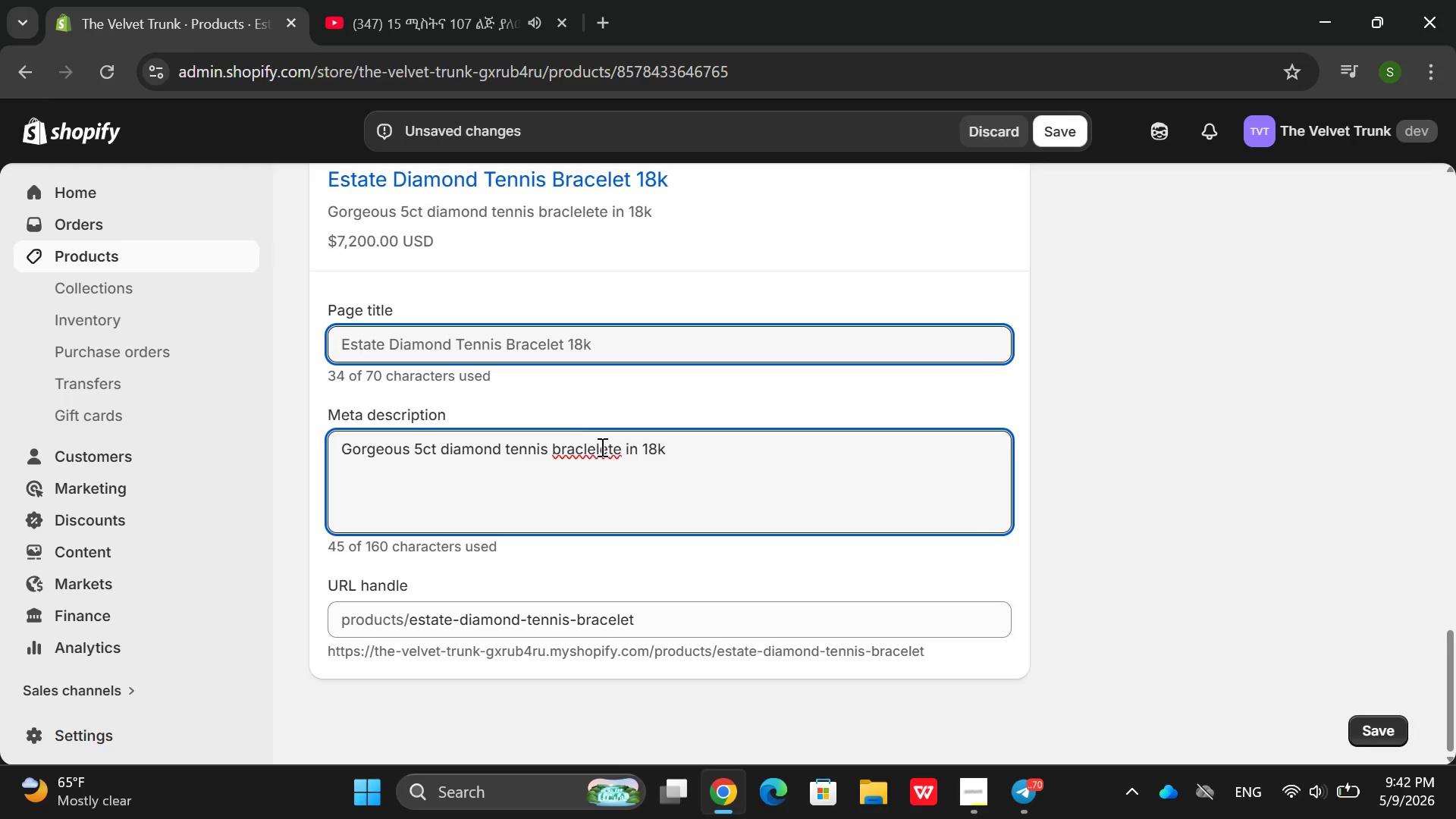 
key(Backspace)
key(Backspace)
key(Backspace)
key(Backspace)
type(cele)
 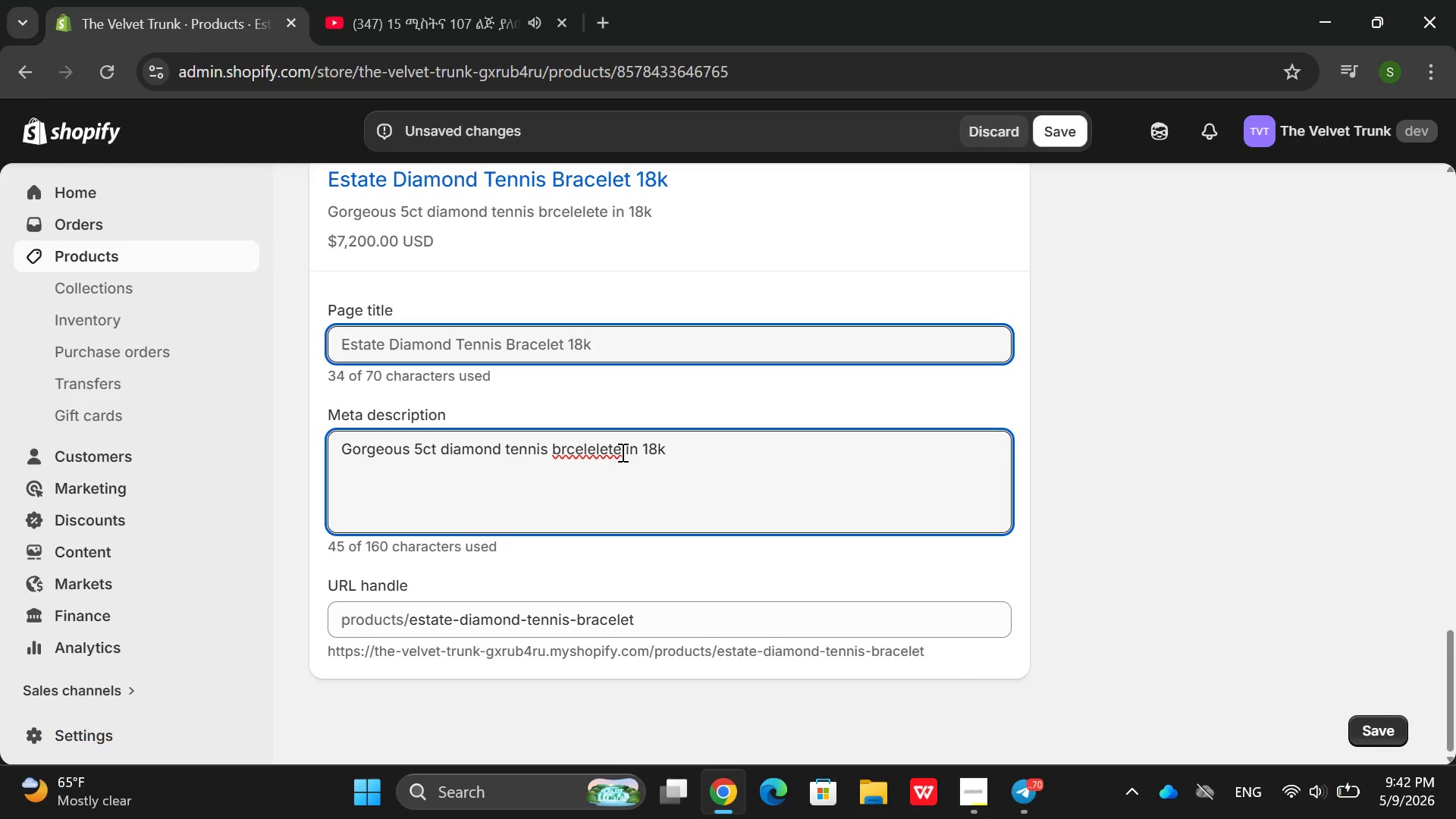 
key(ArrowRight)
 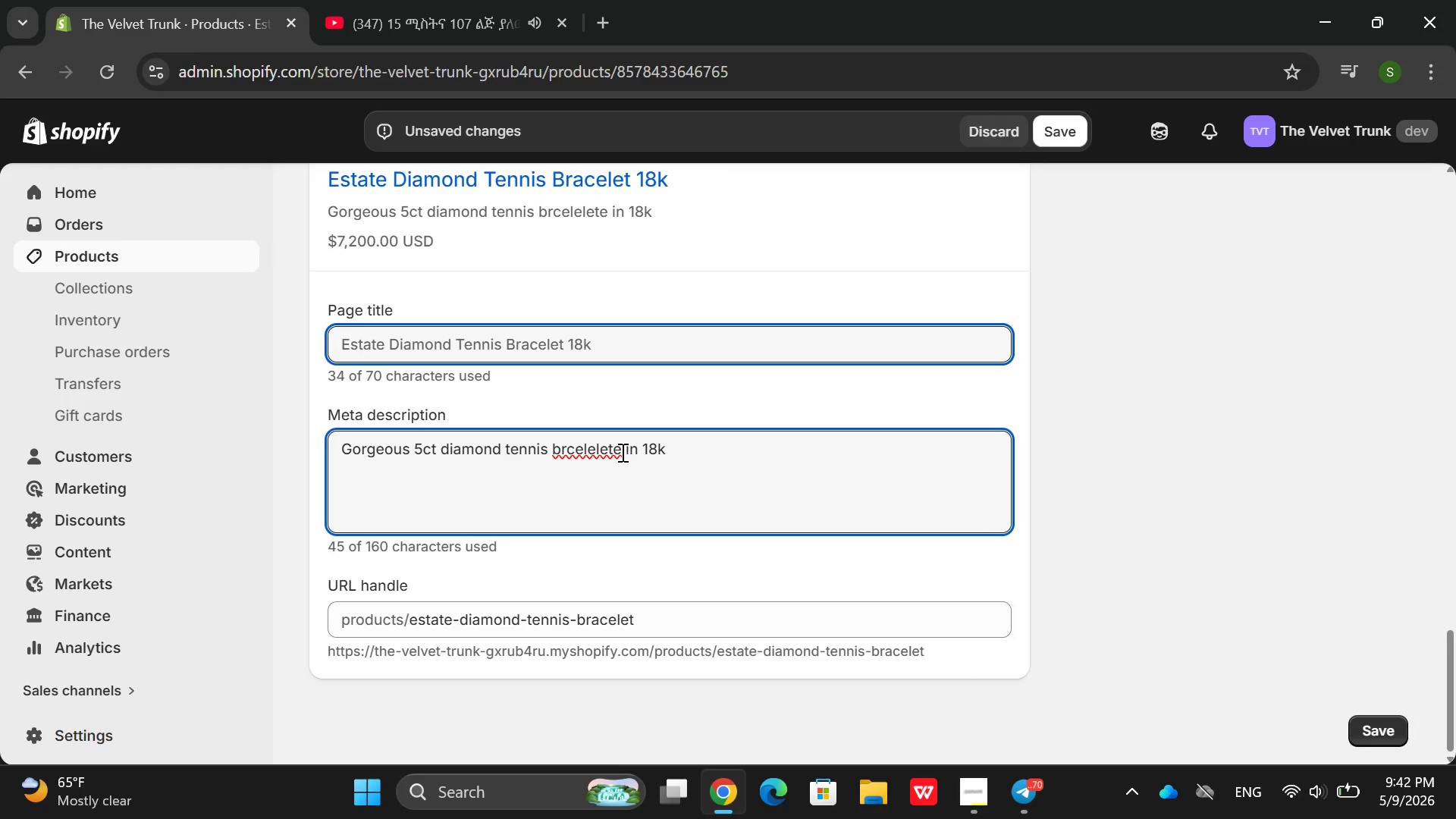 
key(Backspace)
 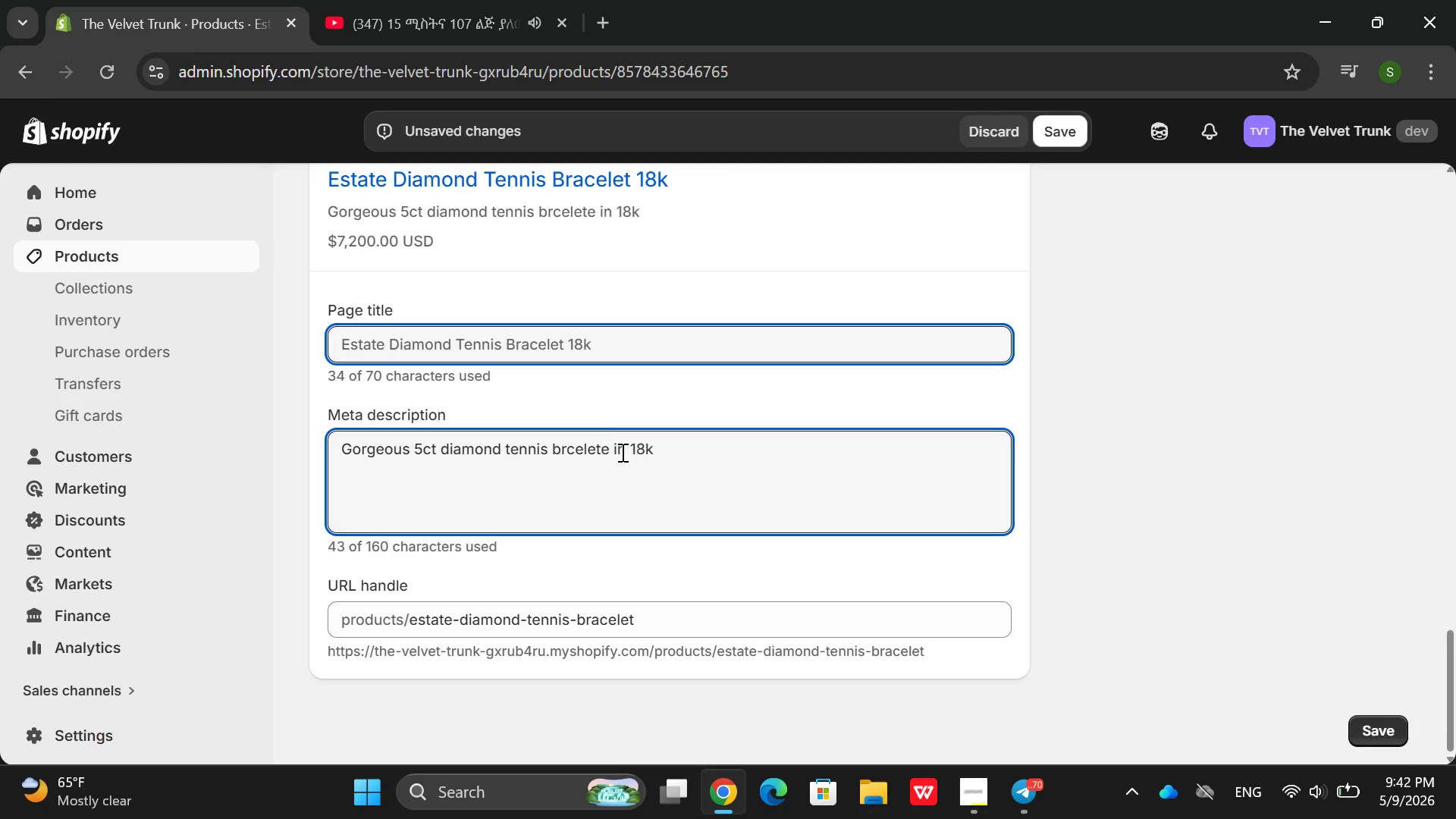 
key(Backspace)
 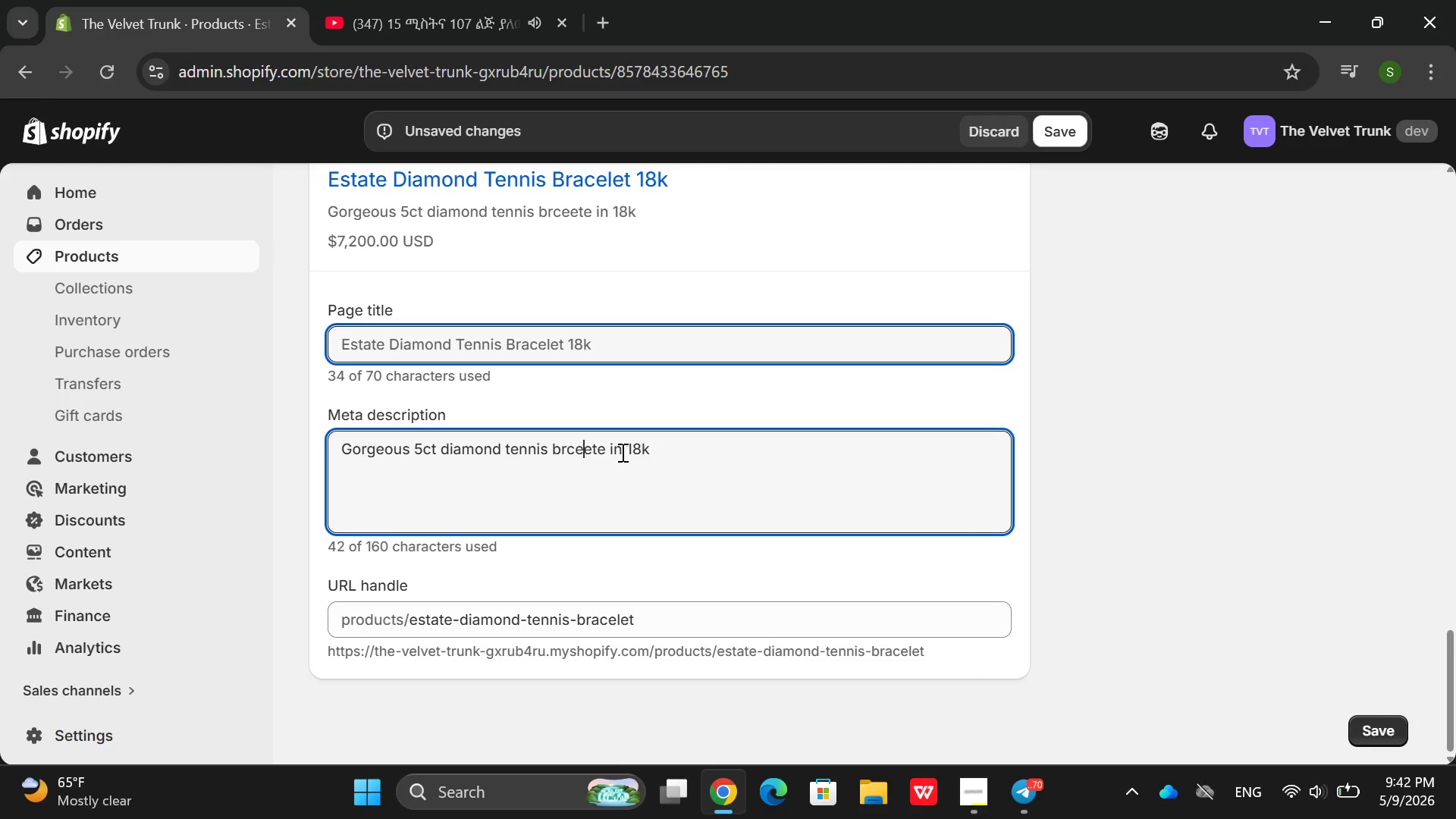 
key(Backspace)
 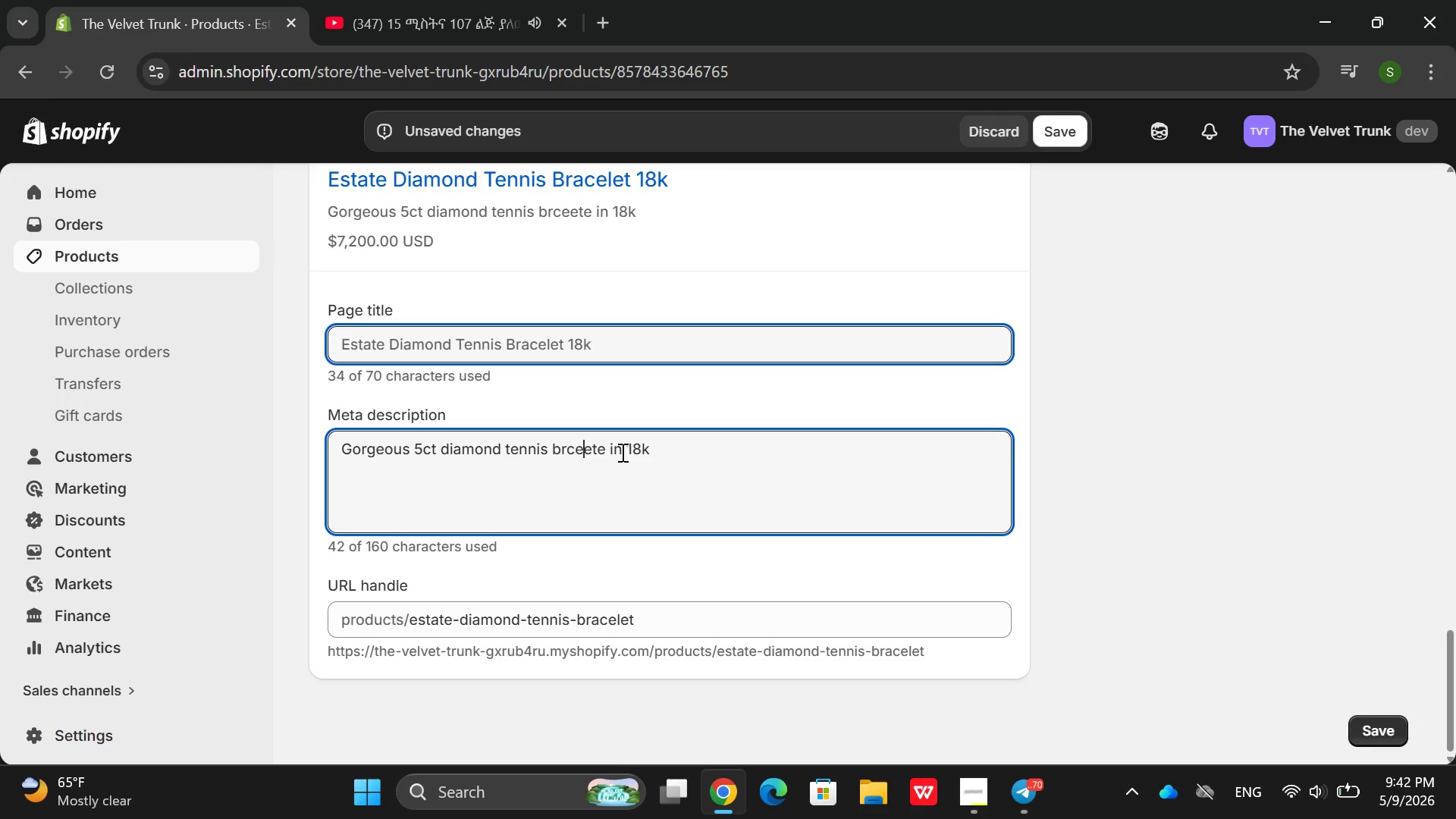 
key(L)
 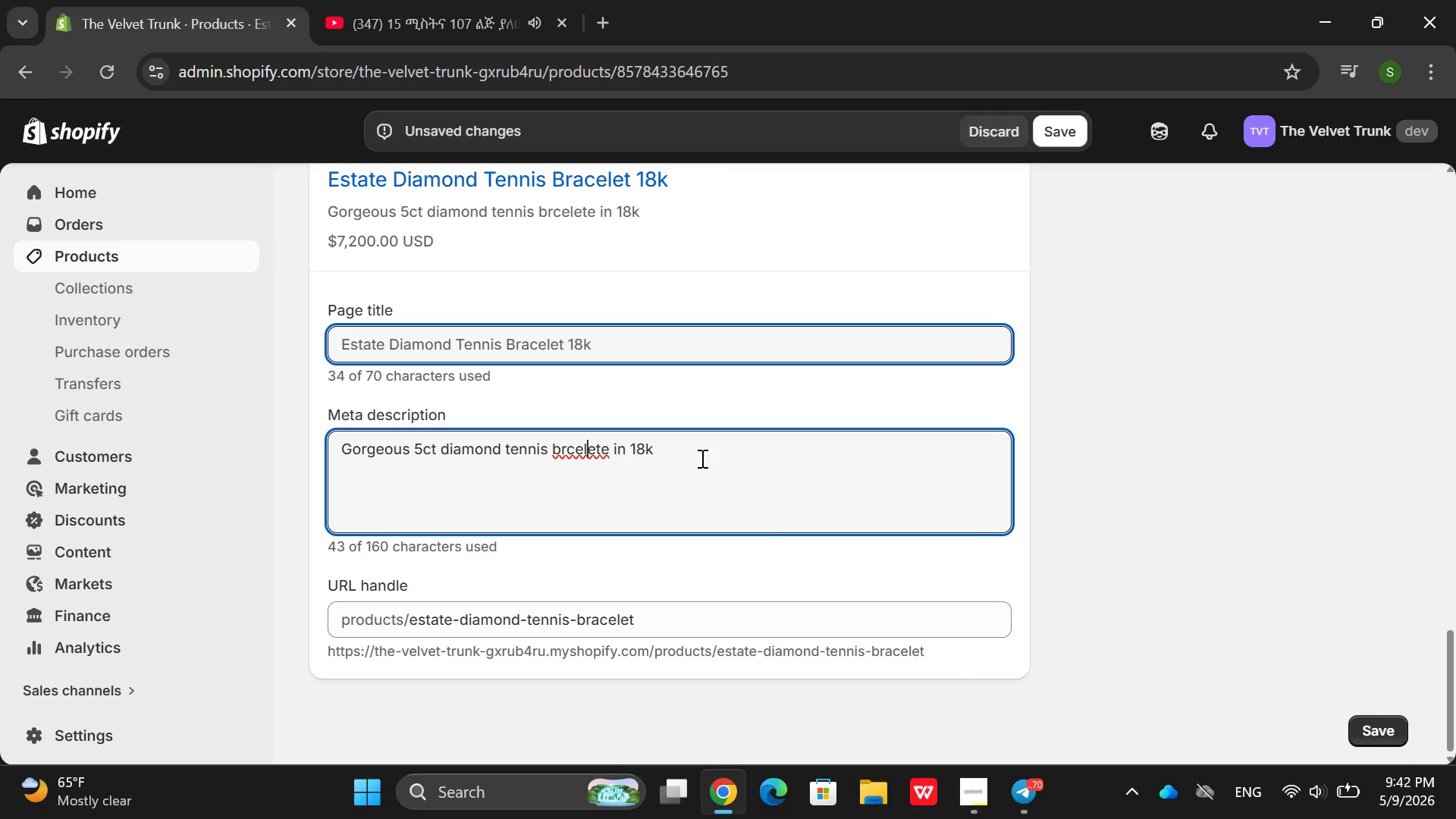 
left_click([689, 456])
 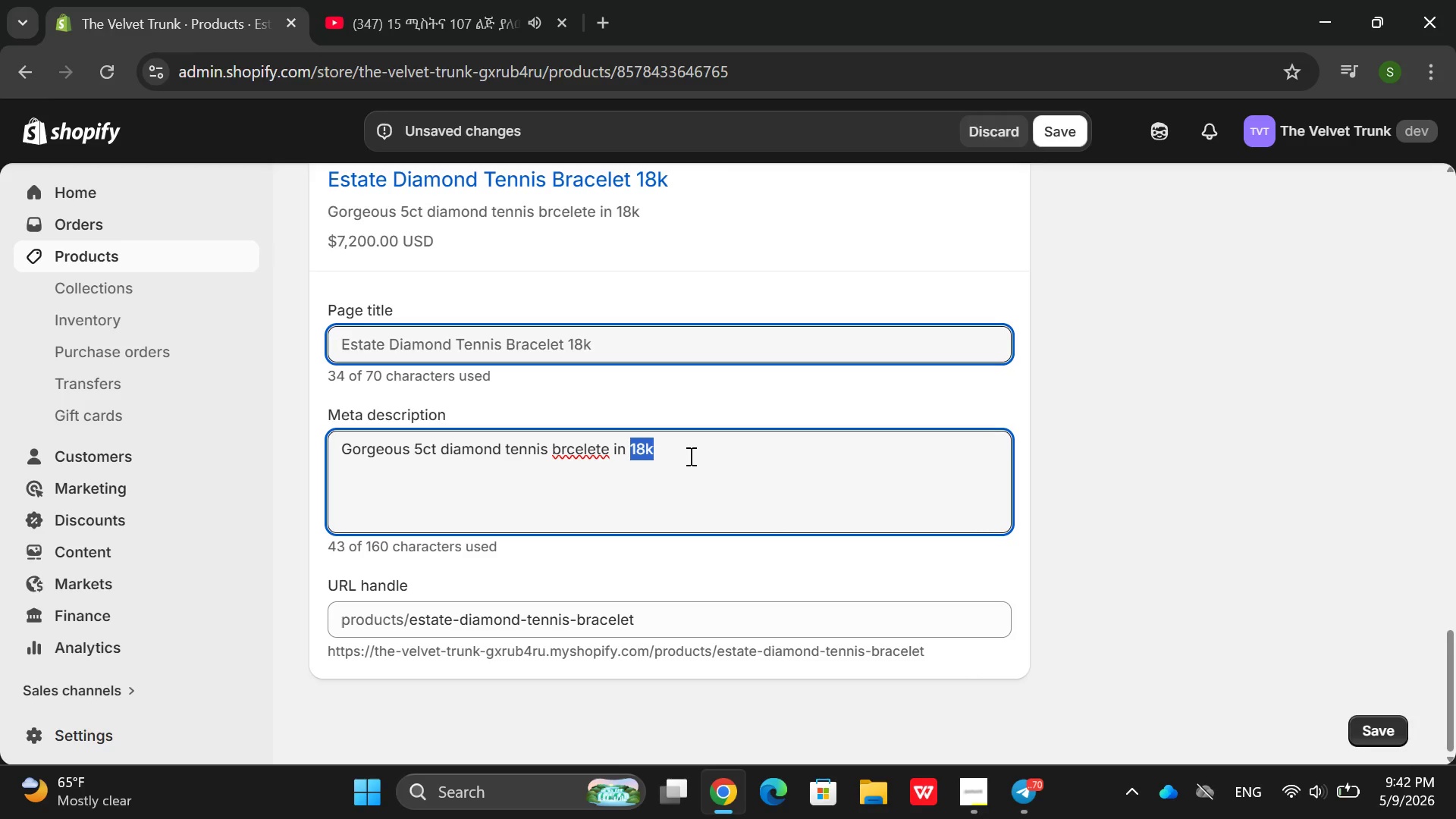 
left_click([689, 456])
 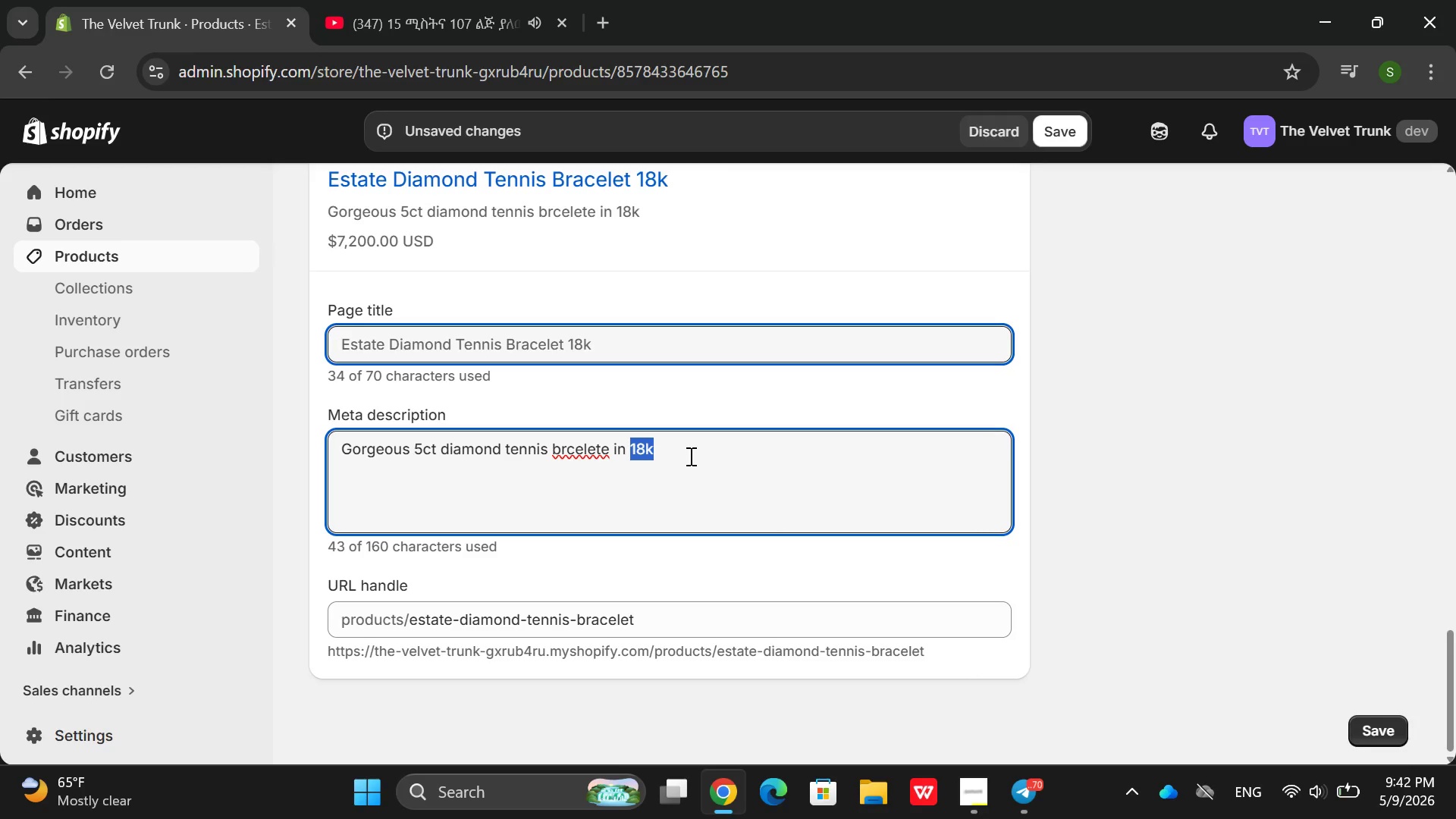 
left_click_drag(start_coordinate=[689, 456], to_coordinate=[580, 454])
 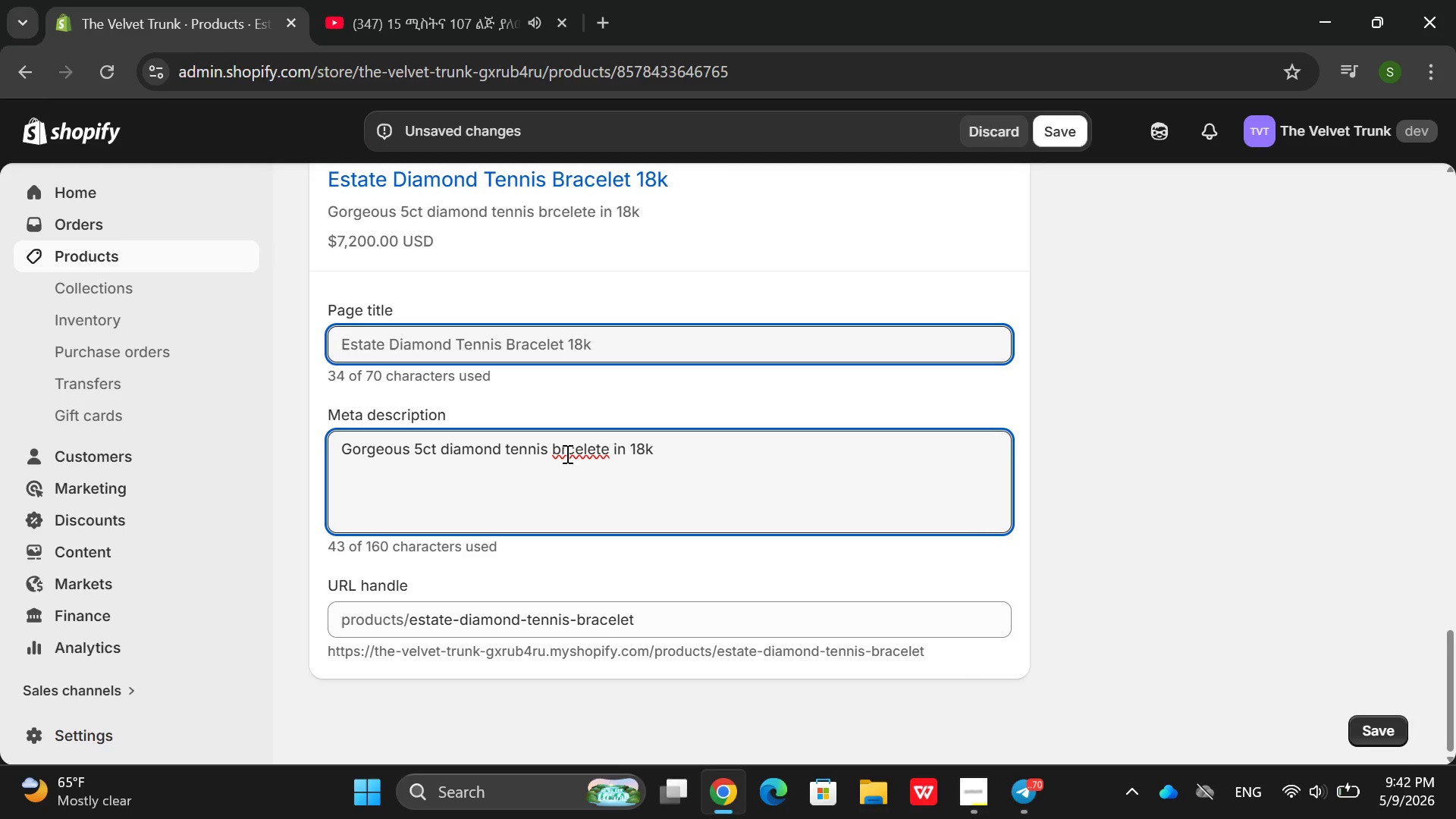 
left_click([580, 454])
 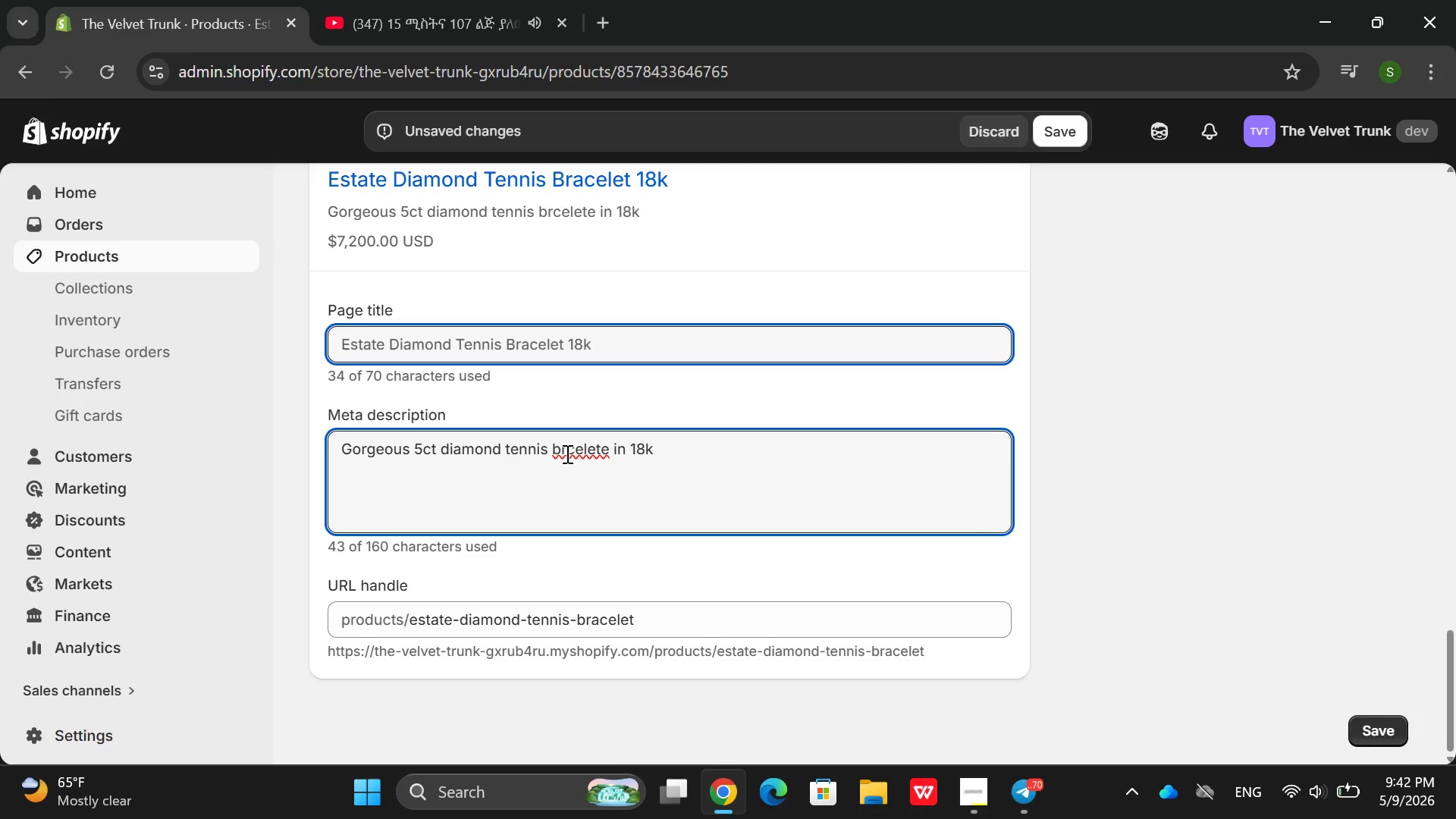 
left_click([566, 453])
 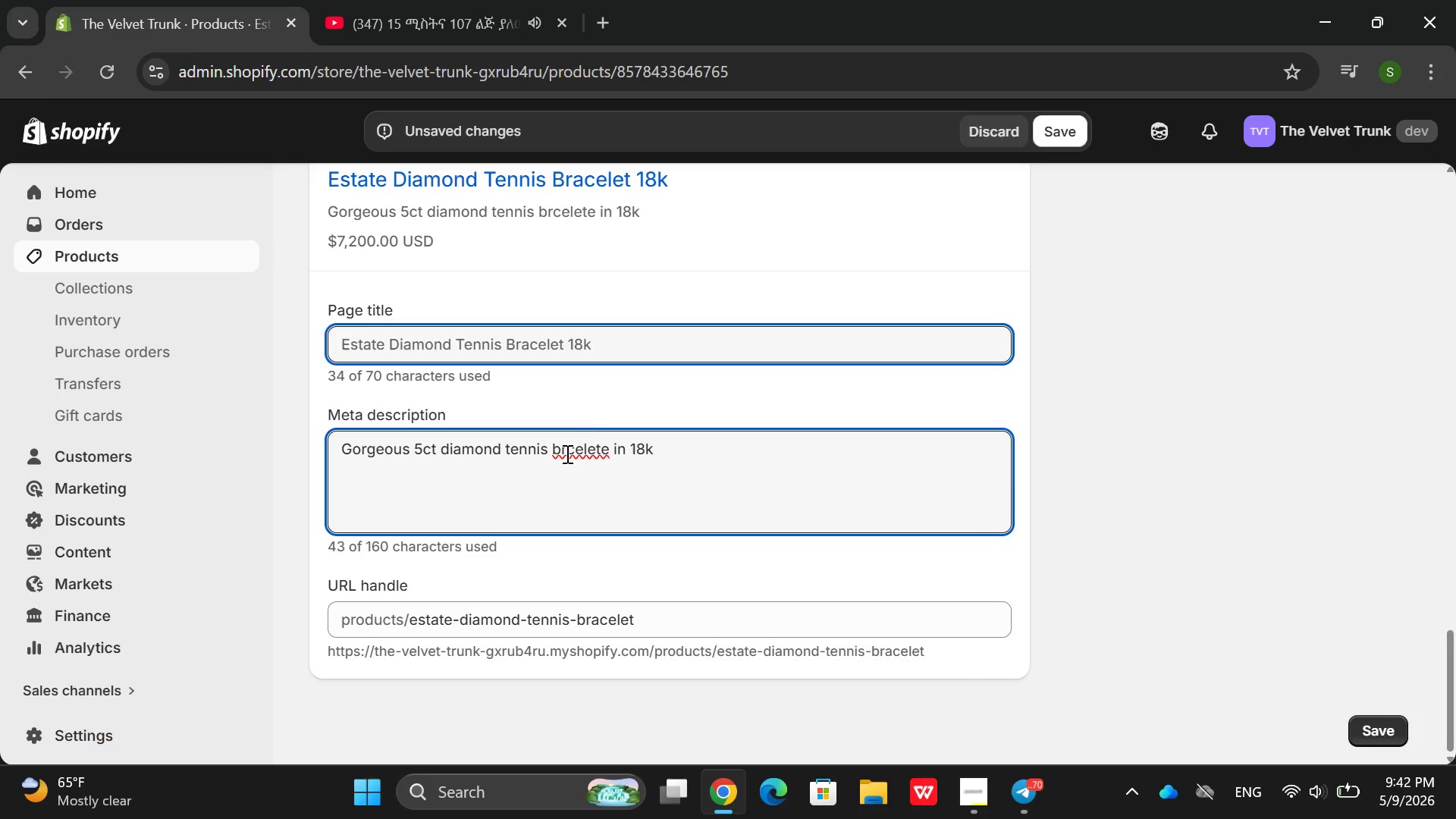 
key(A)
 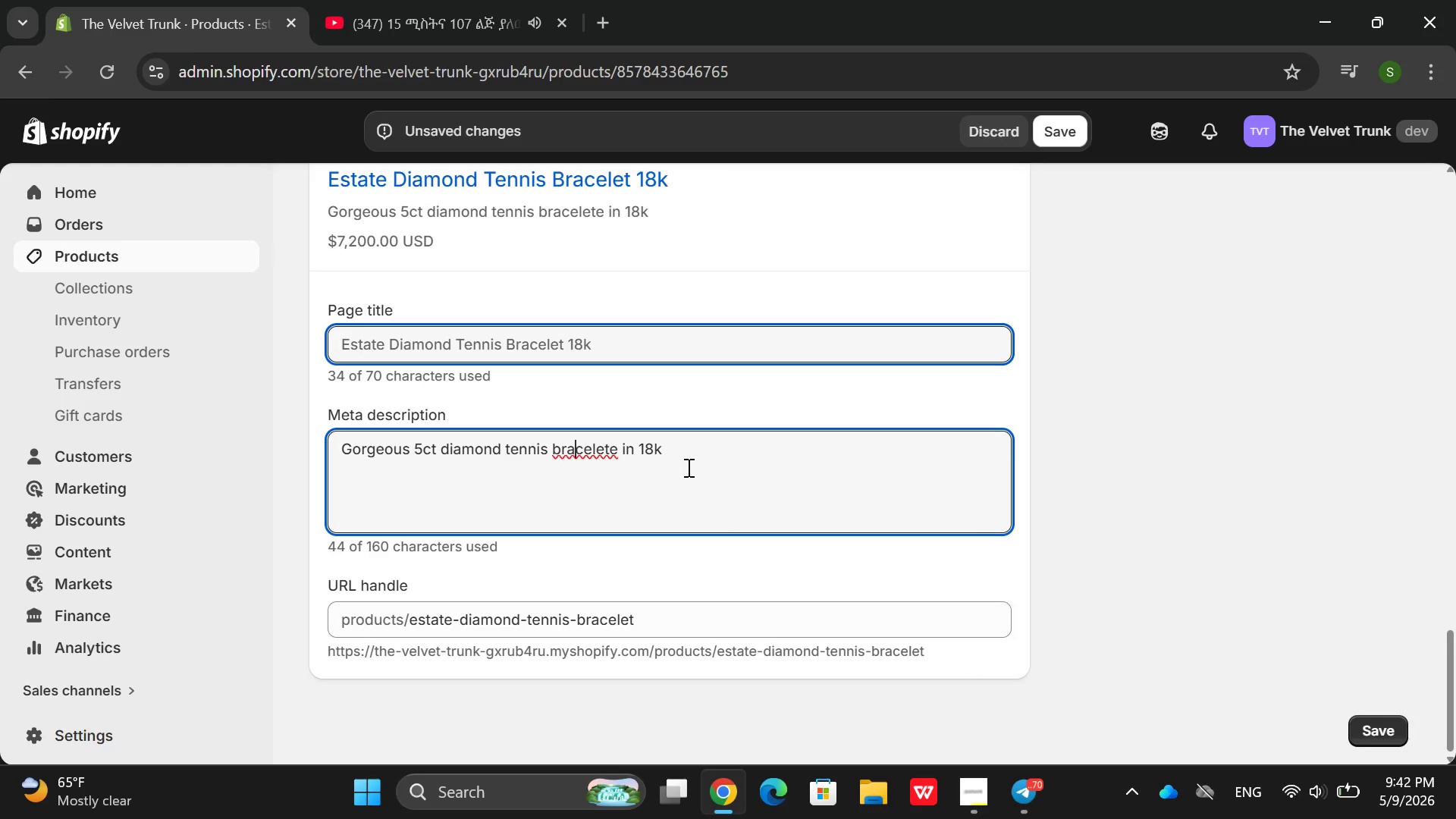 
left_click([687, 467])
 